 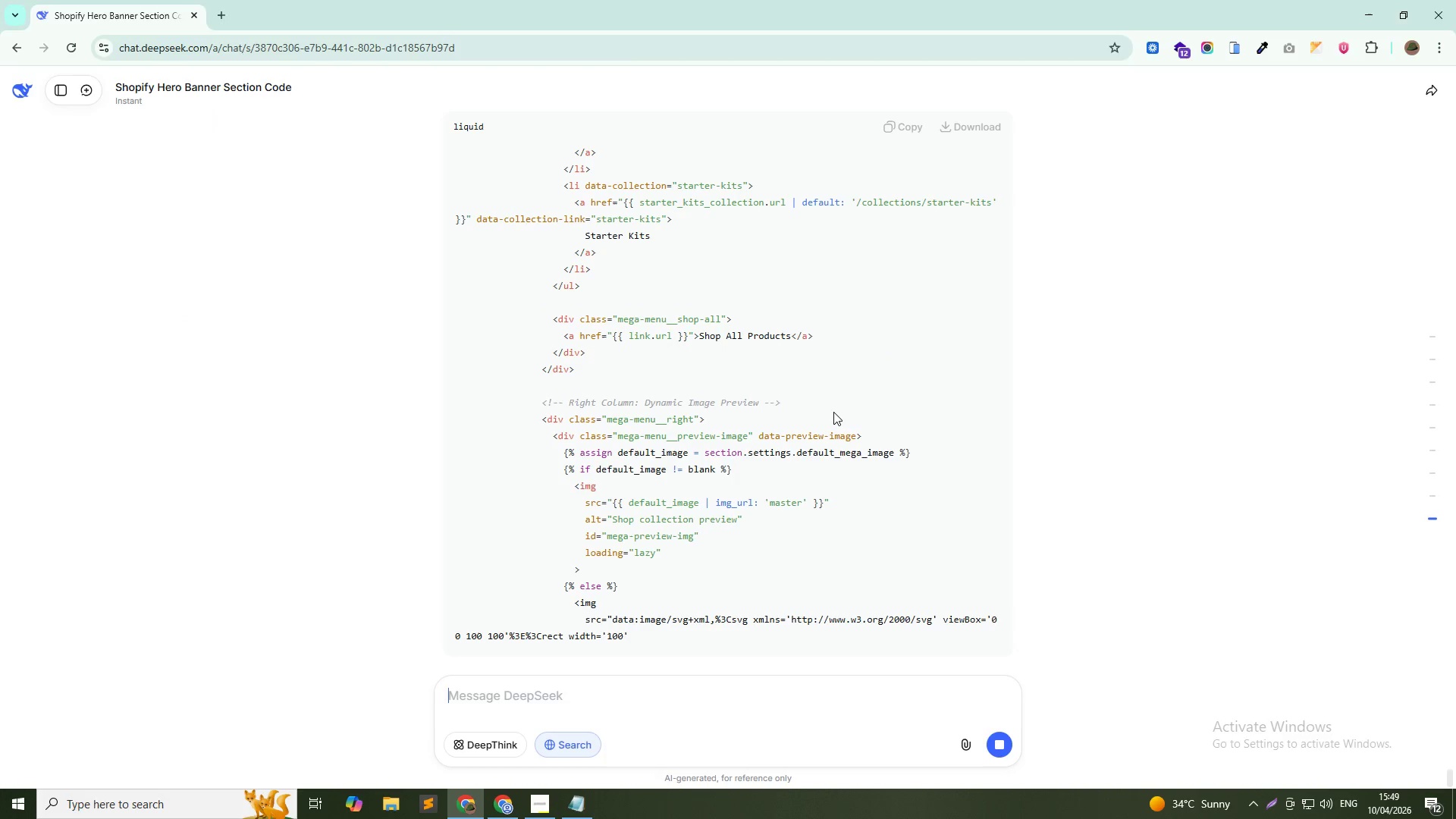 
scroll: coordinate [807, 433], scroll_direction: up, amount: 19.0
 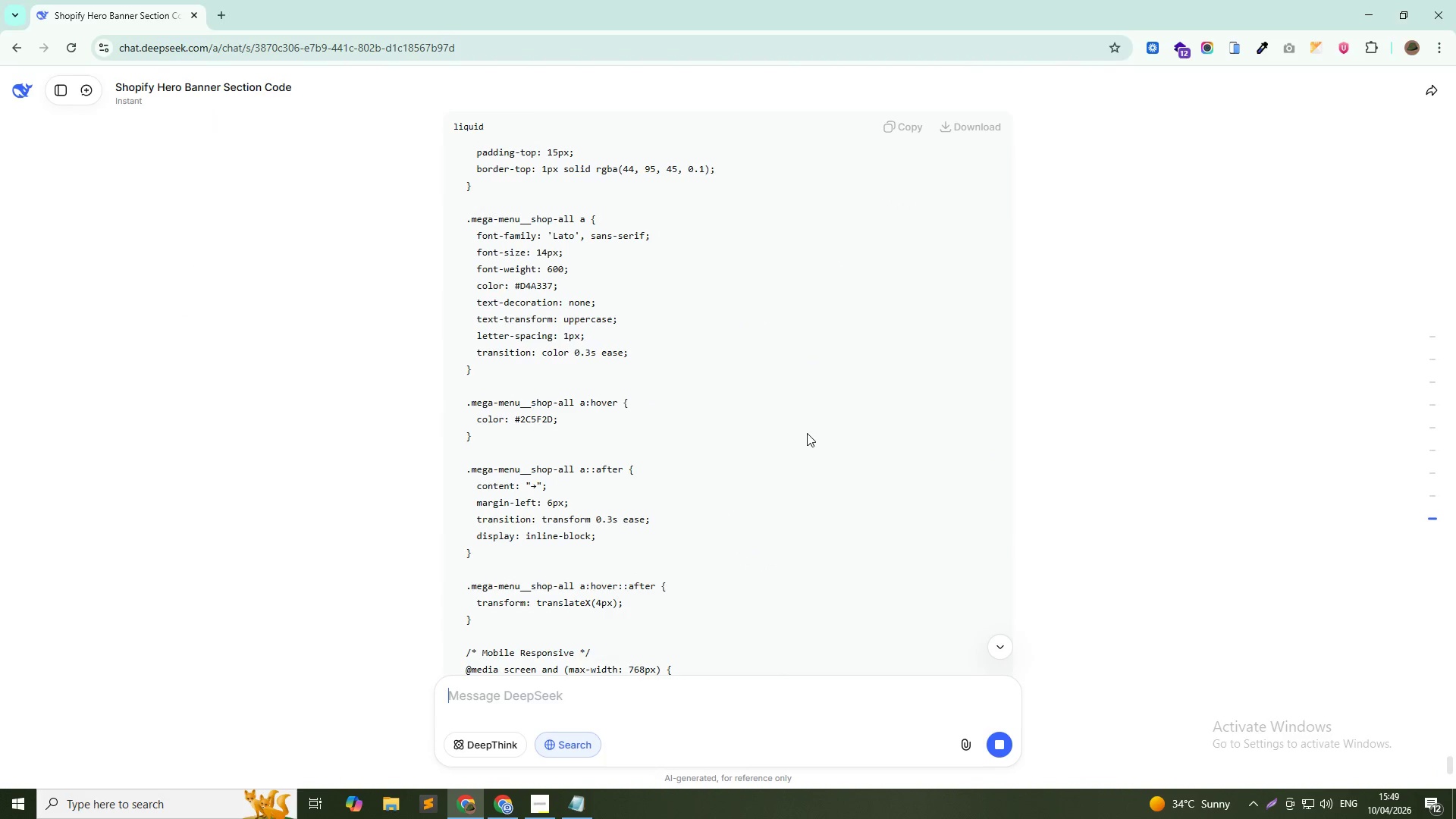 
scroll: coordinate [790, 475], scroll_direction: down, amount: 59.0
 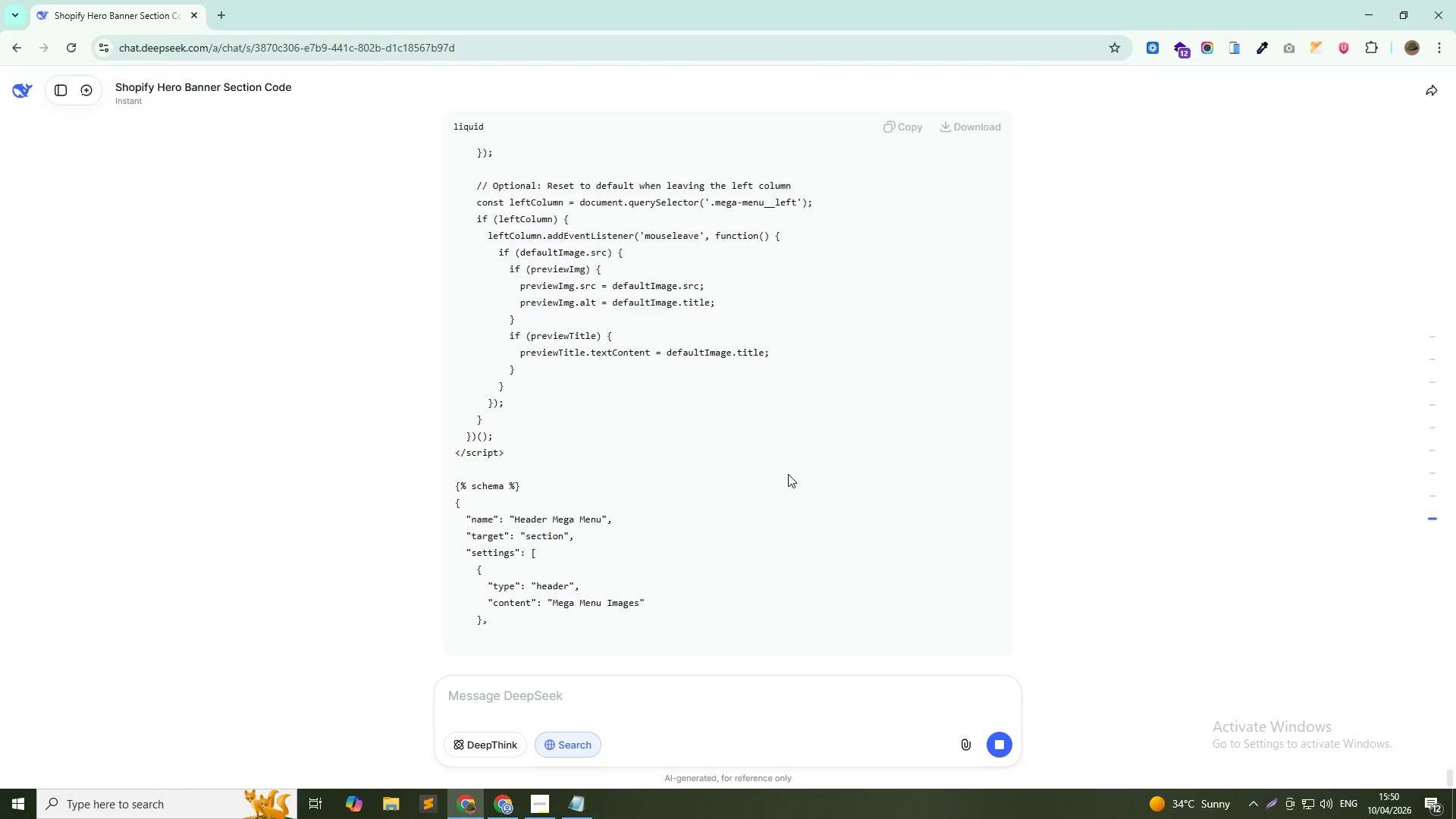 
wait(26.87)
 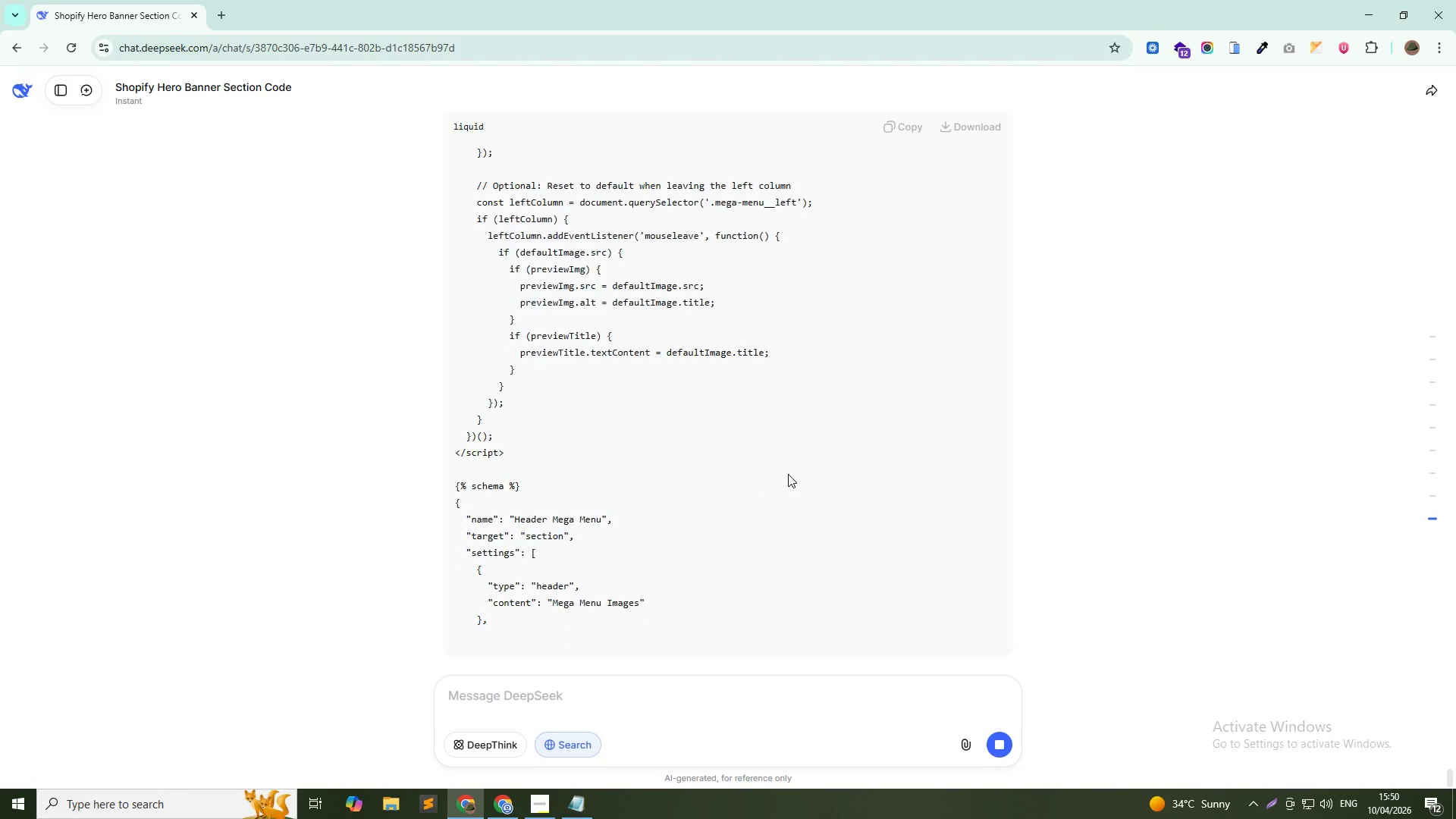 
scroll: coordinate [728, 466], scroll_direction: up, amount: 9.0
 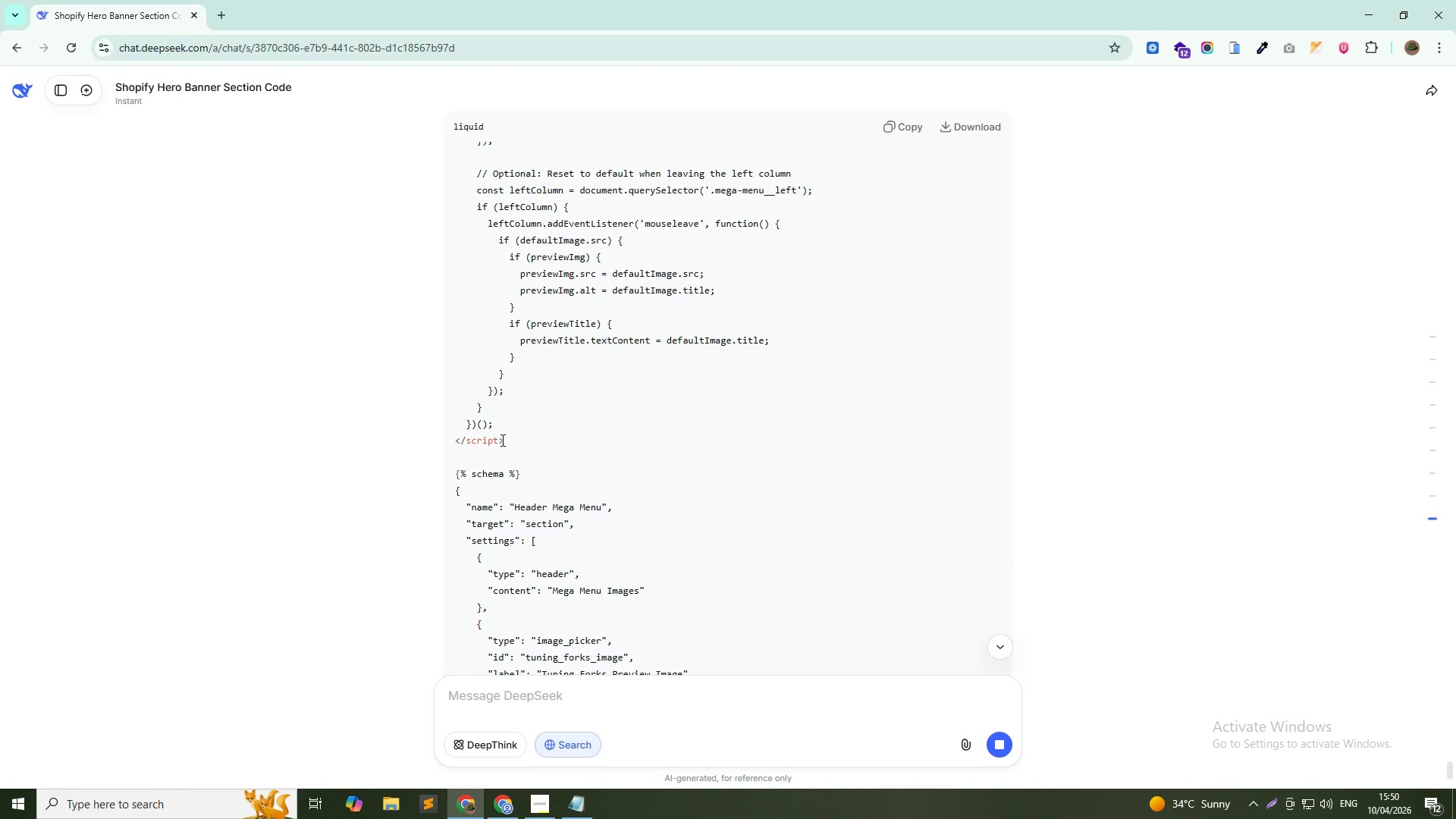 
left_click_drag(start_coordinate=[509, 436], to_coordinate=[425, 140])
 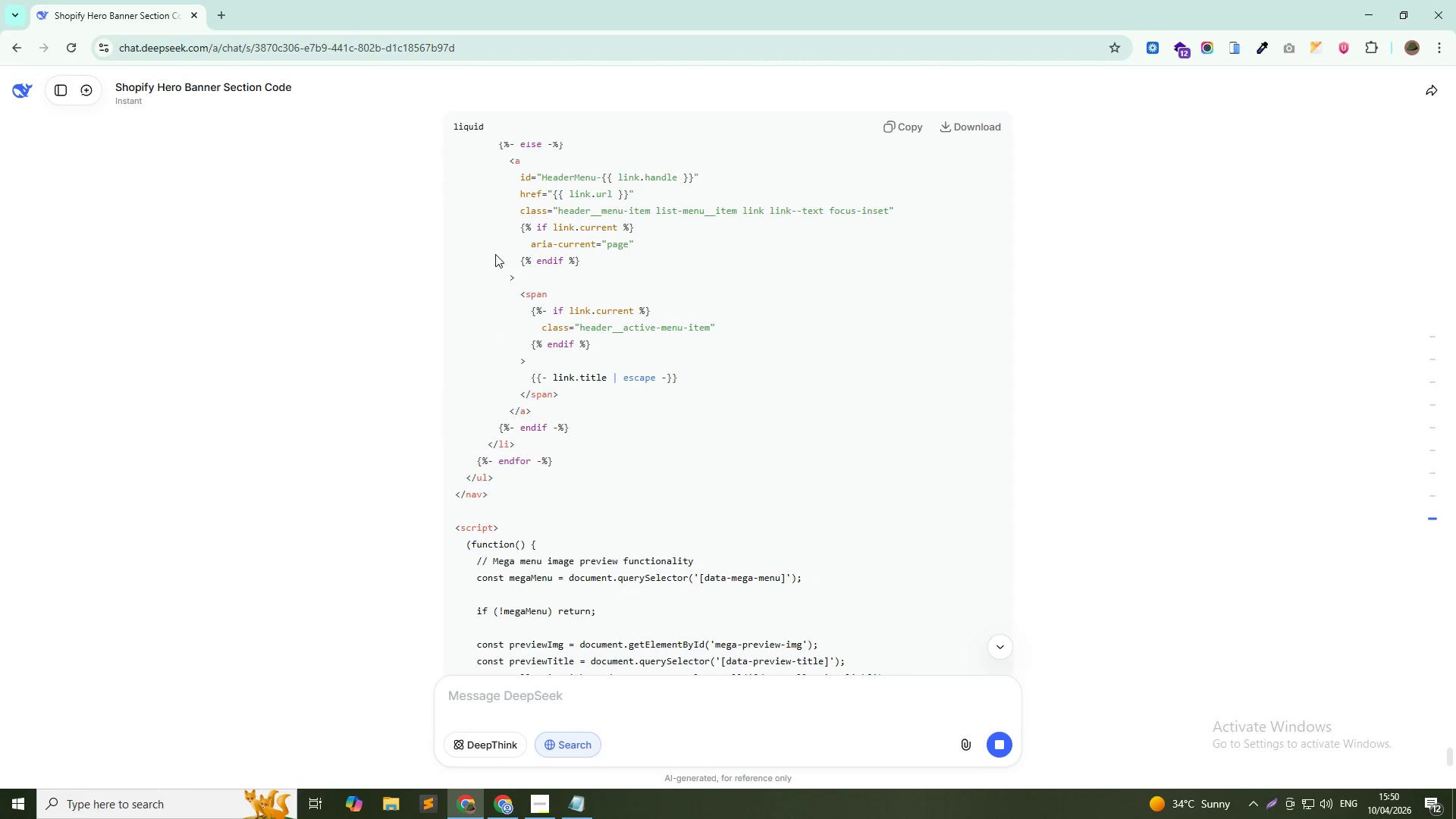 
scroll: coordinate [490, 271], scroll_direction: up, amount: 51.0
 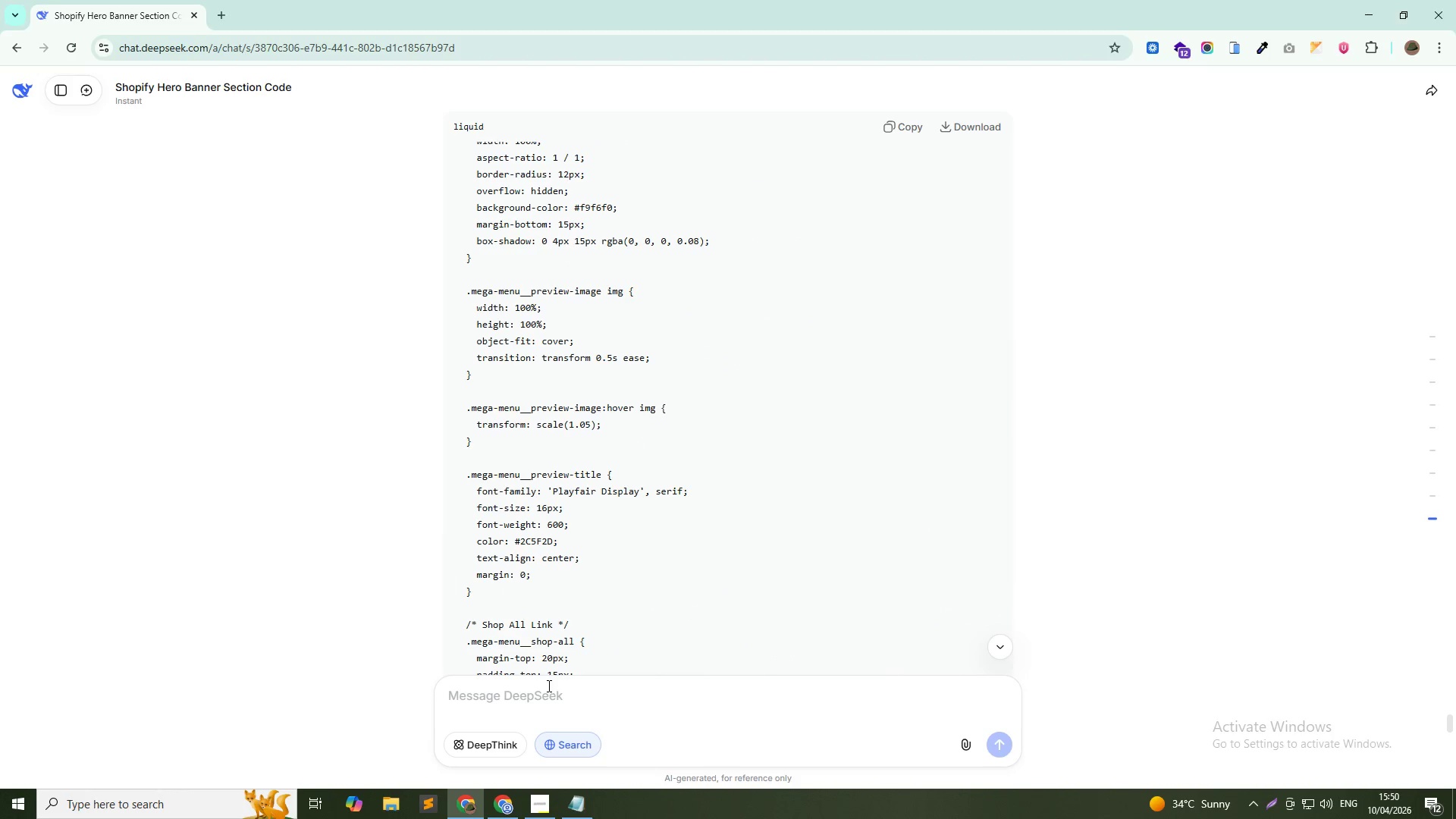 
left_click_drag(start_coordinate=[548, 696], to_coordinate=[539, 701])
 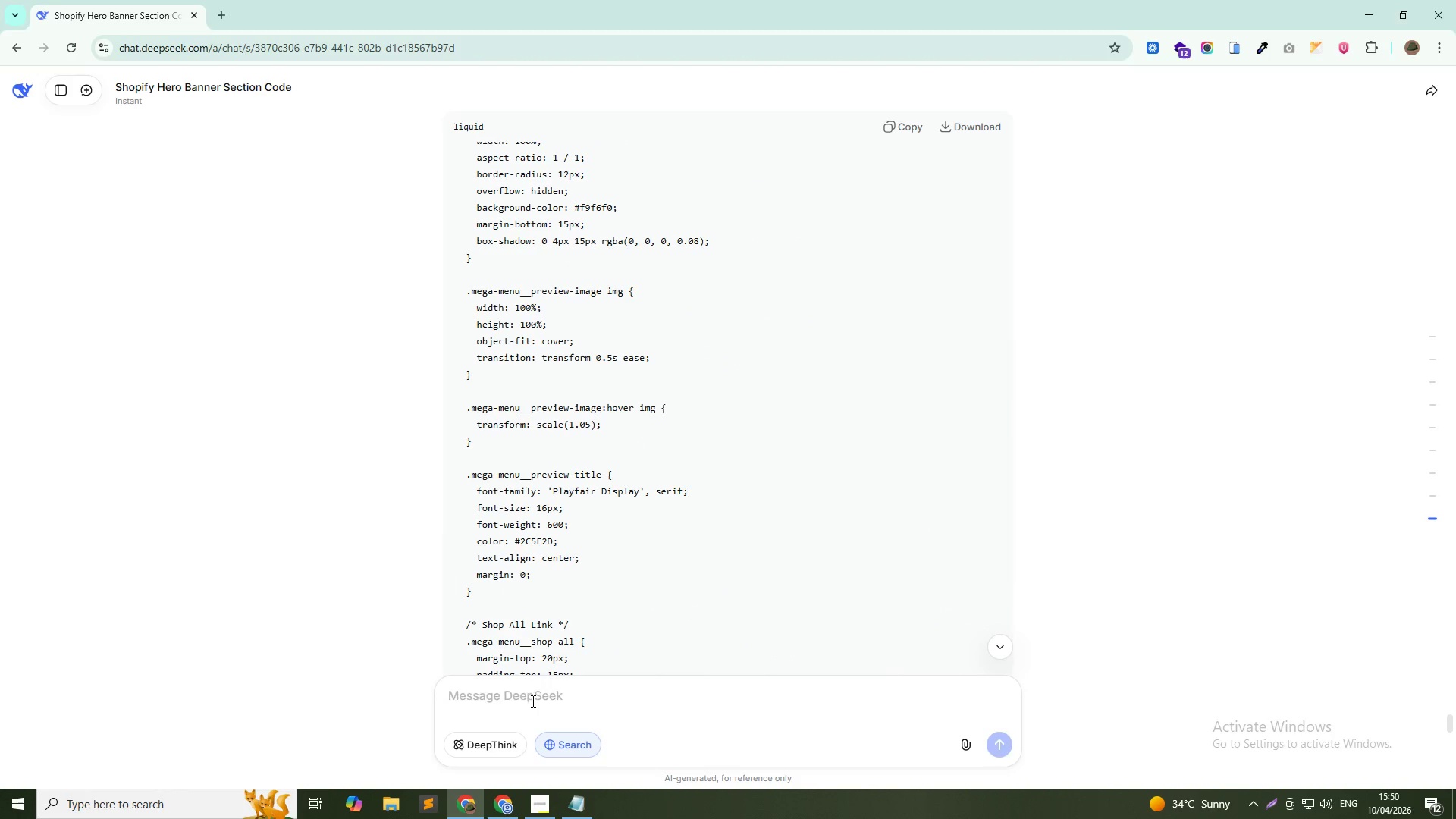 
type(it a snippet file not a section )
 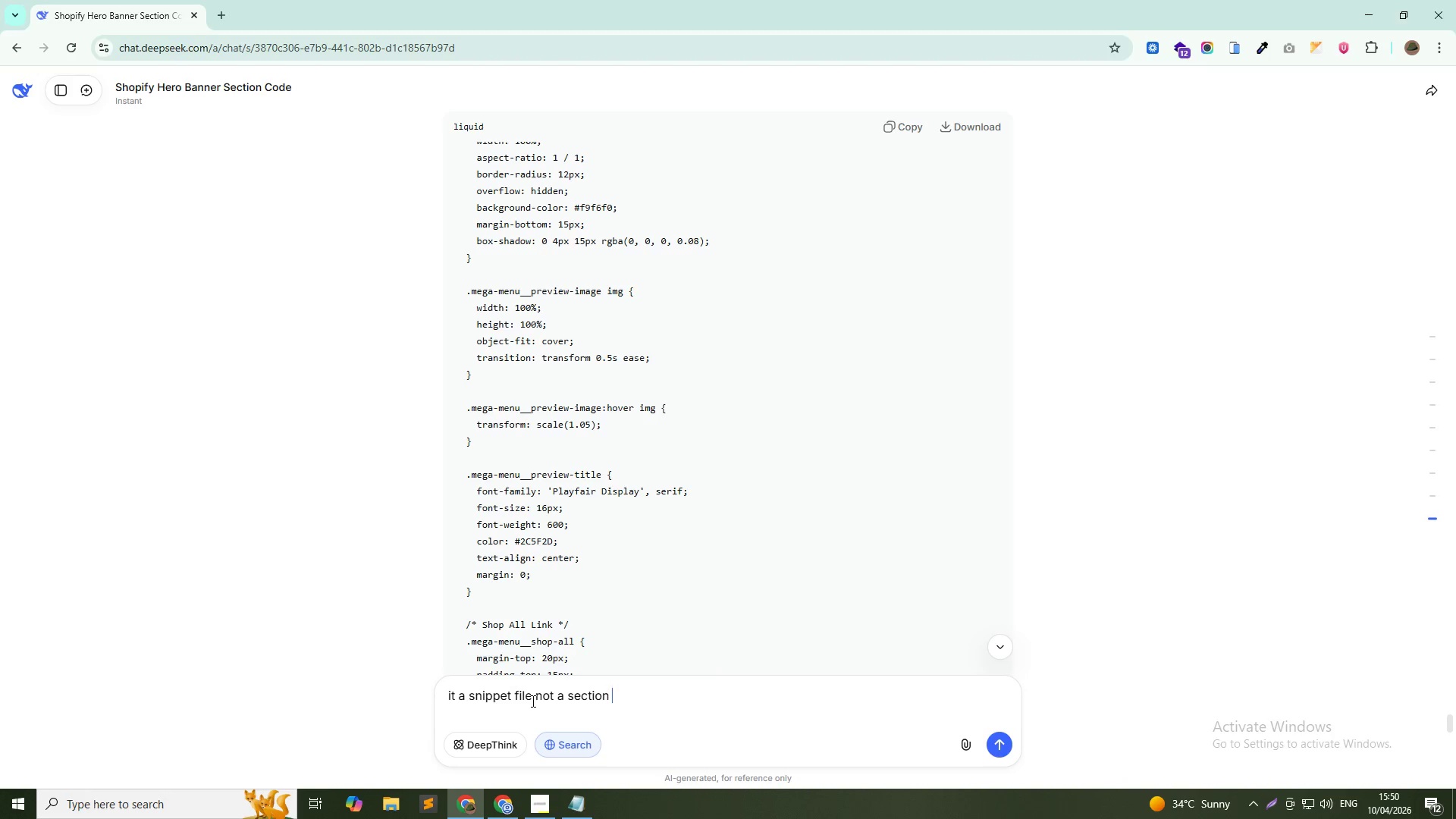 
key(Enter)
 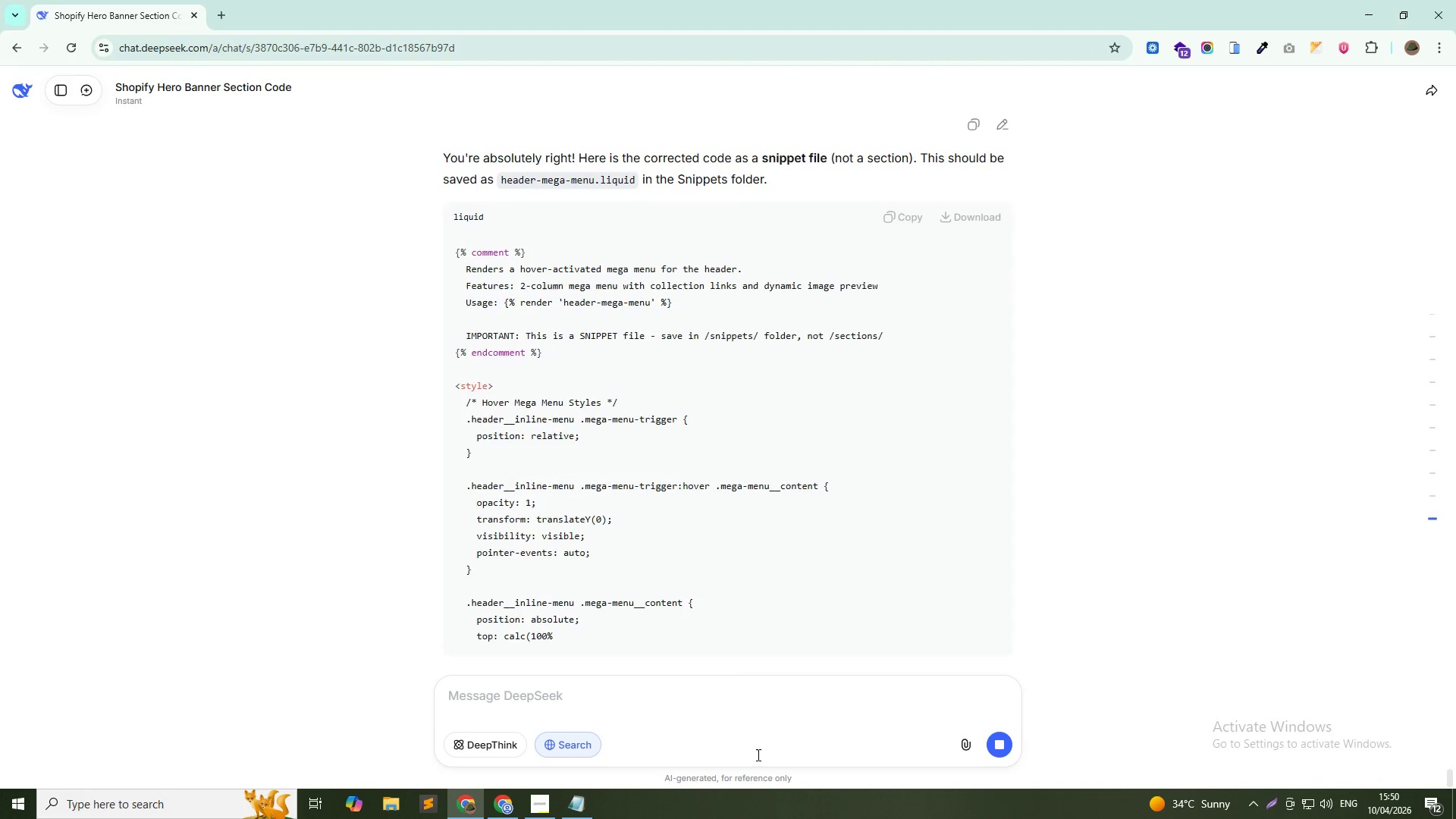 
wait(10.58)
 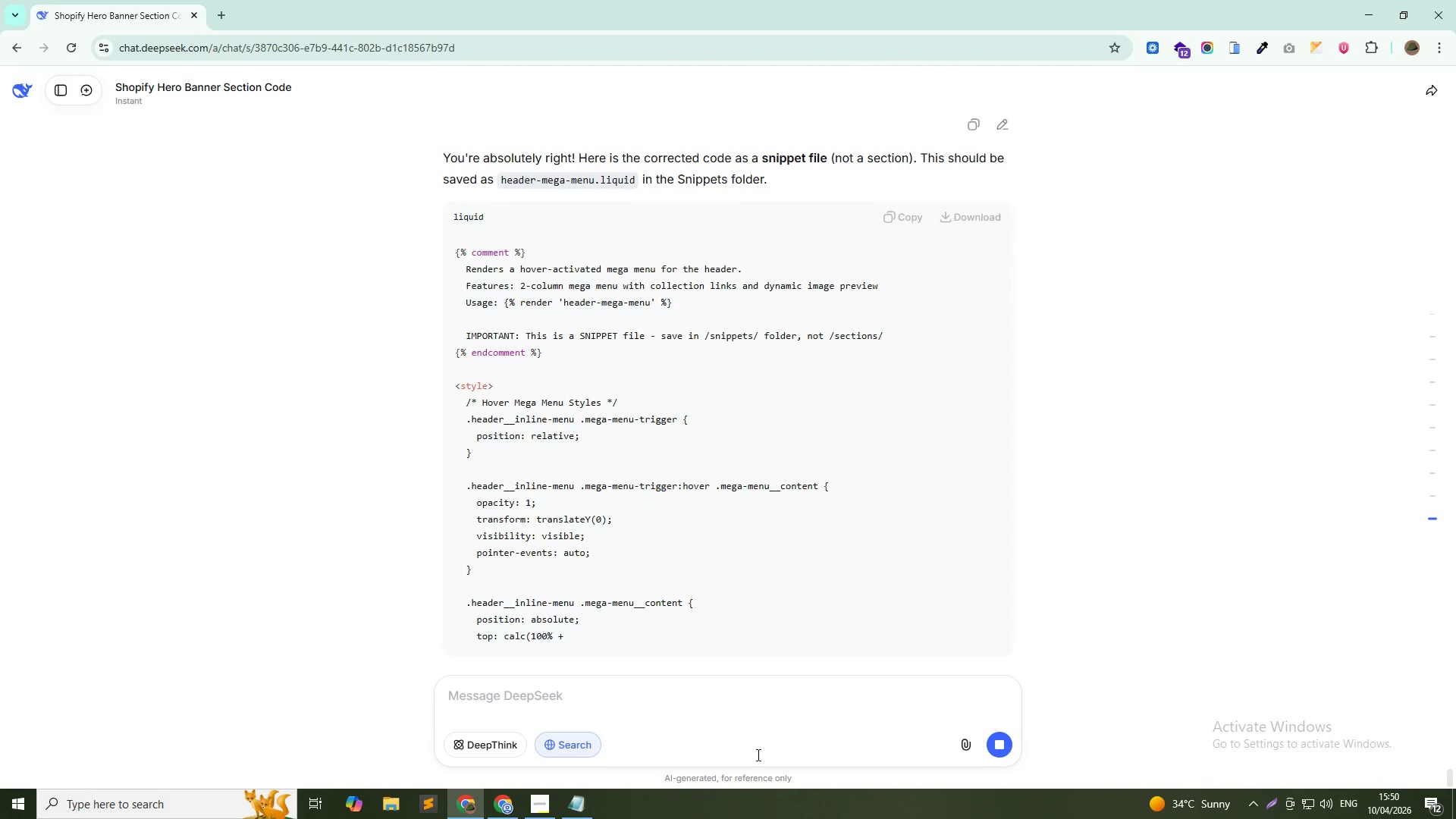 
key(Alt+Tab)
 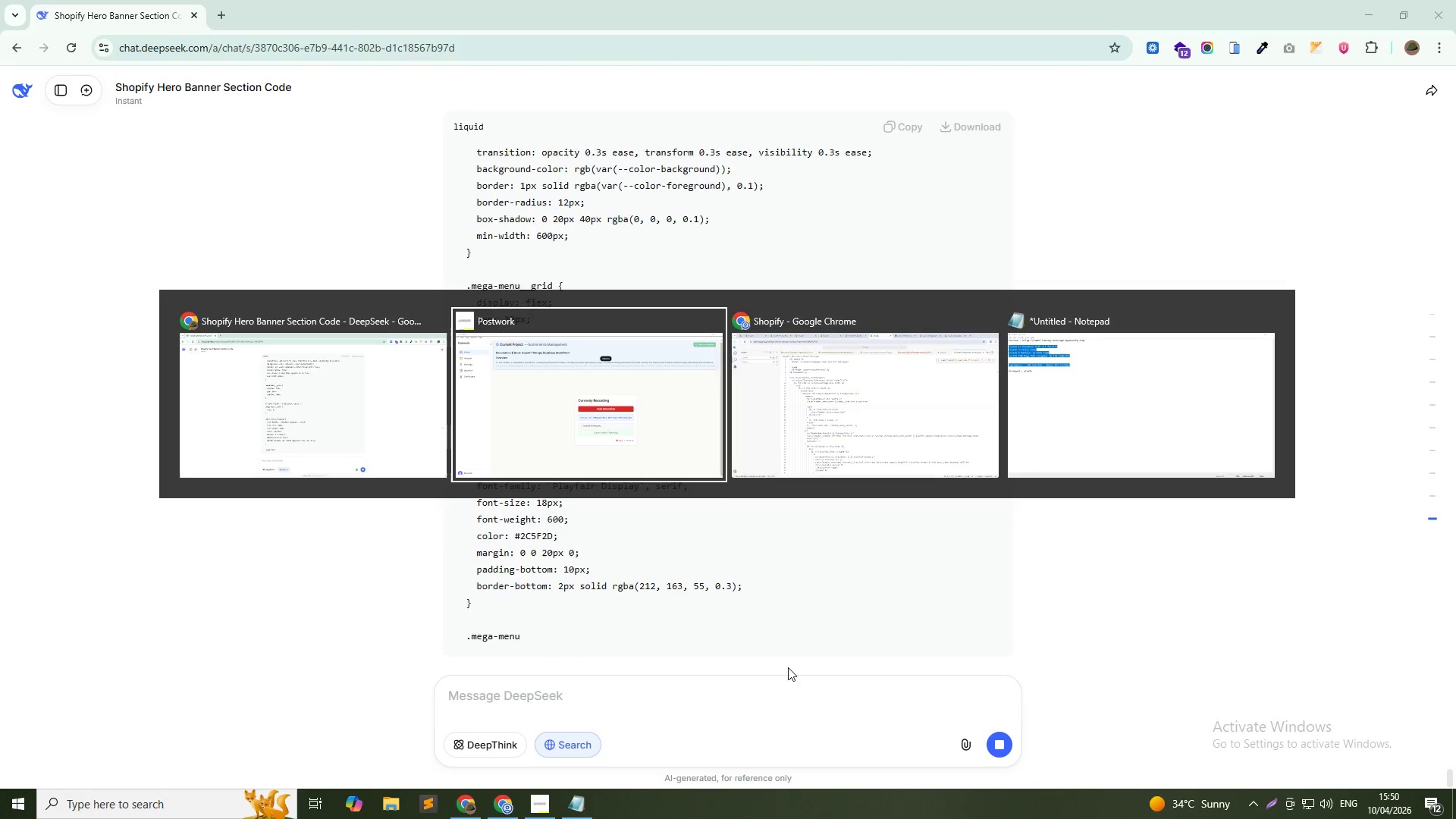 
key(Alt+Tab)
 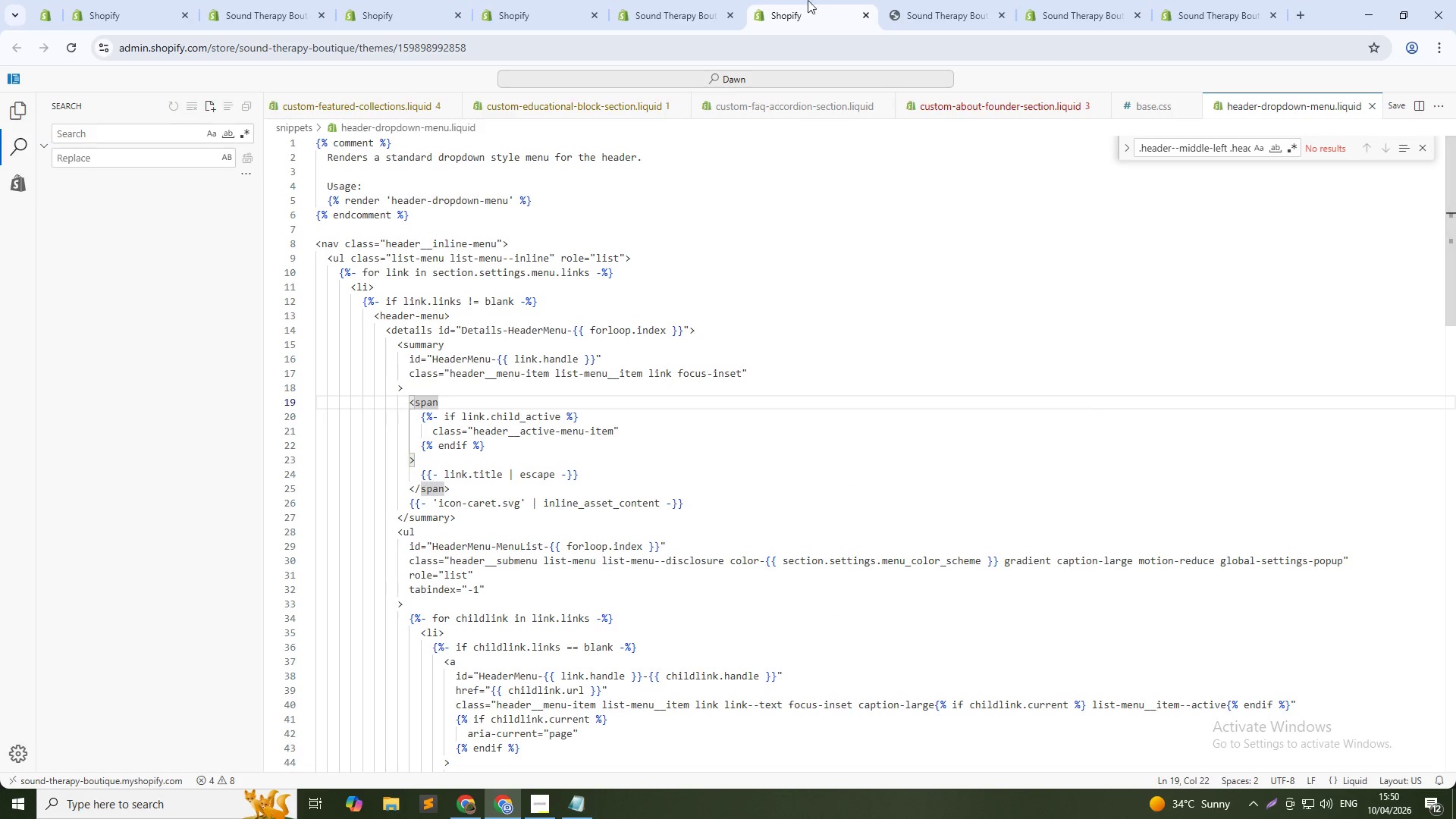 
left_click([936, 0])
 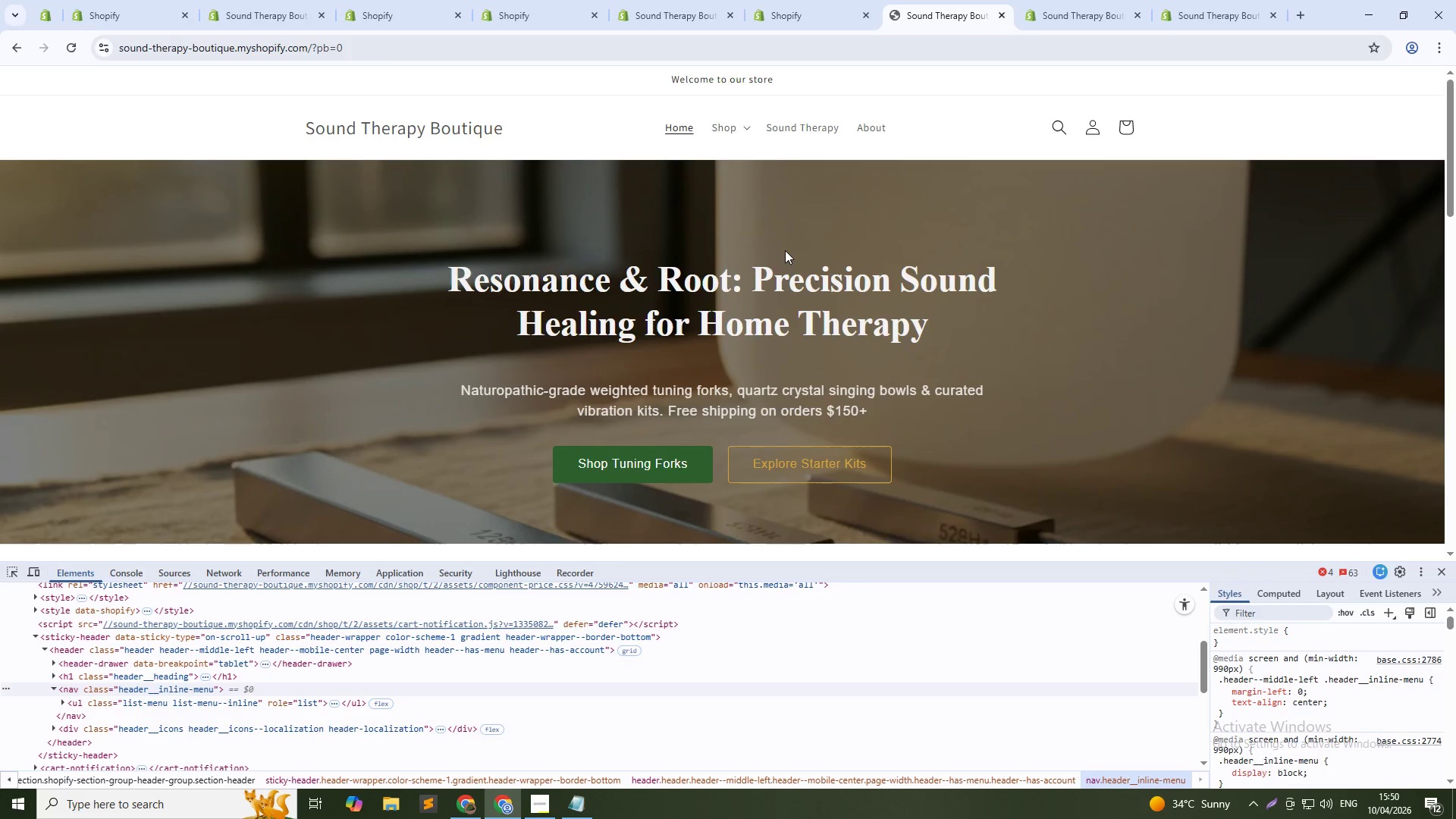 
scroll: coordinate [785, 253], scroll_direction: down, amount: 1.0
 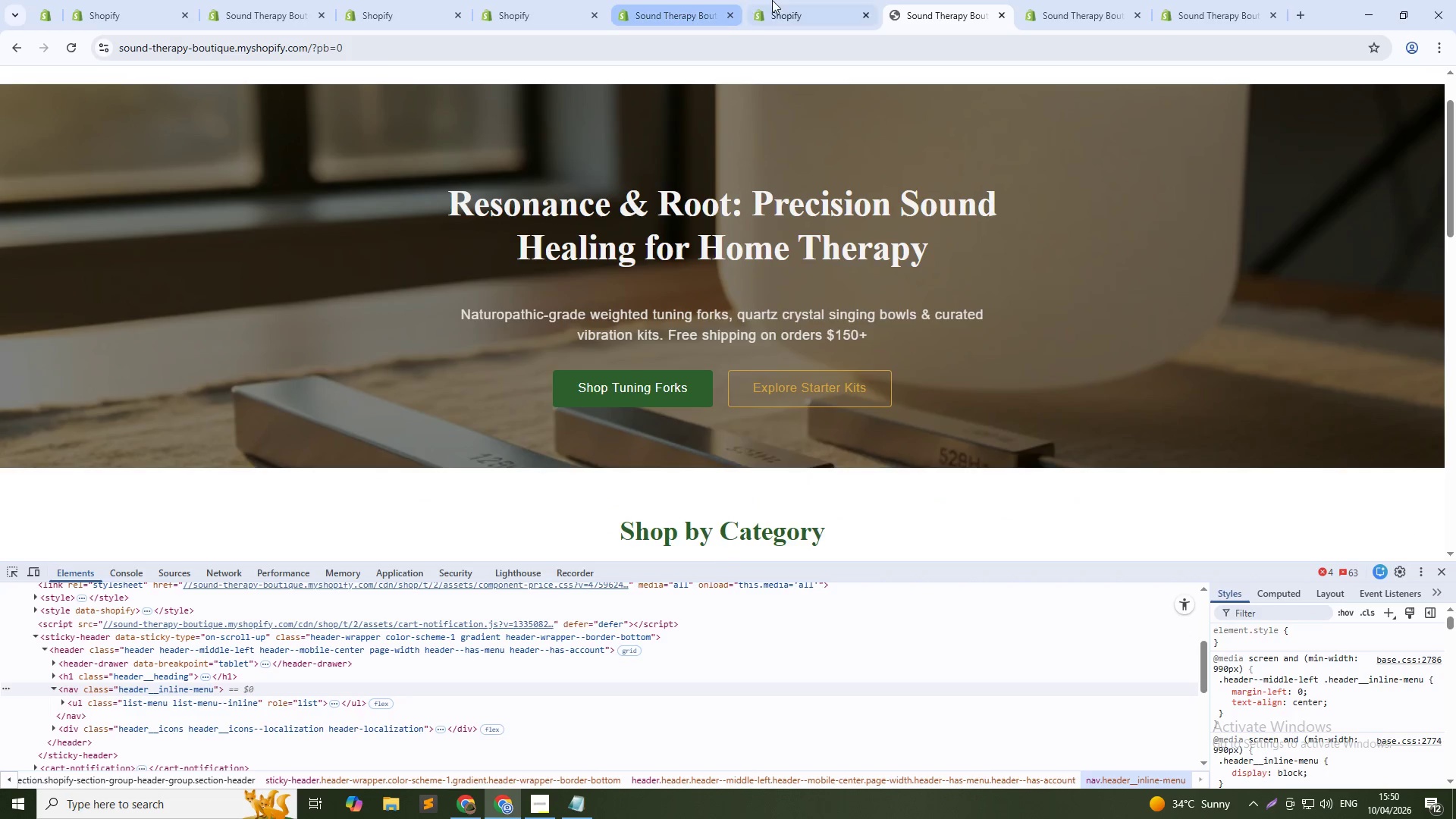 
left_click([775, 0])
 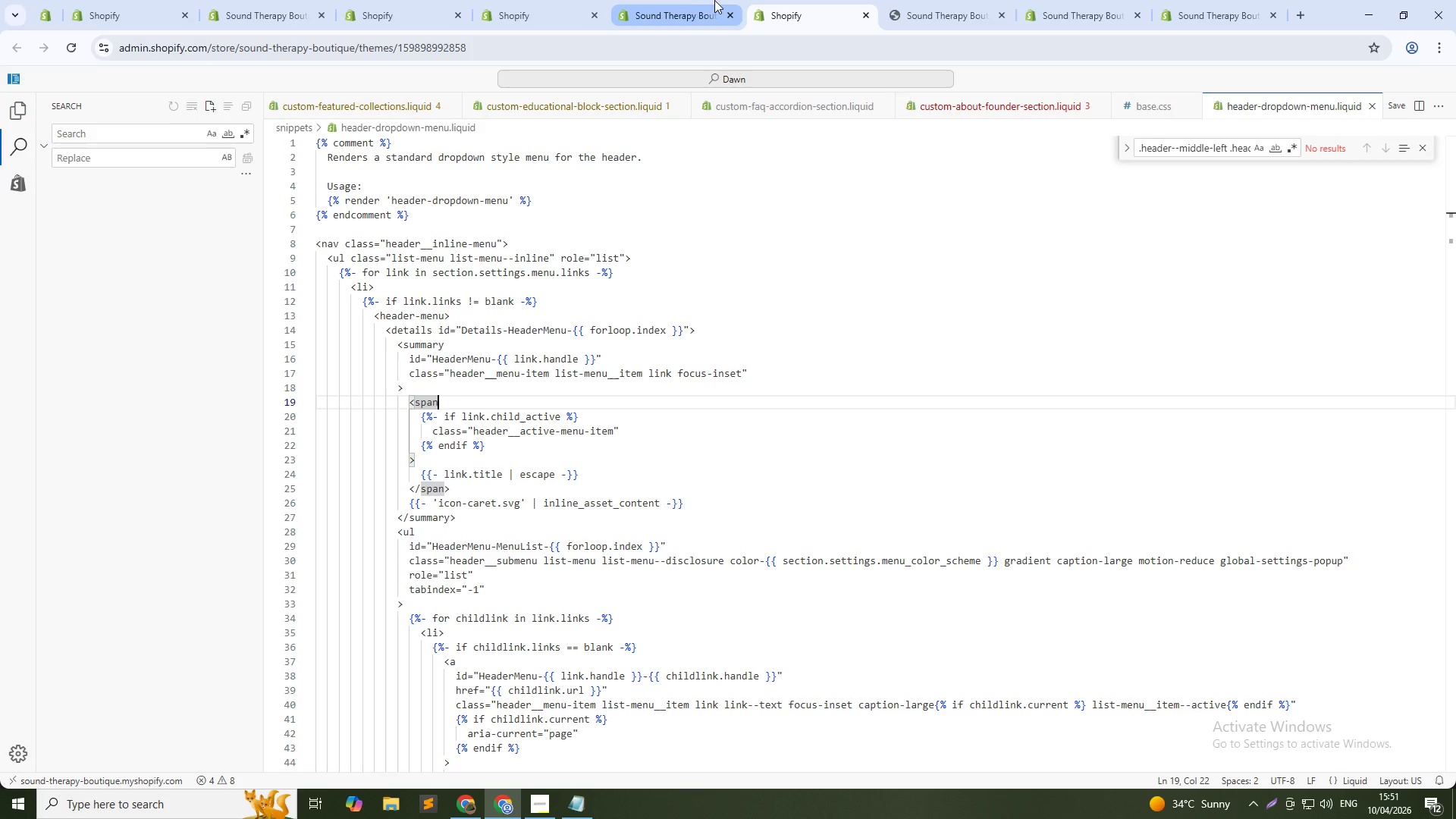 
left_click([684, 0])
 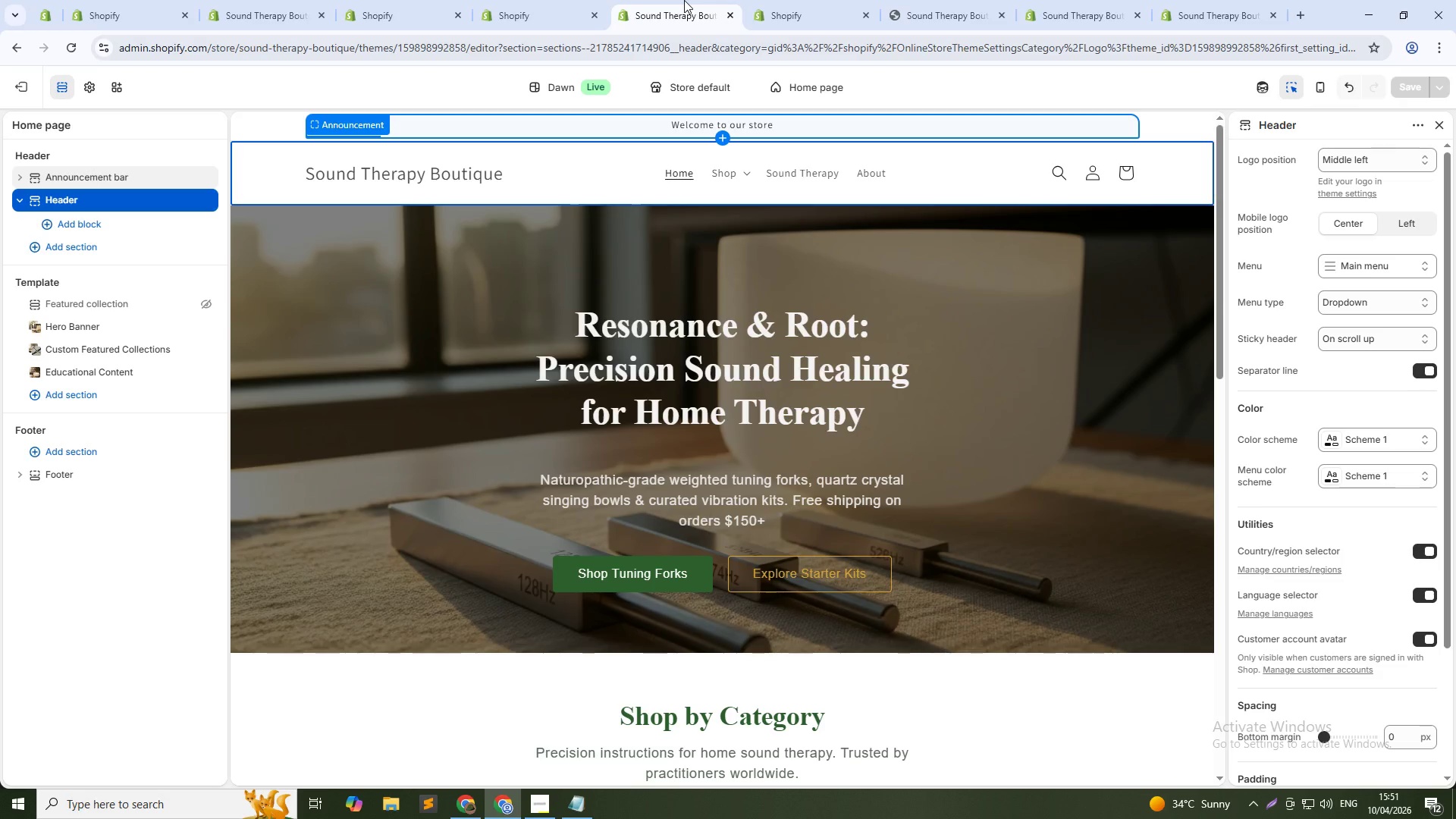 
wait(8.88)
 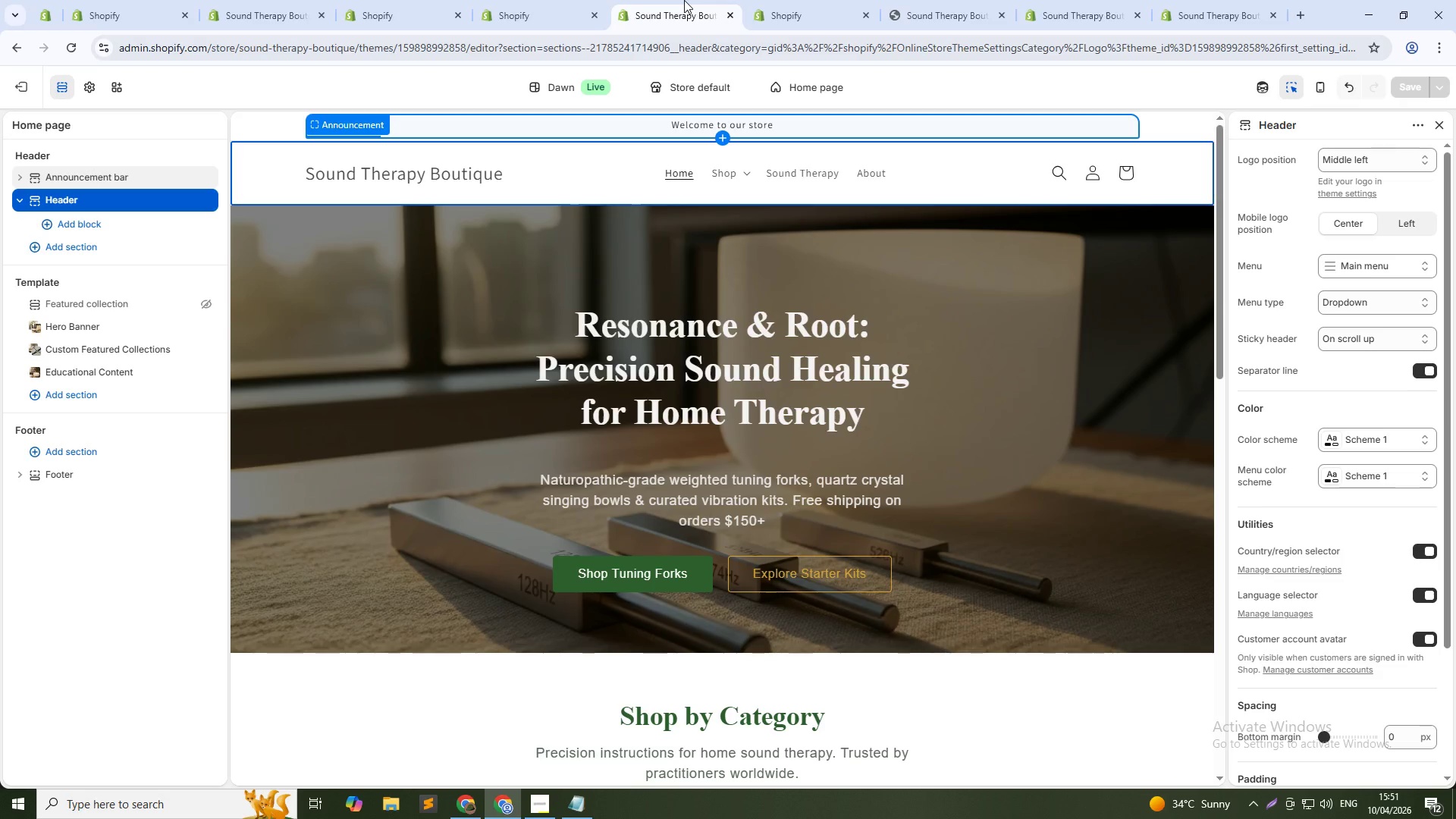 
key(Alt+Tab)
 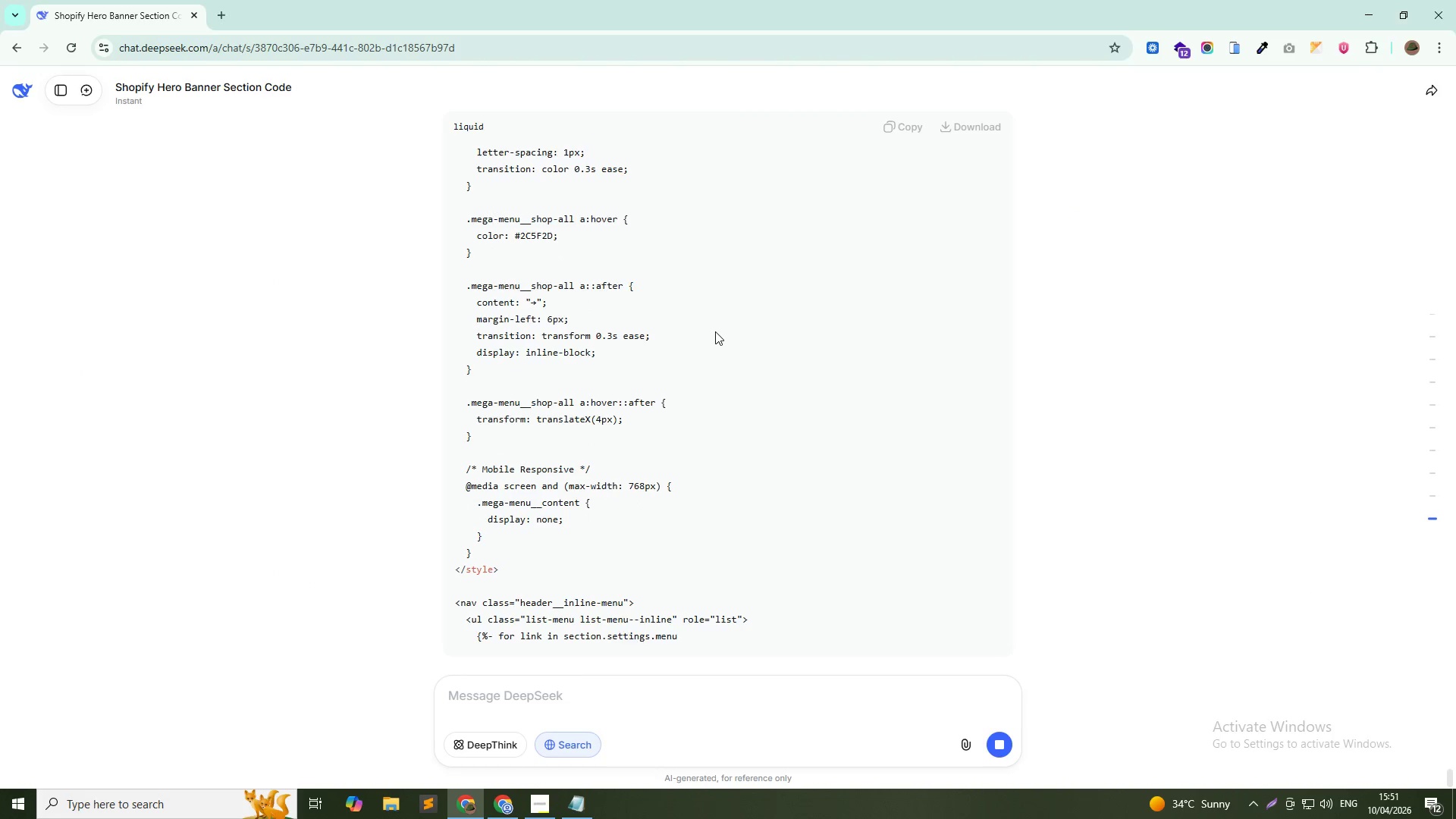 
key(Alt+AltLeft)
 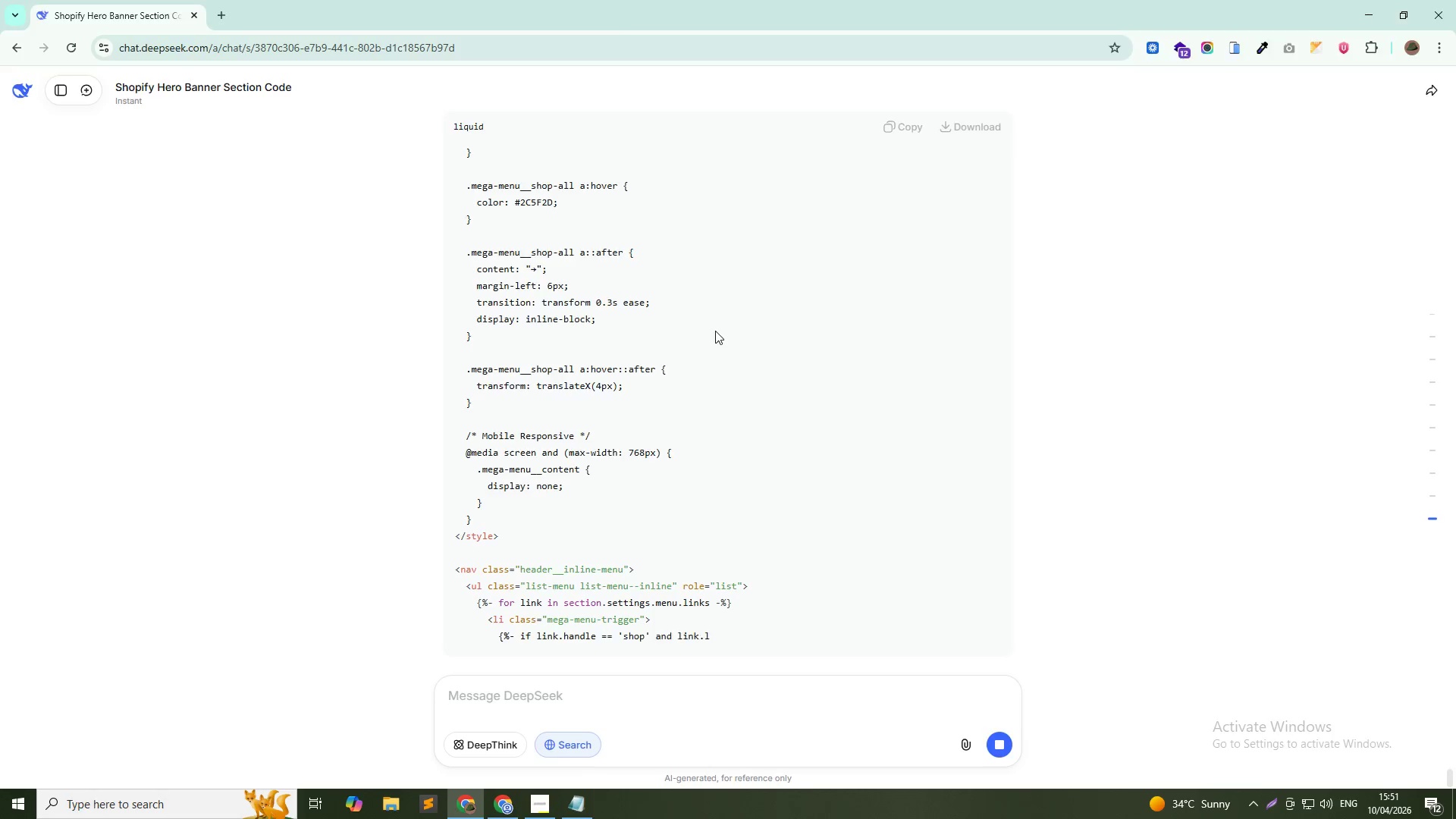 
key(Alt+Tab)
 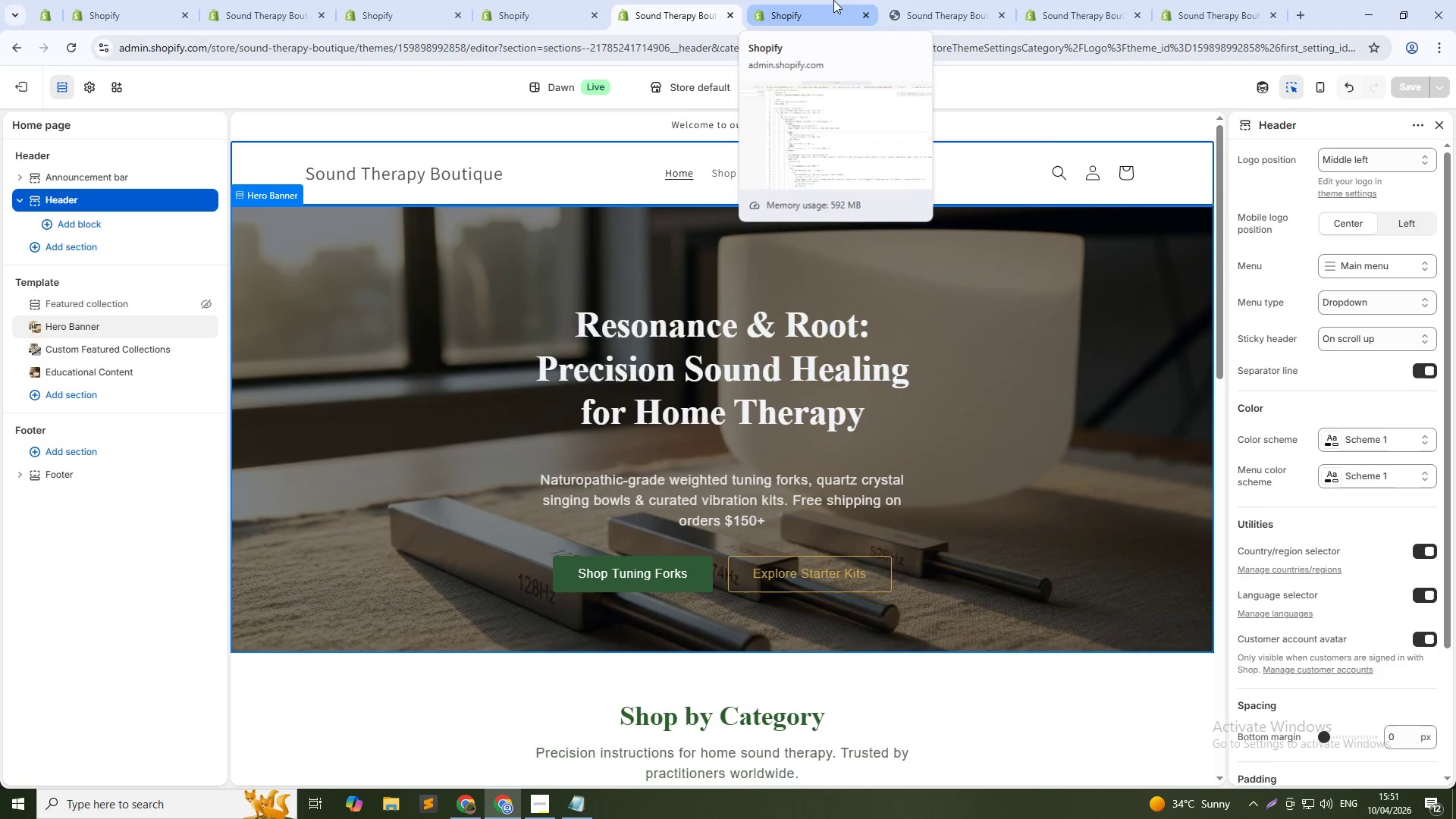 
left_click([1072, 0])
 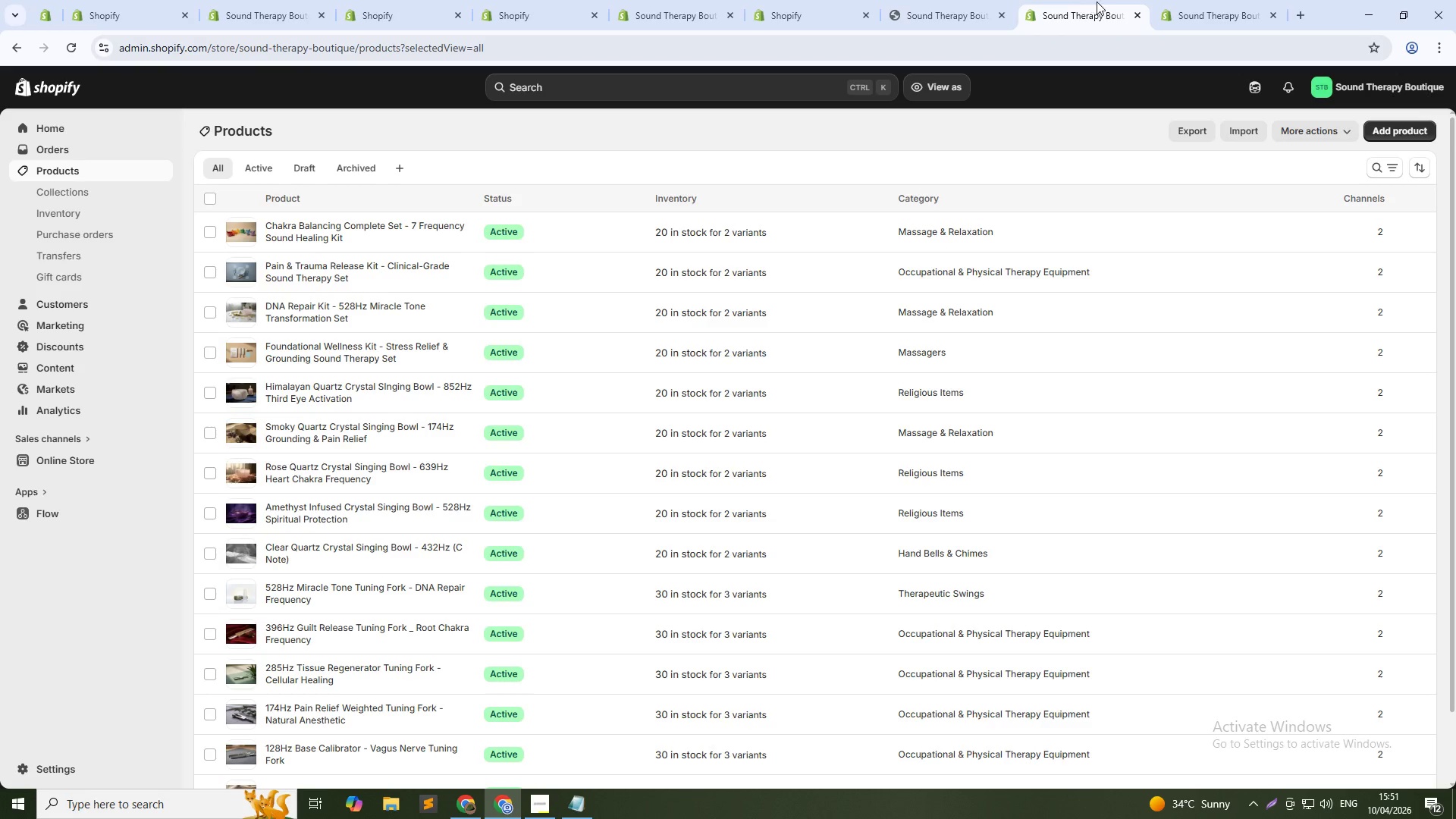 
mouse_move([1162, 0])
 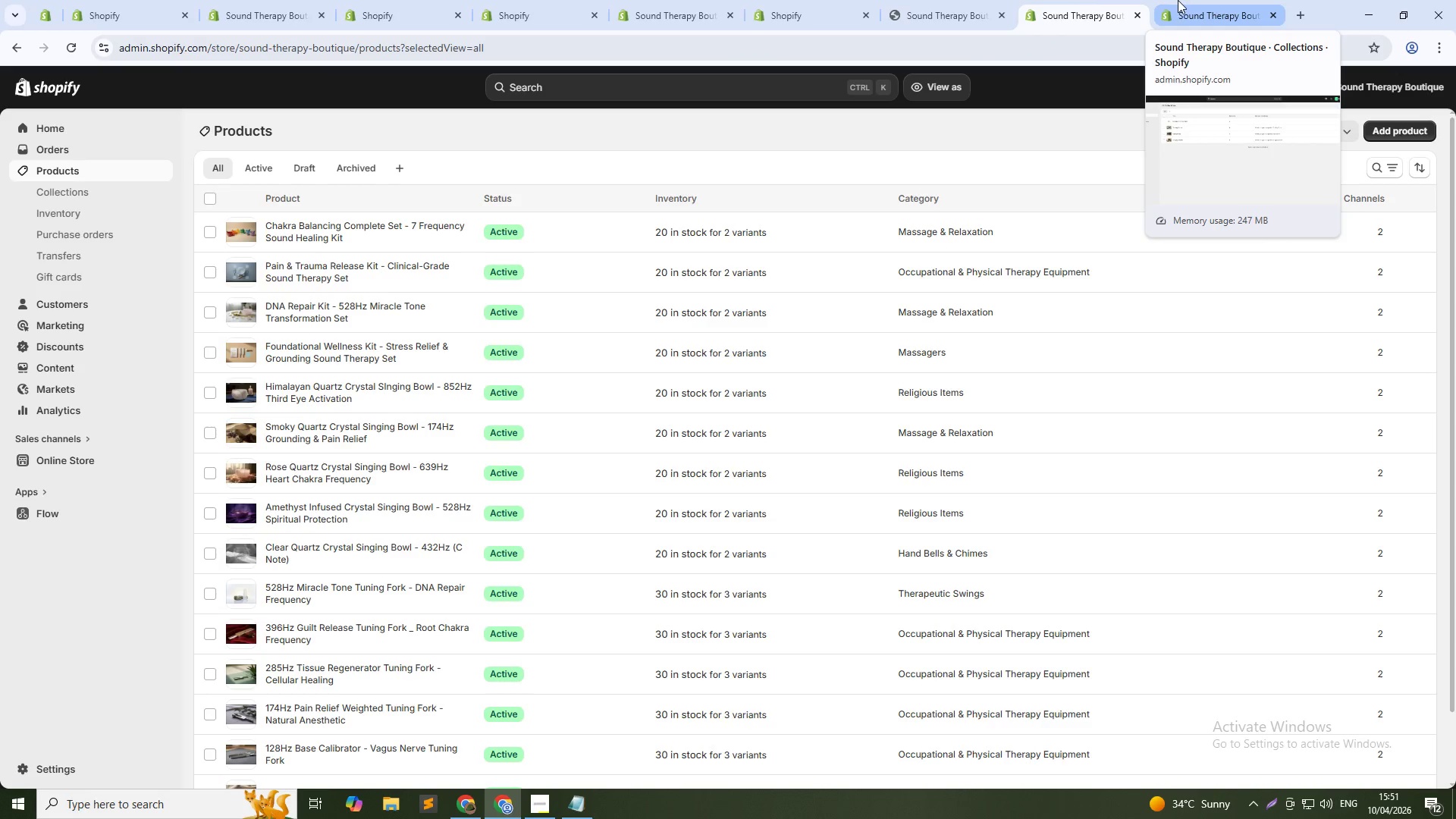 
left_click([1178, 0])
 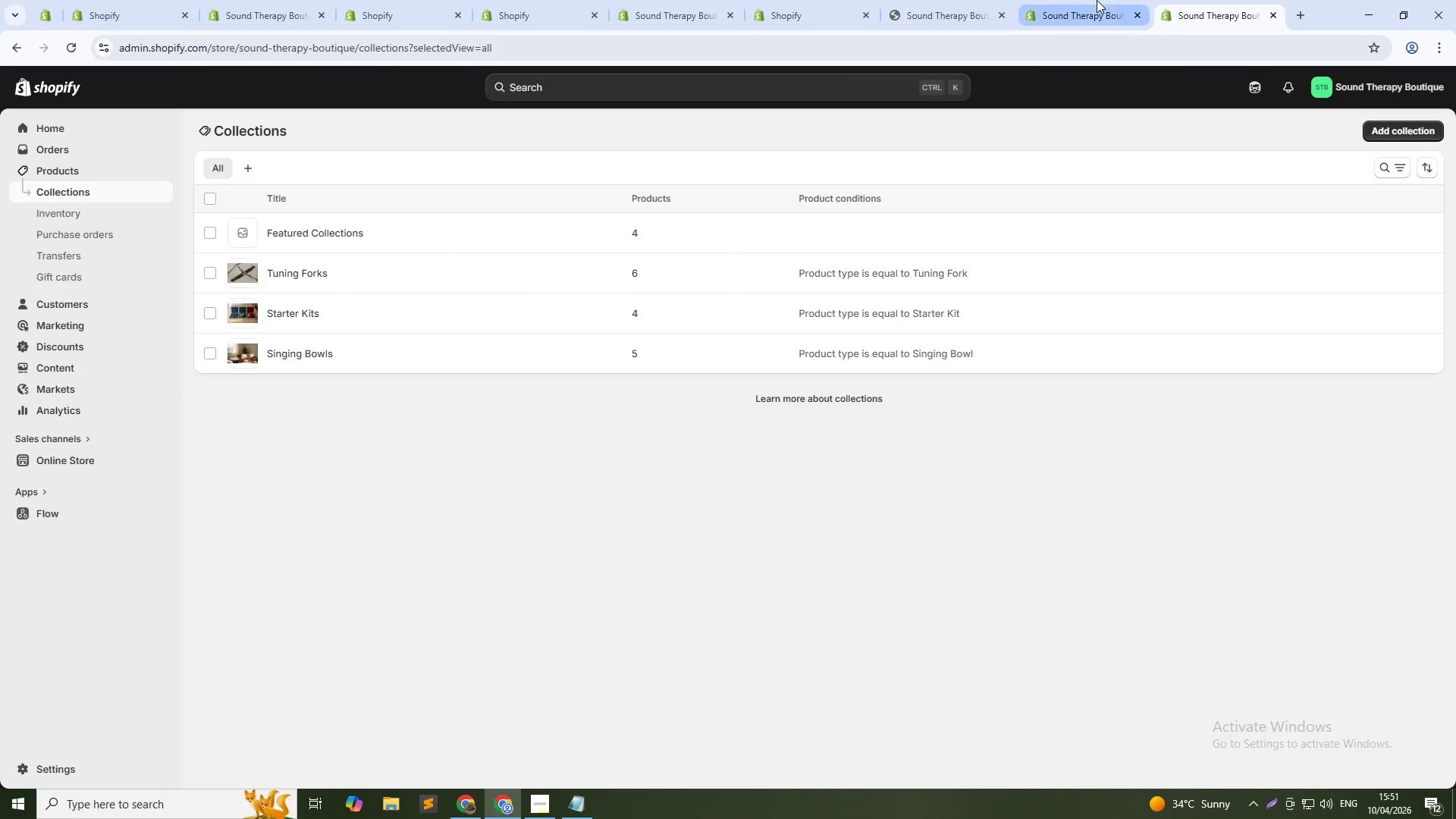 
left_click([952, 0])
 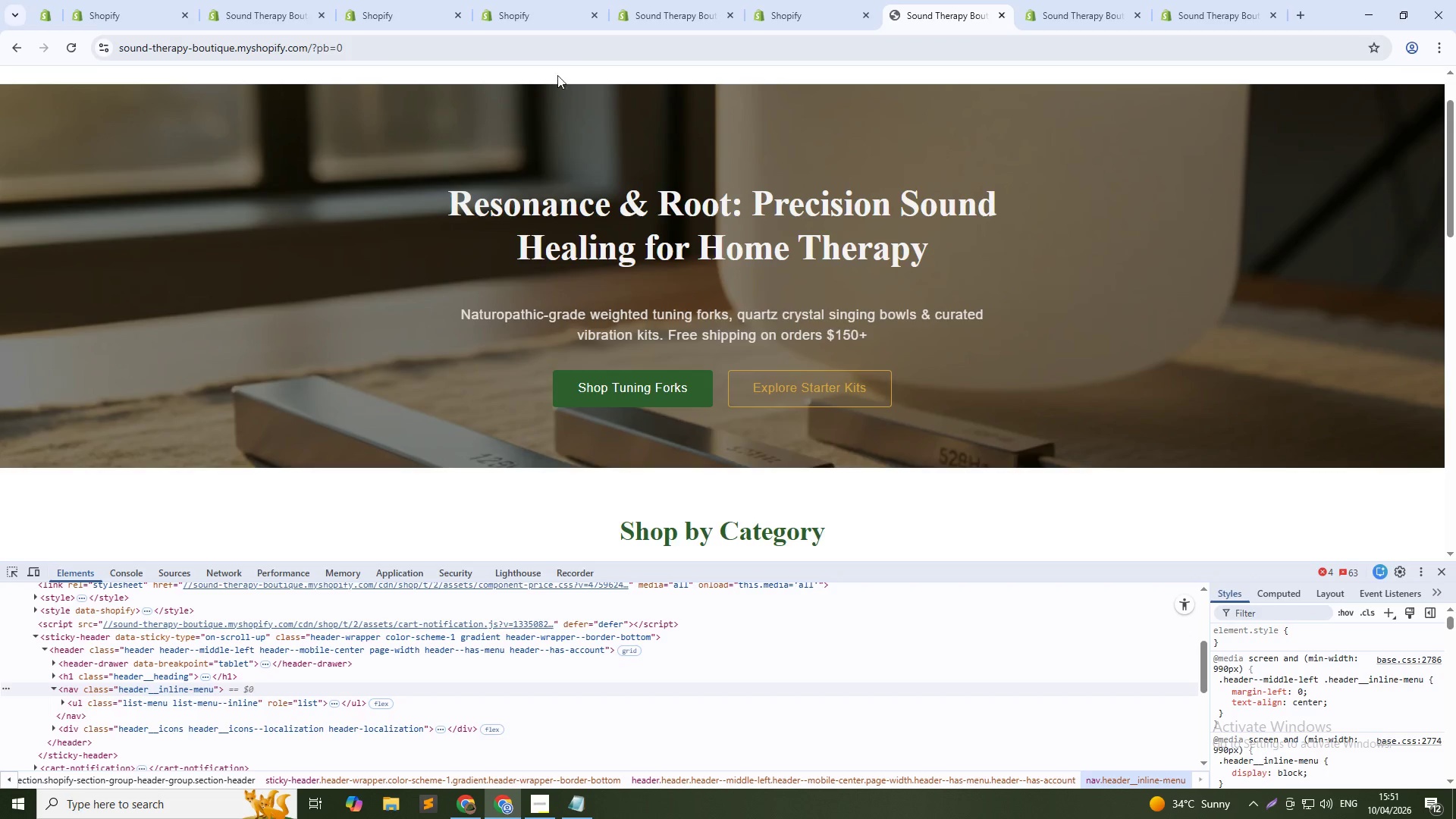 
left_click([573, 56])
 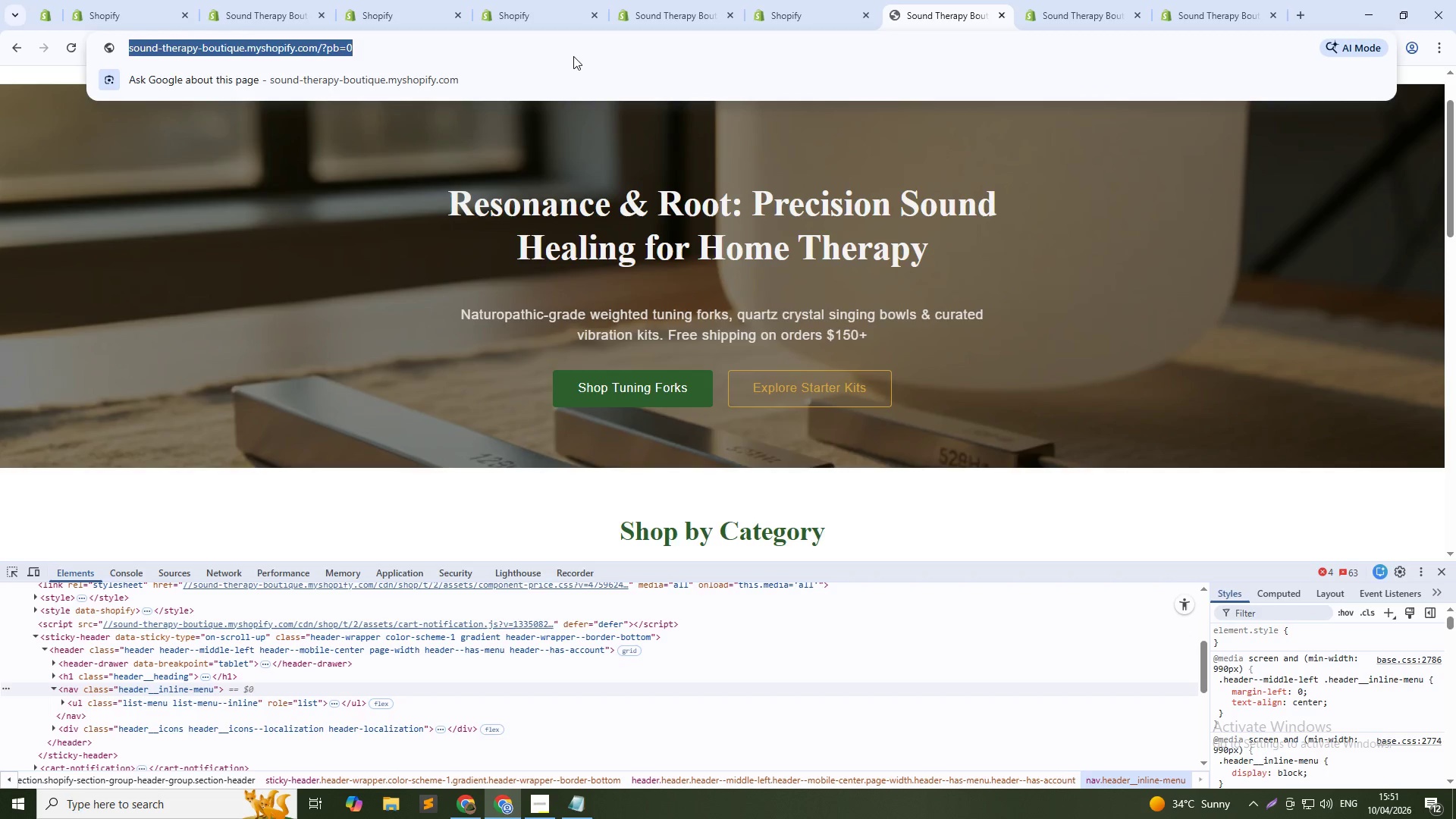 
key(ArrowRight)
 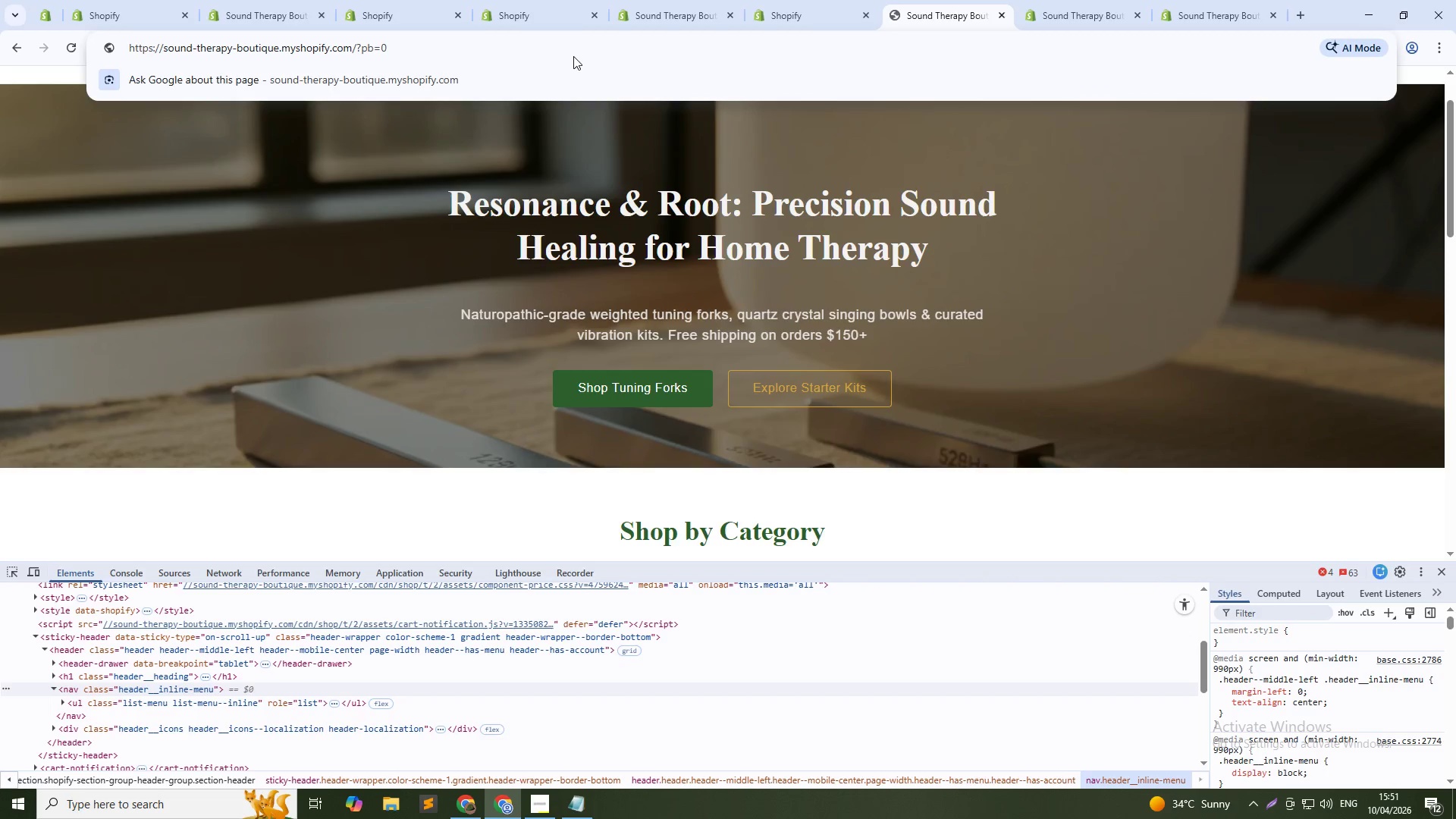 
key(Shift+ArrowLeft)
 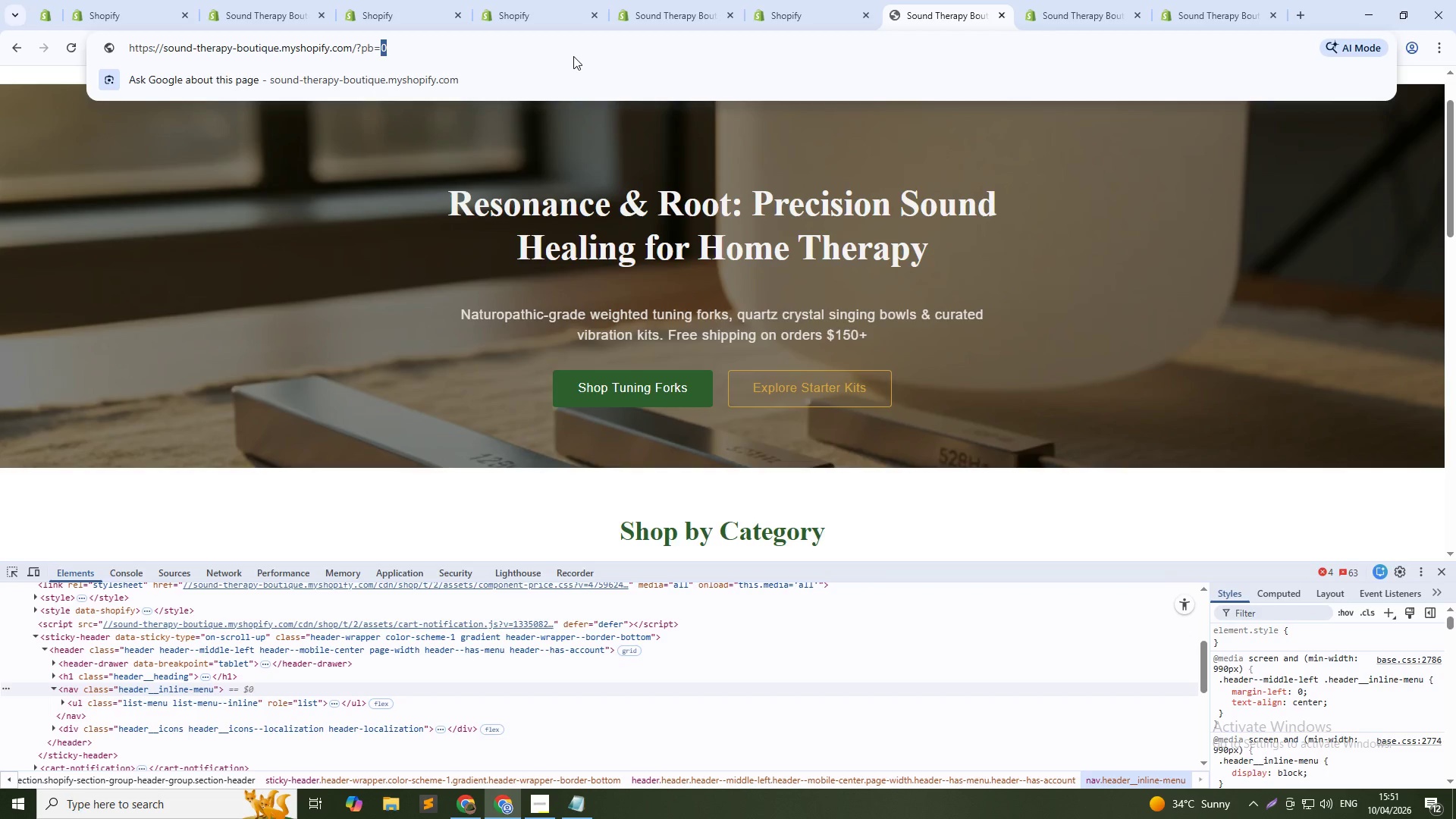 
key(Shift+ArrowLeft)
 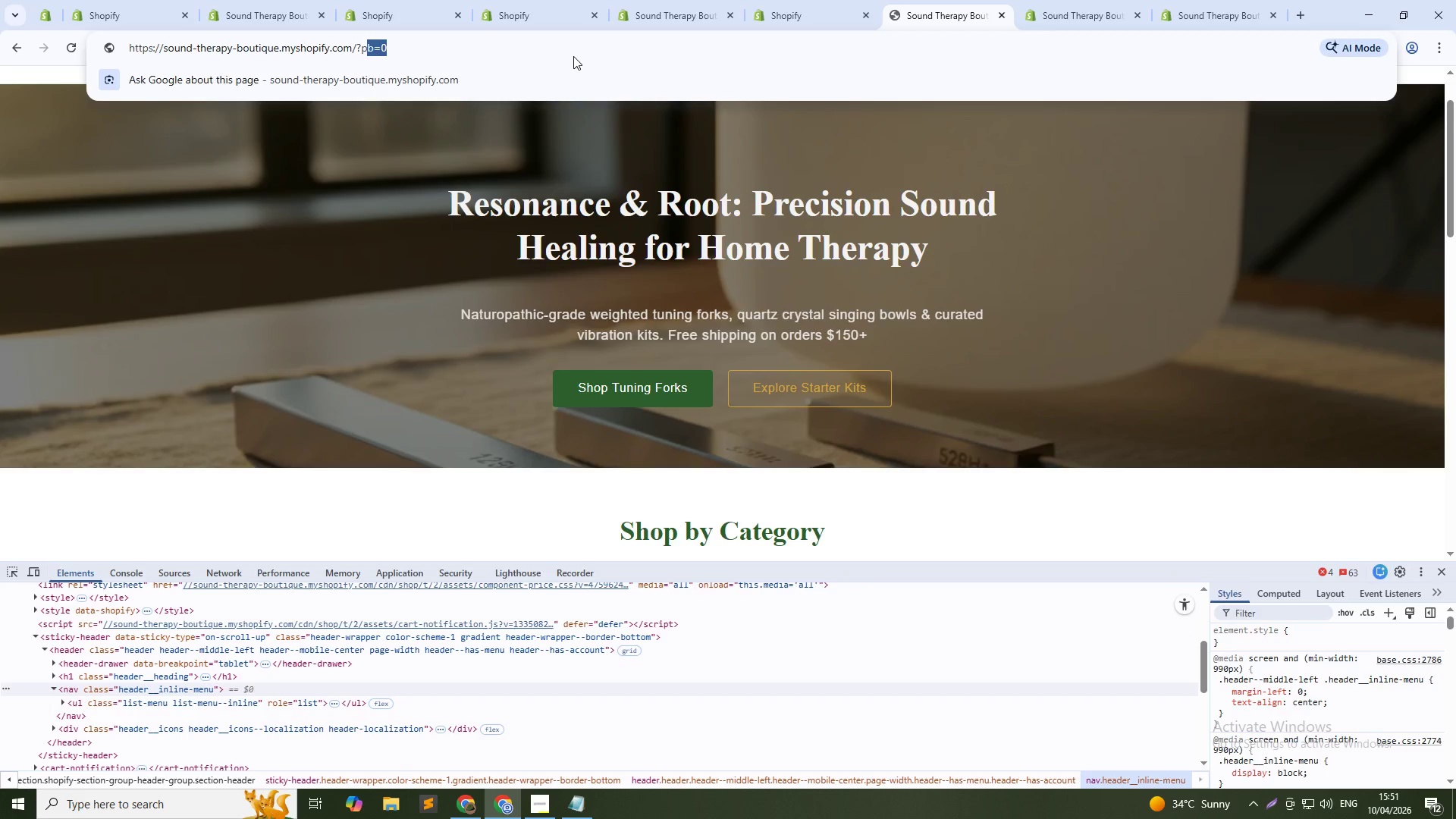 
key(Shift+ArrowLeft)
 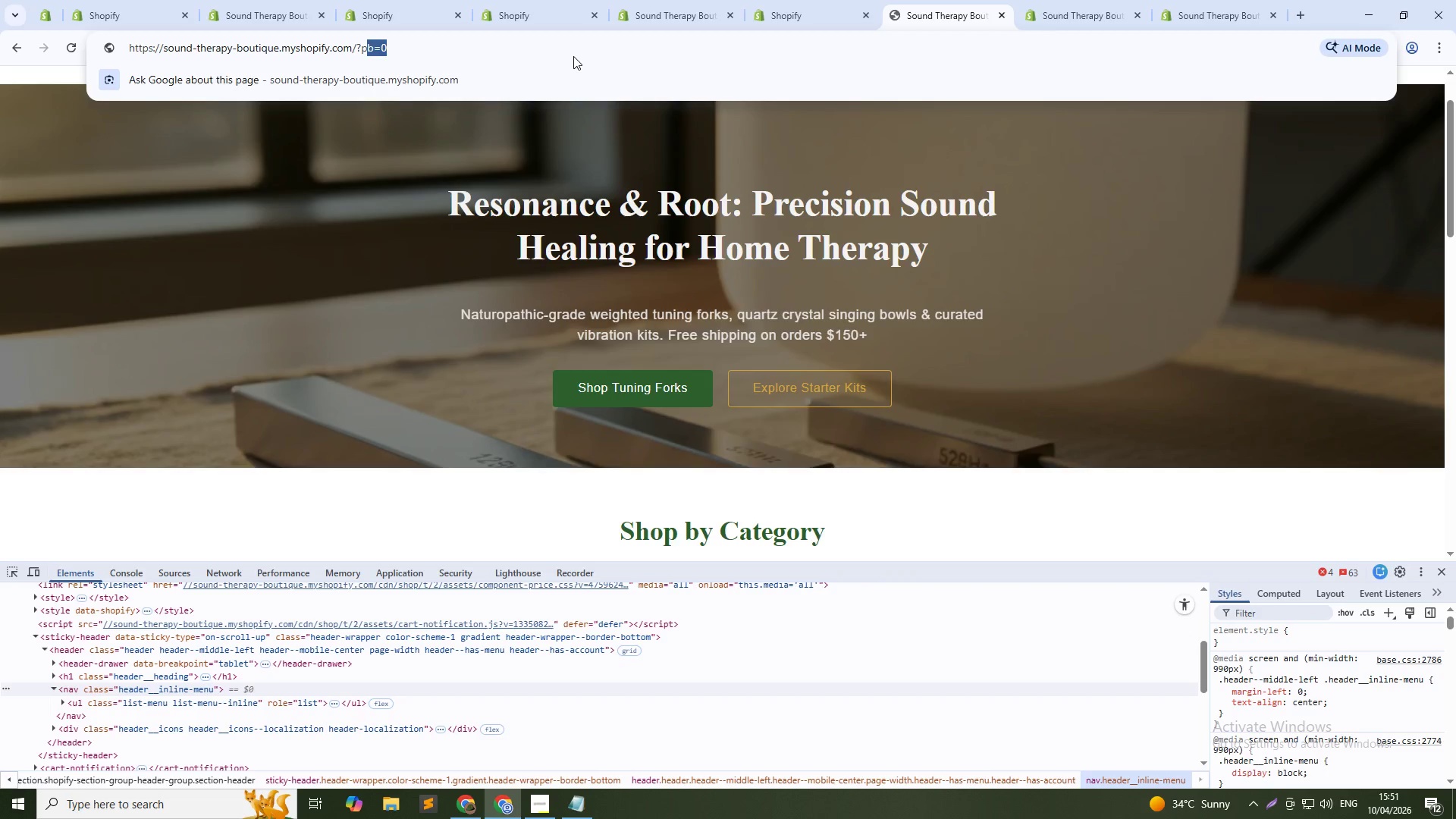 
key(Shift+ArrowLeft)
 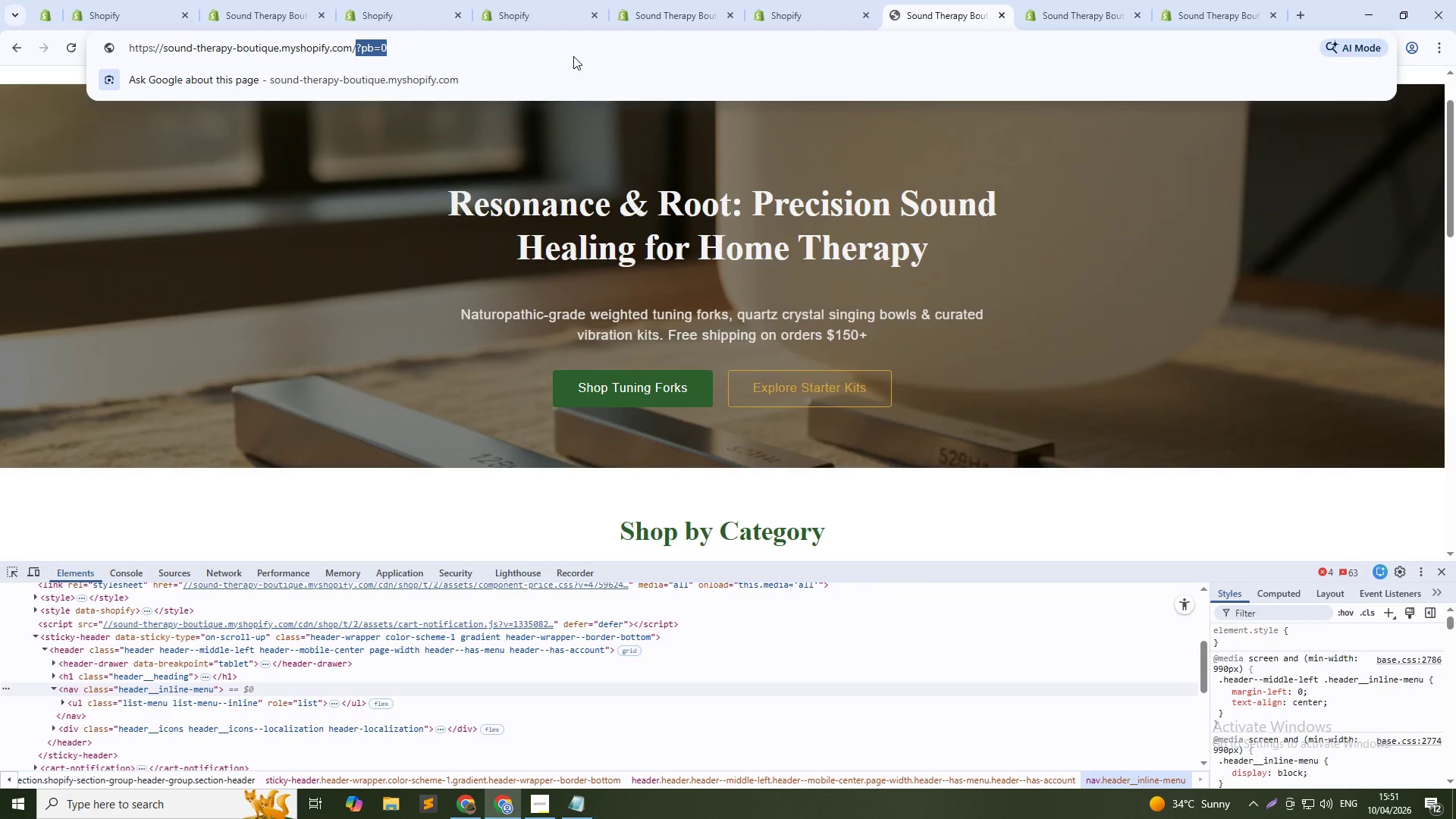 
key(Shift+ArrowLeft)
 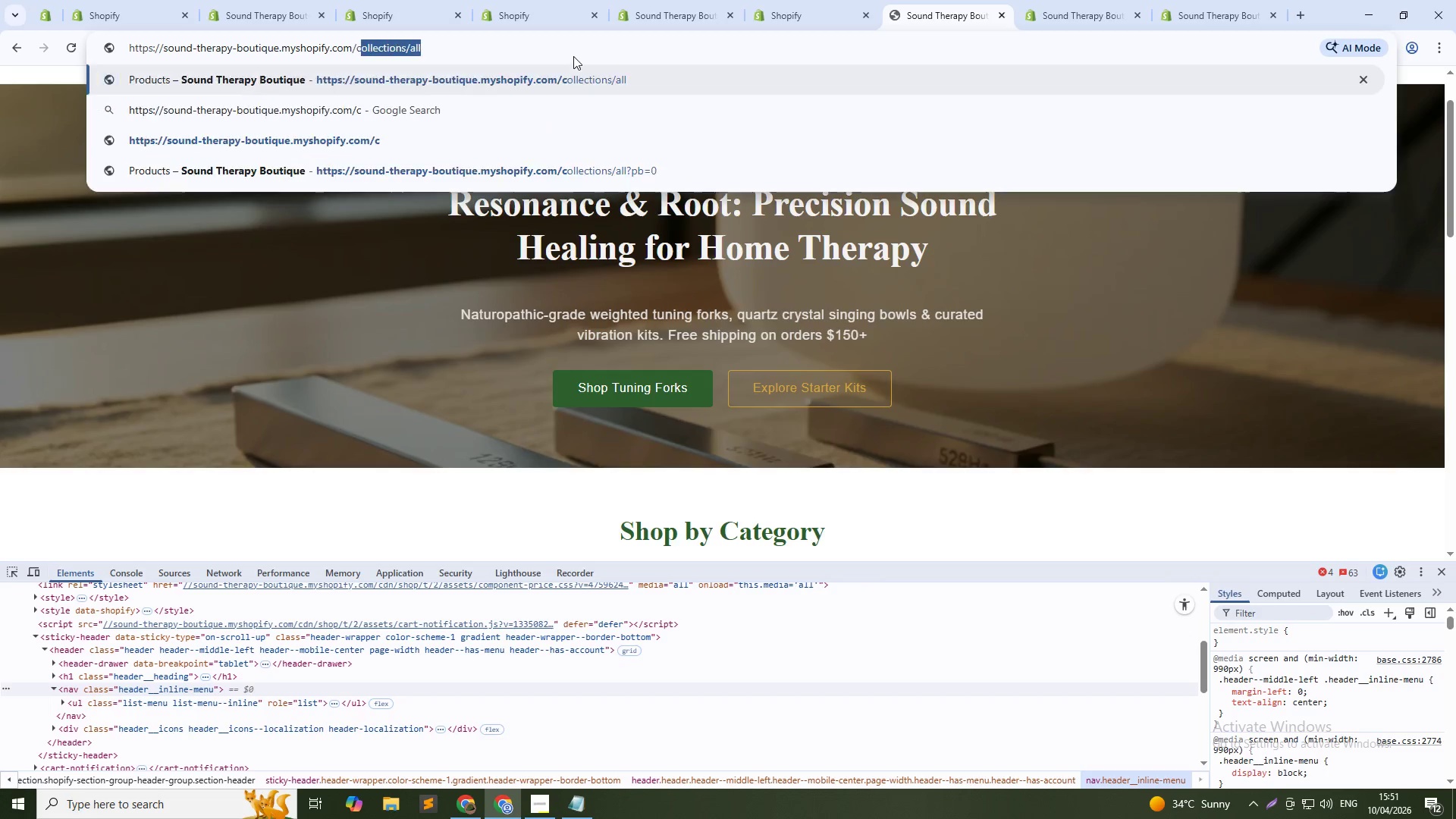 
type(colle)
 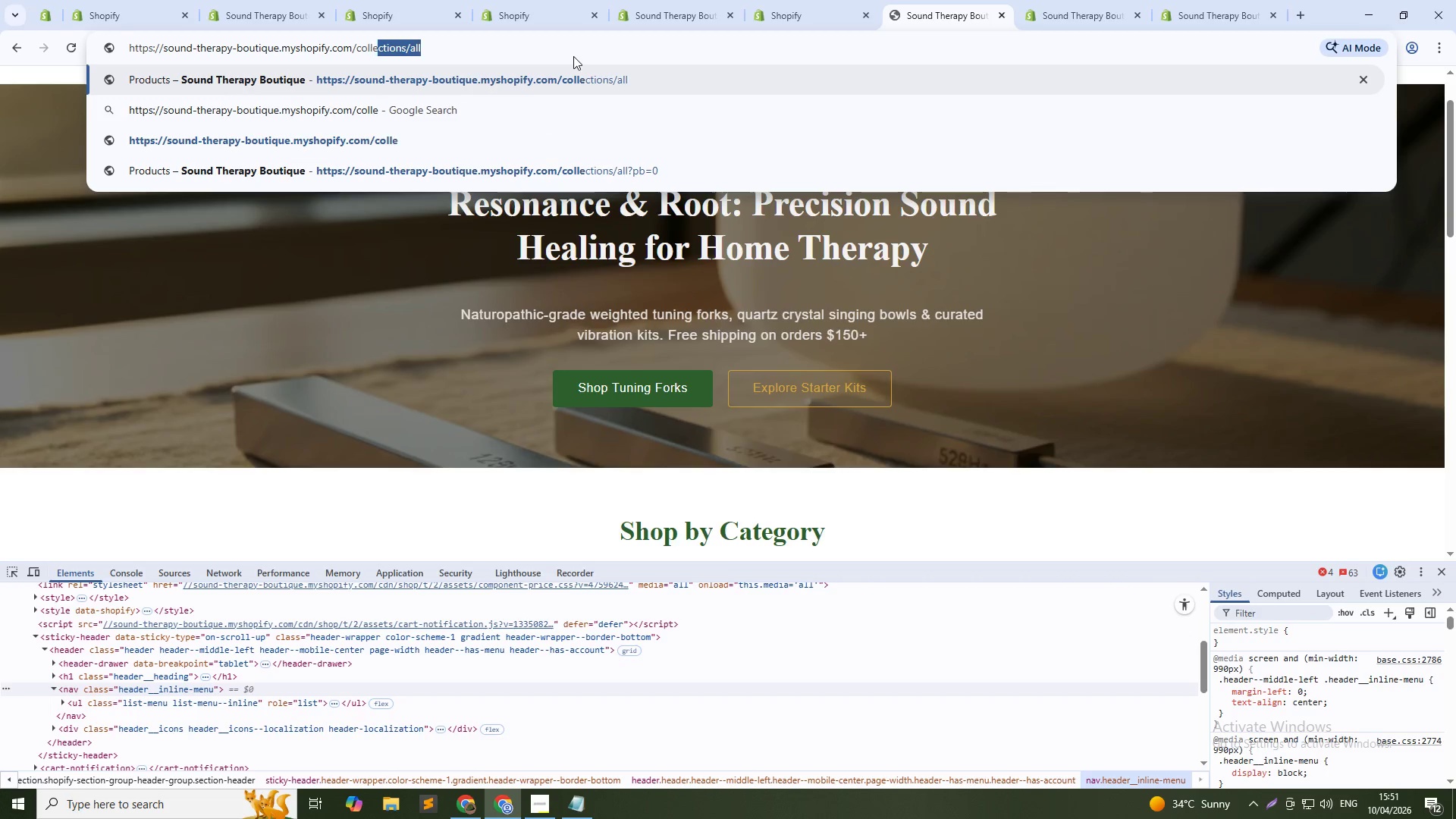 
key(Enter)
 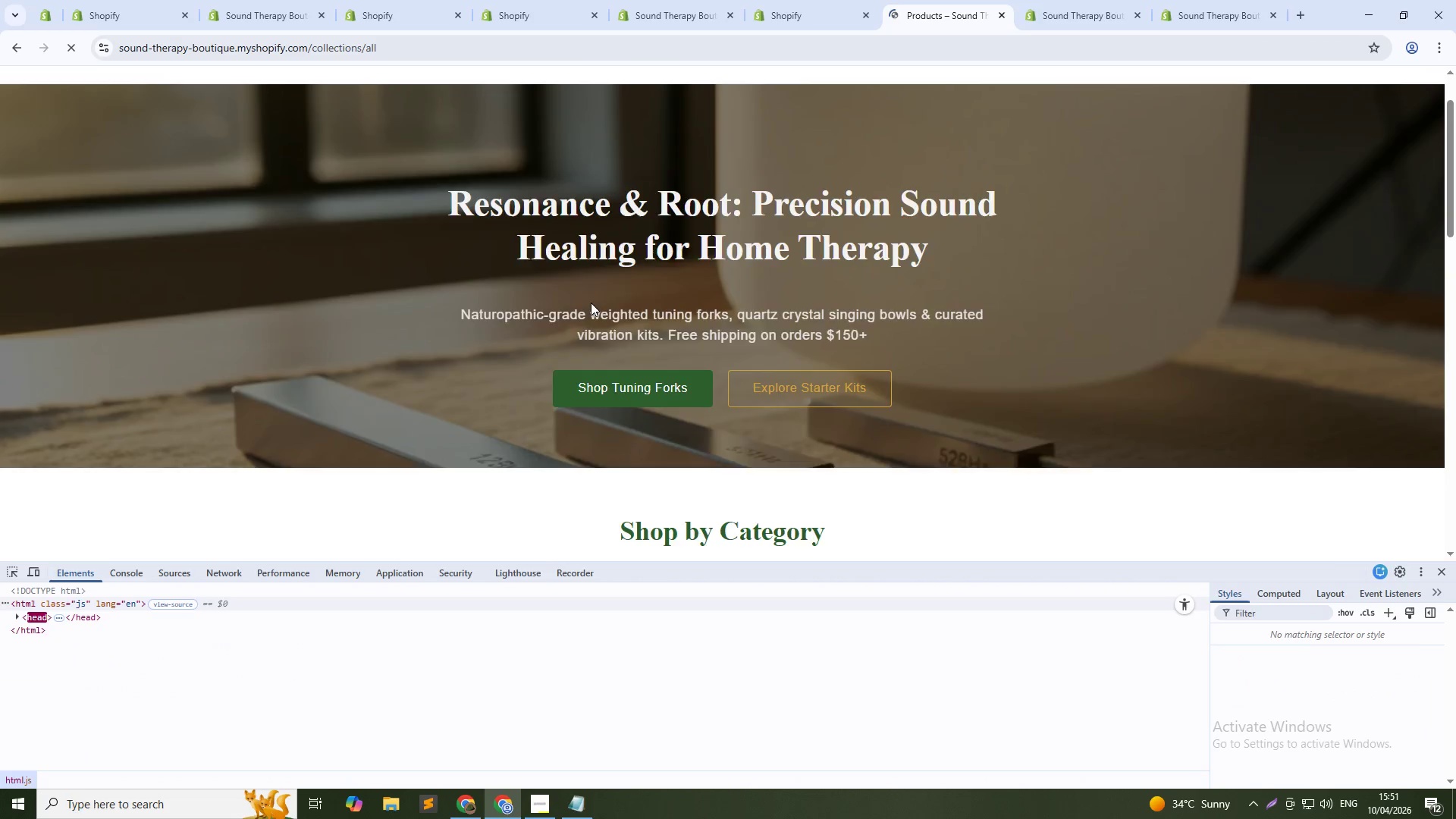 
scroll: coordinate [589, 303], scroll_direction: down, amount: 1.0
 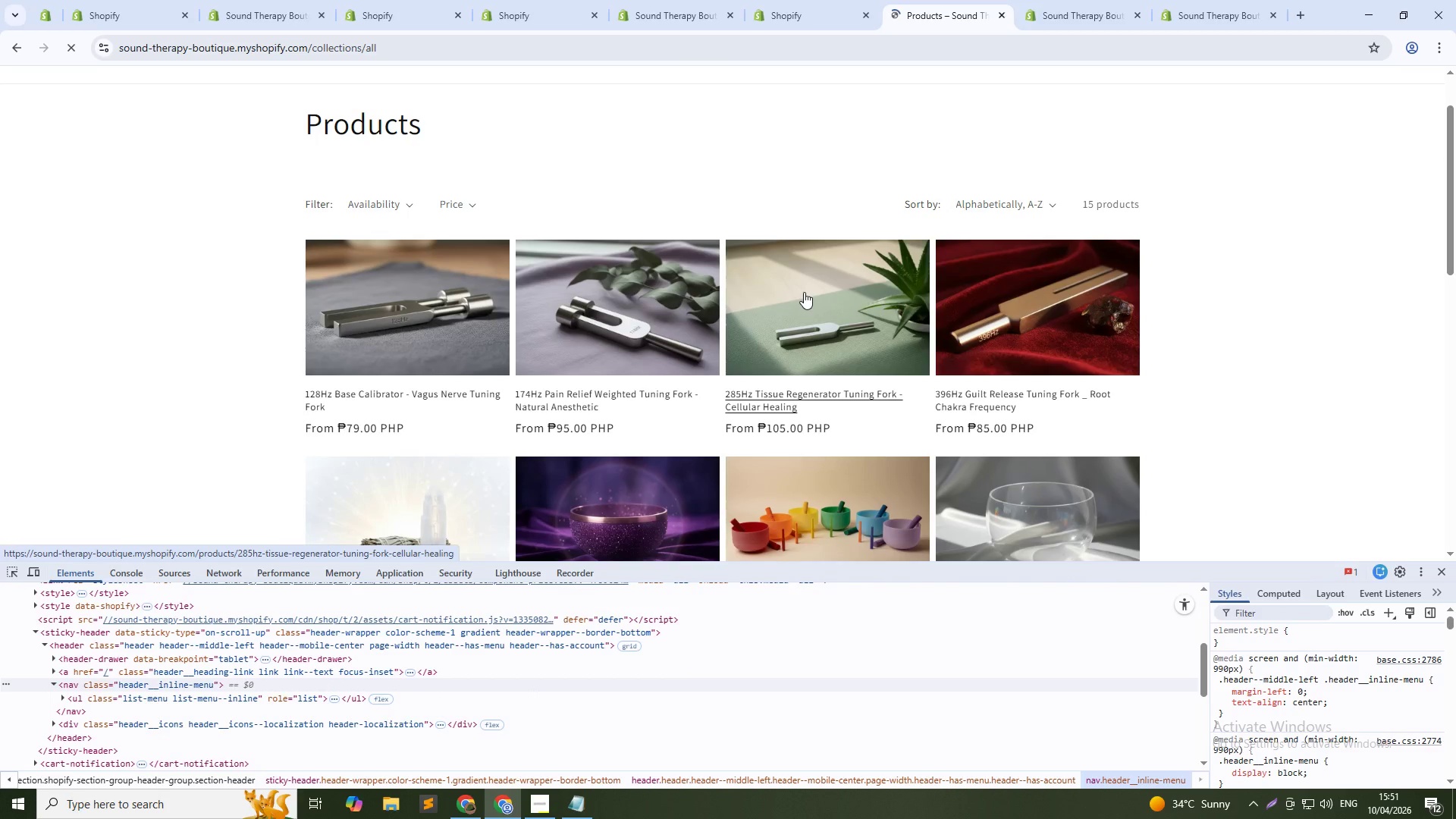 
left_click([796, 0])
 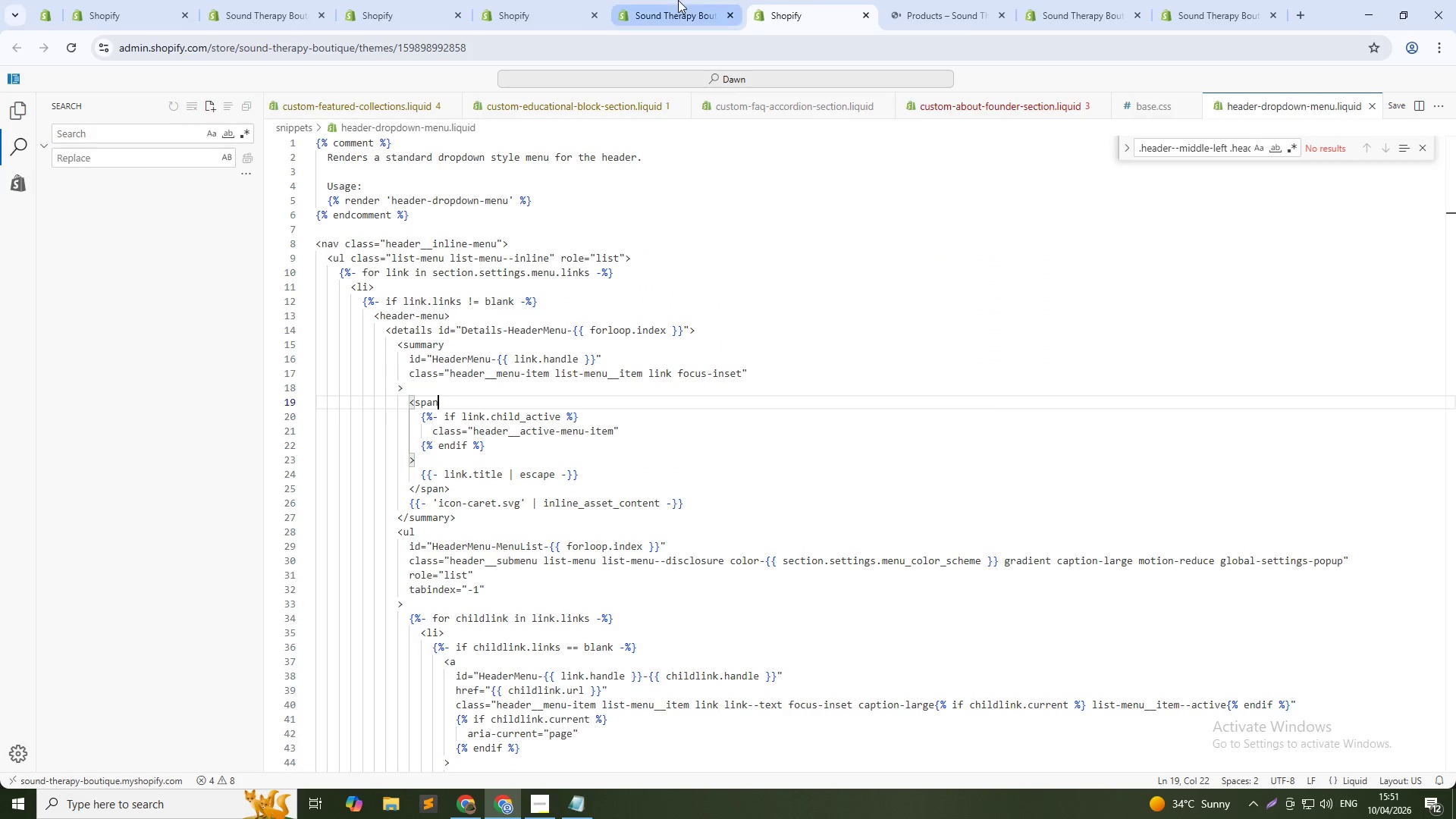 
left_click([678, 0])
 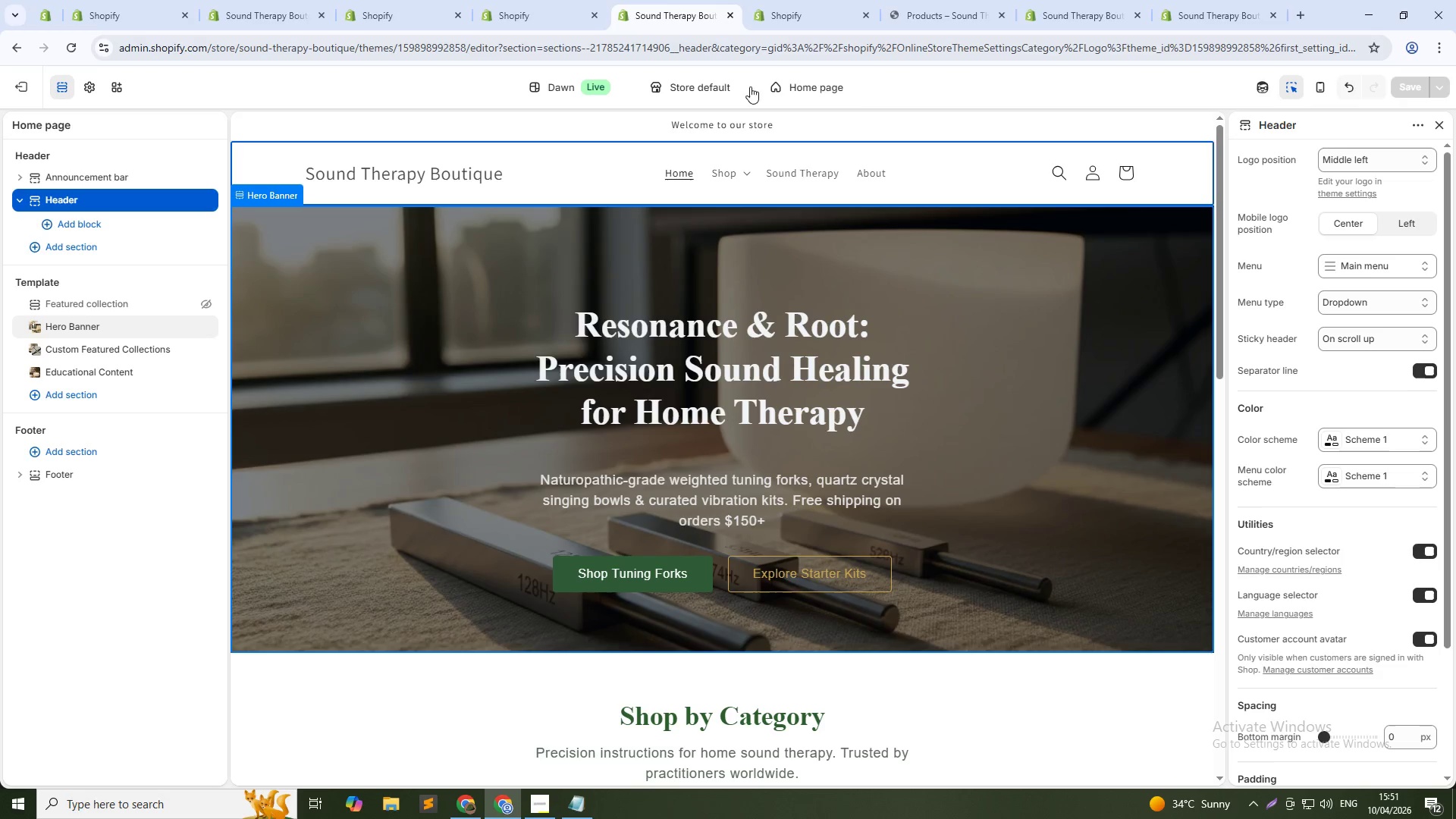 
left_click([793, 91])
 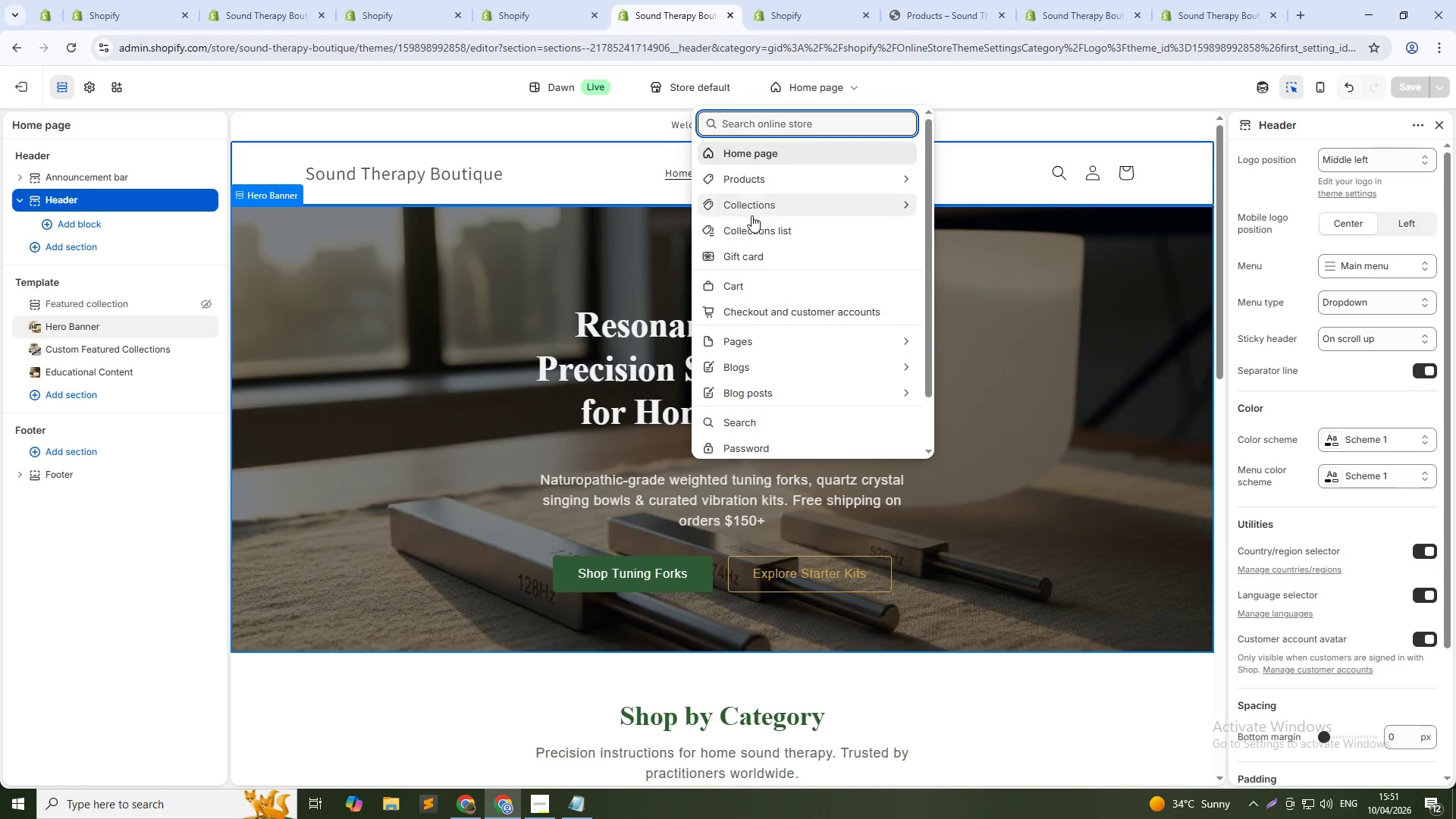 
left_click([759, 208])
 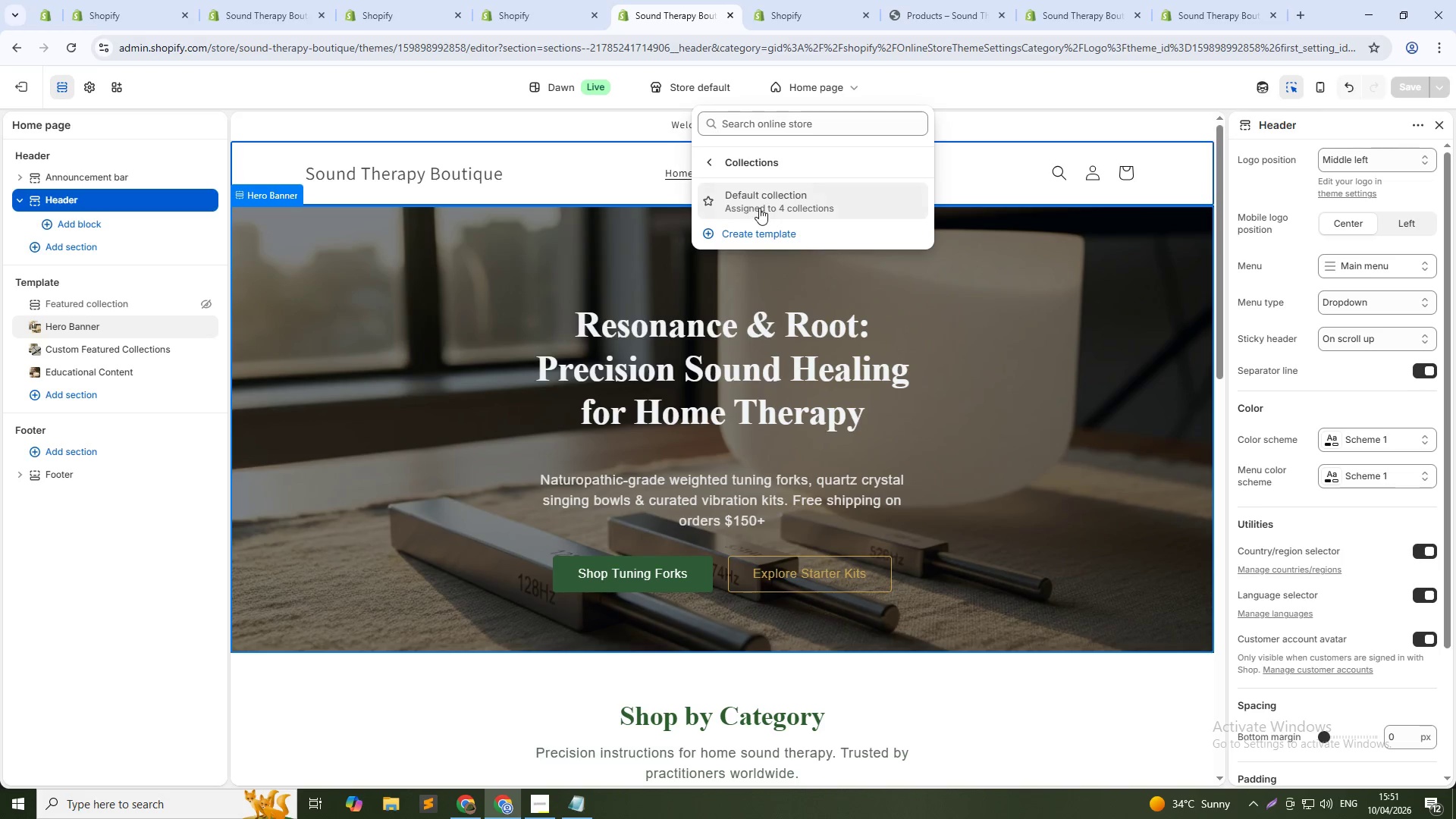 
left_click([779, 196])
 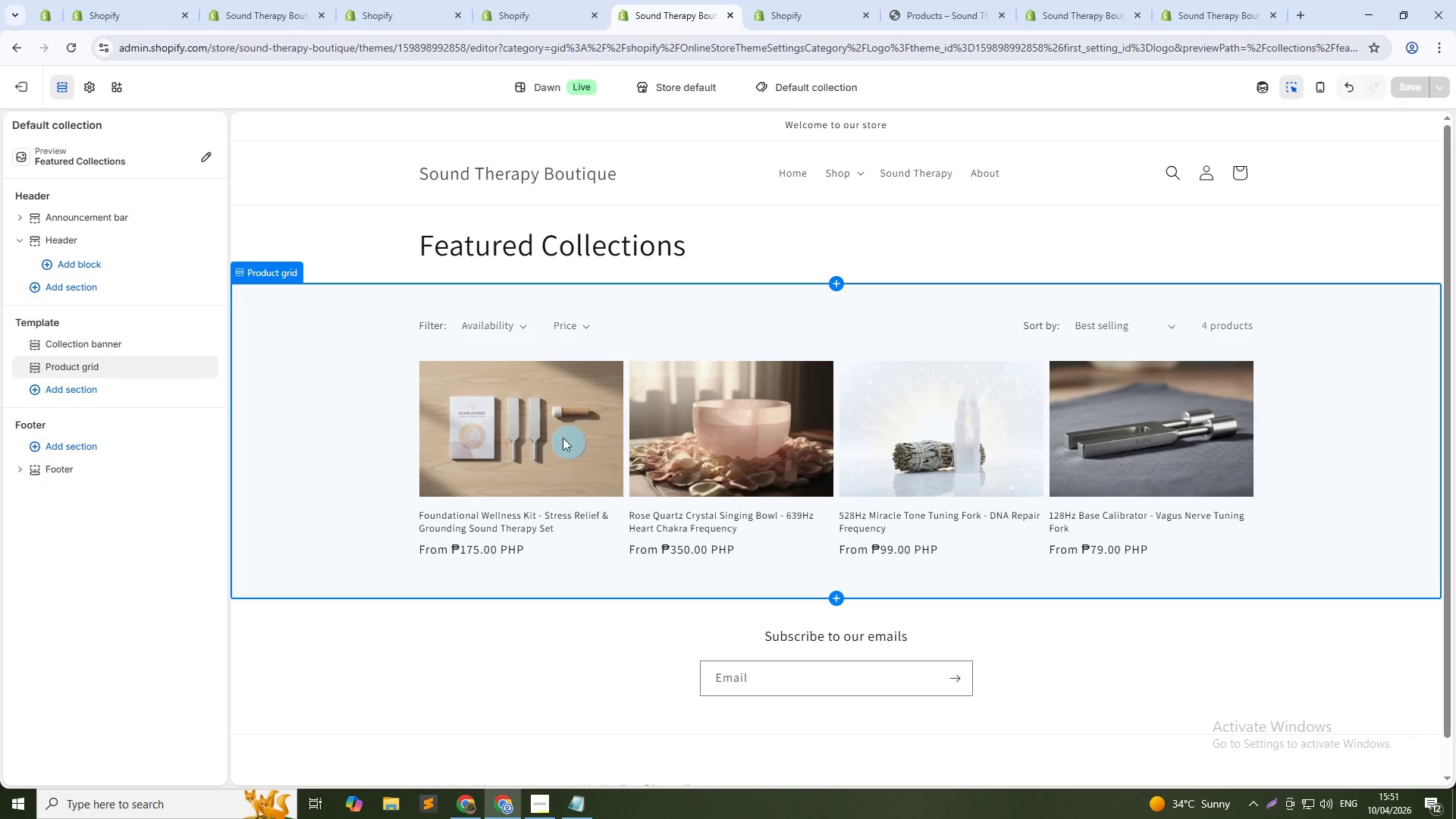 
wait(5.58)
 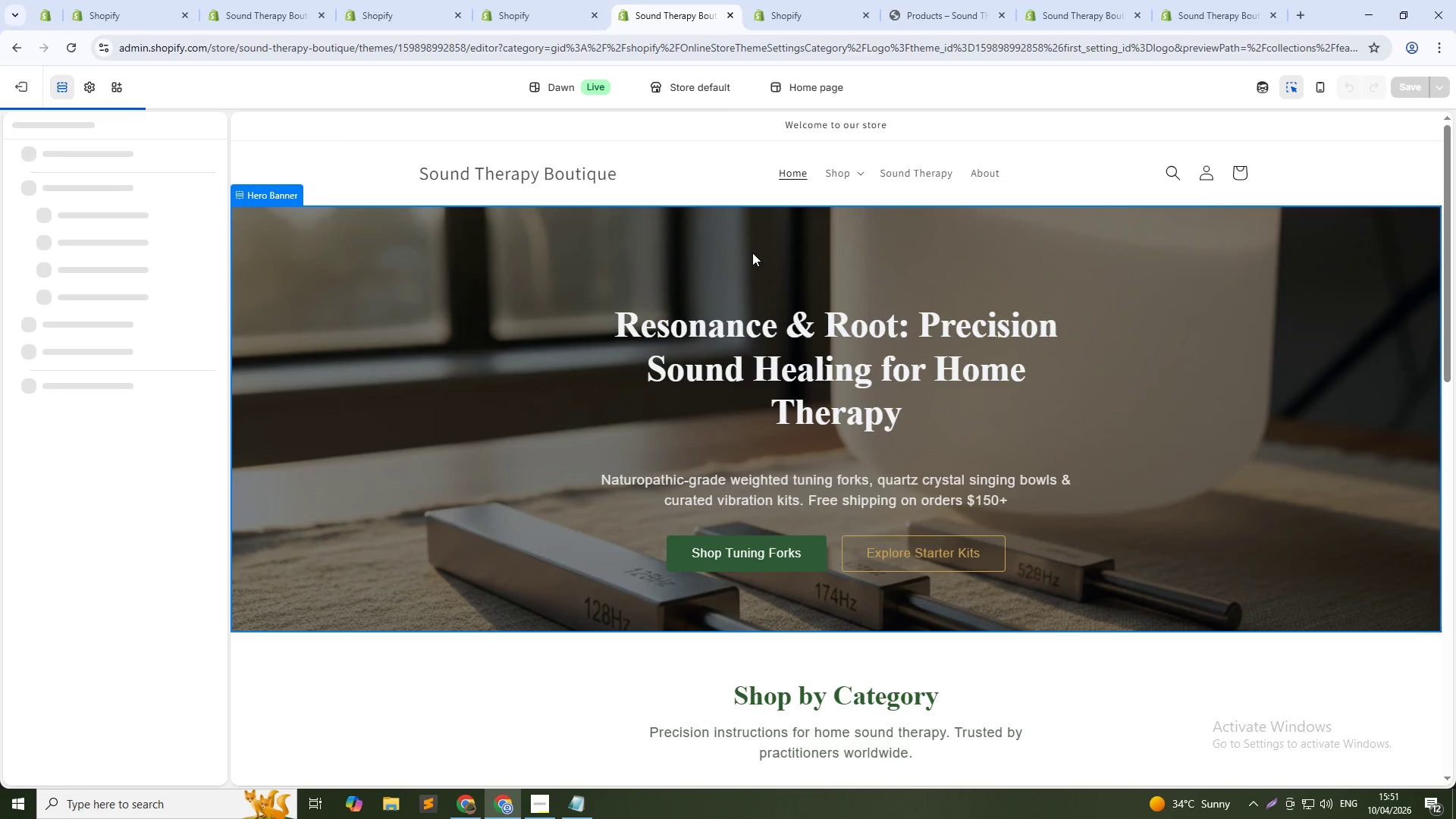 
left_click([794, 84])
 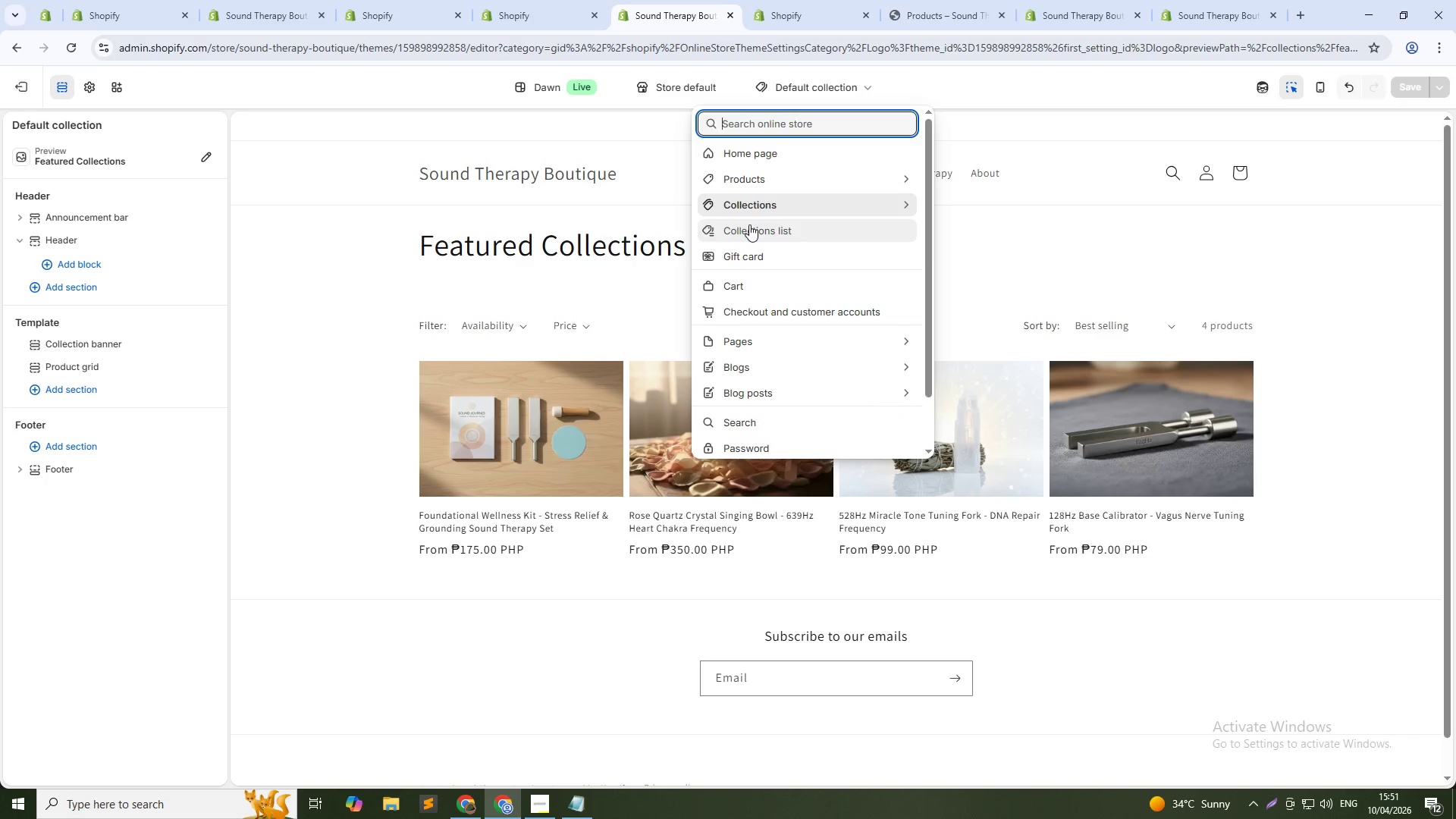 
left_click([754, 231])
 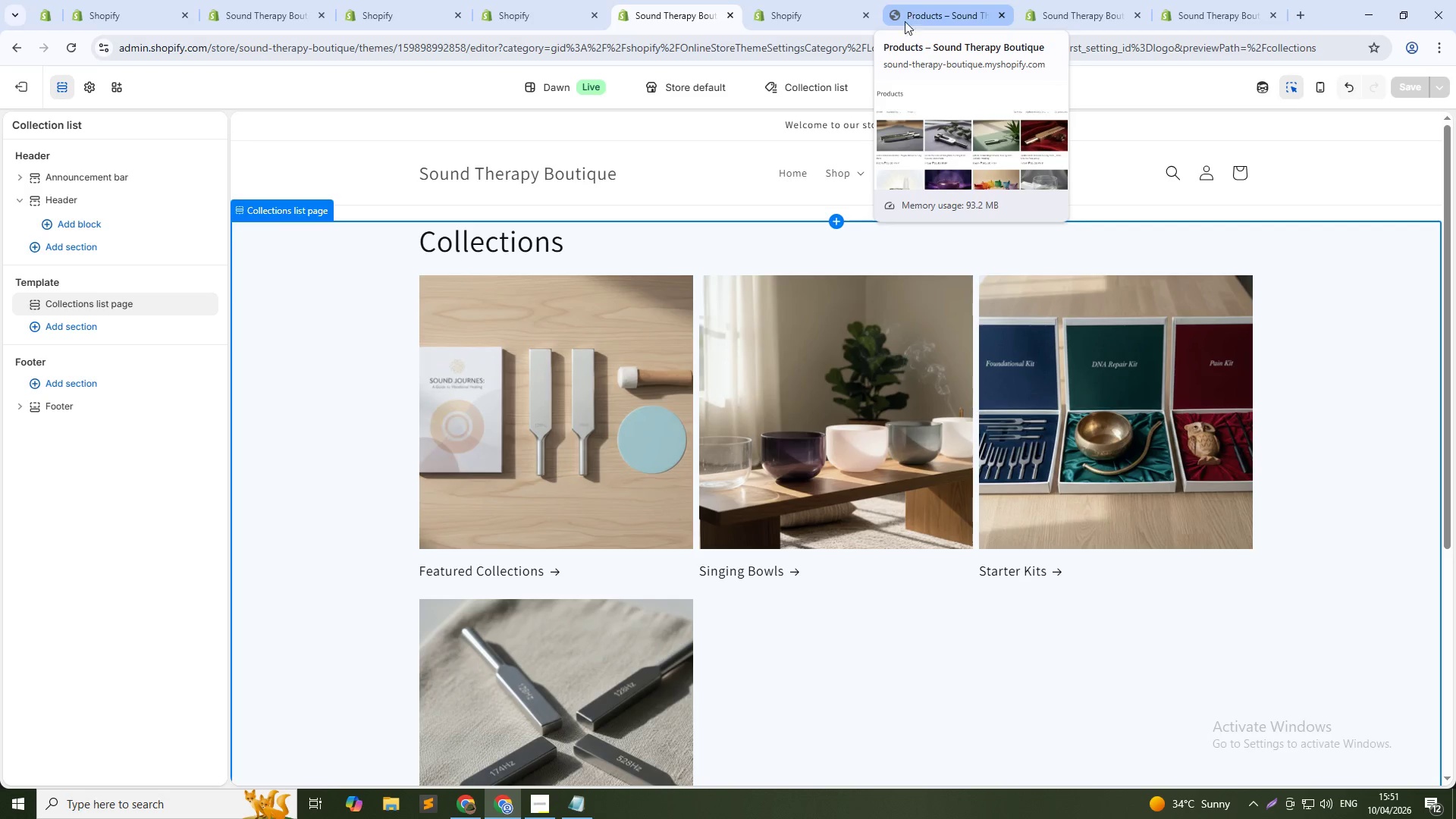 
wait(6.61)
 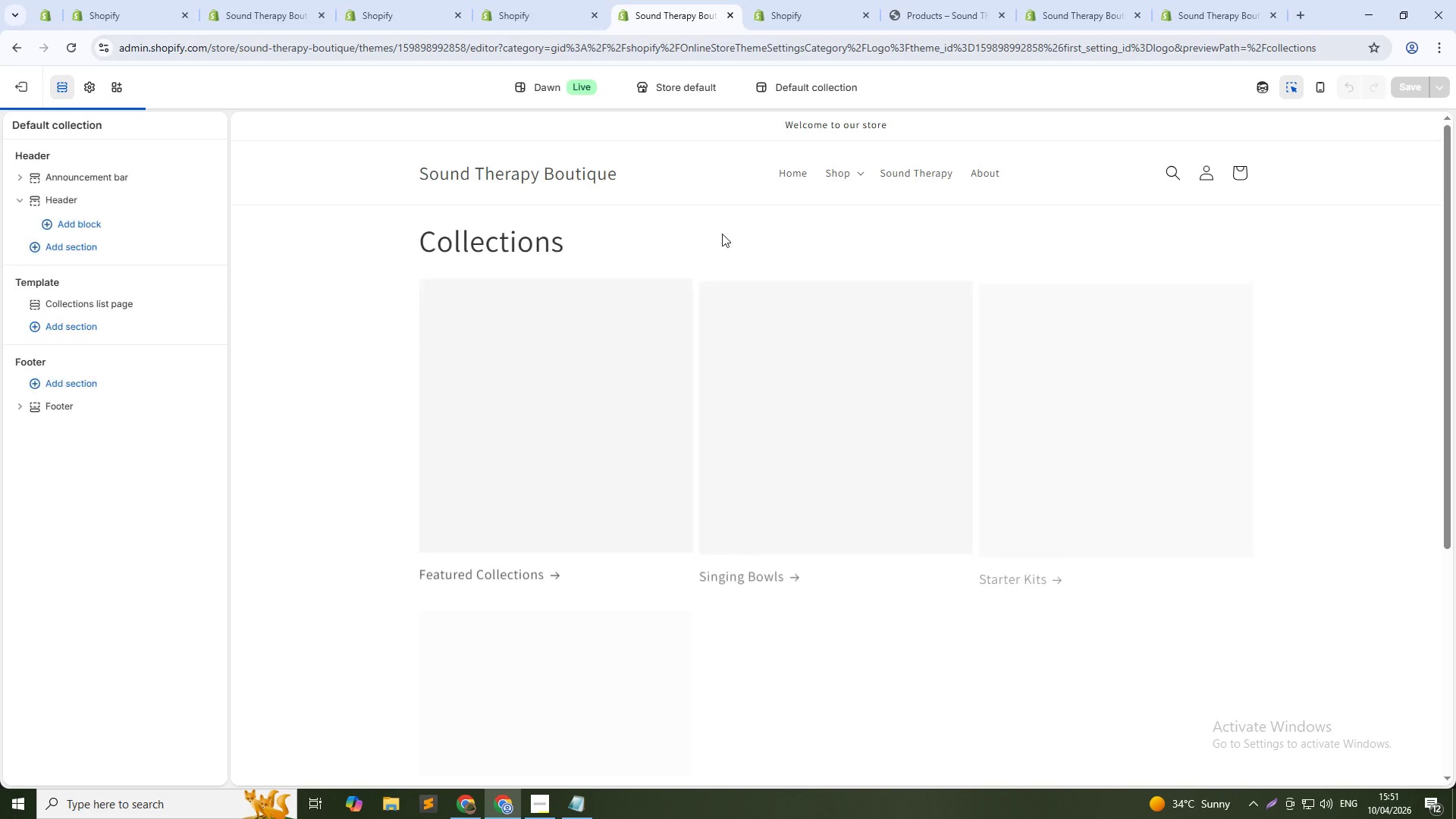 
left_click([1291, 92])
 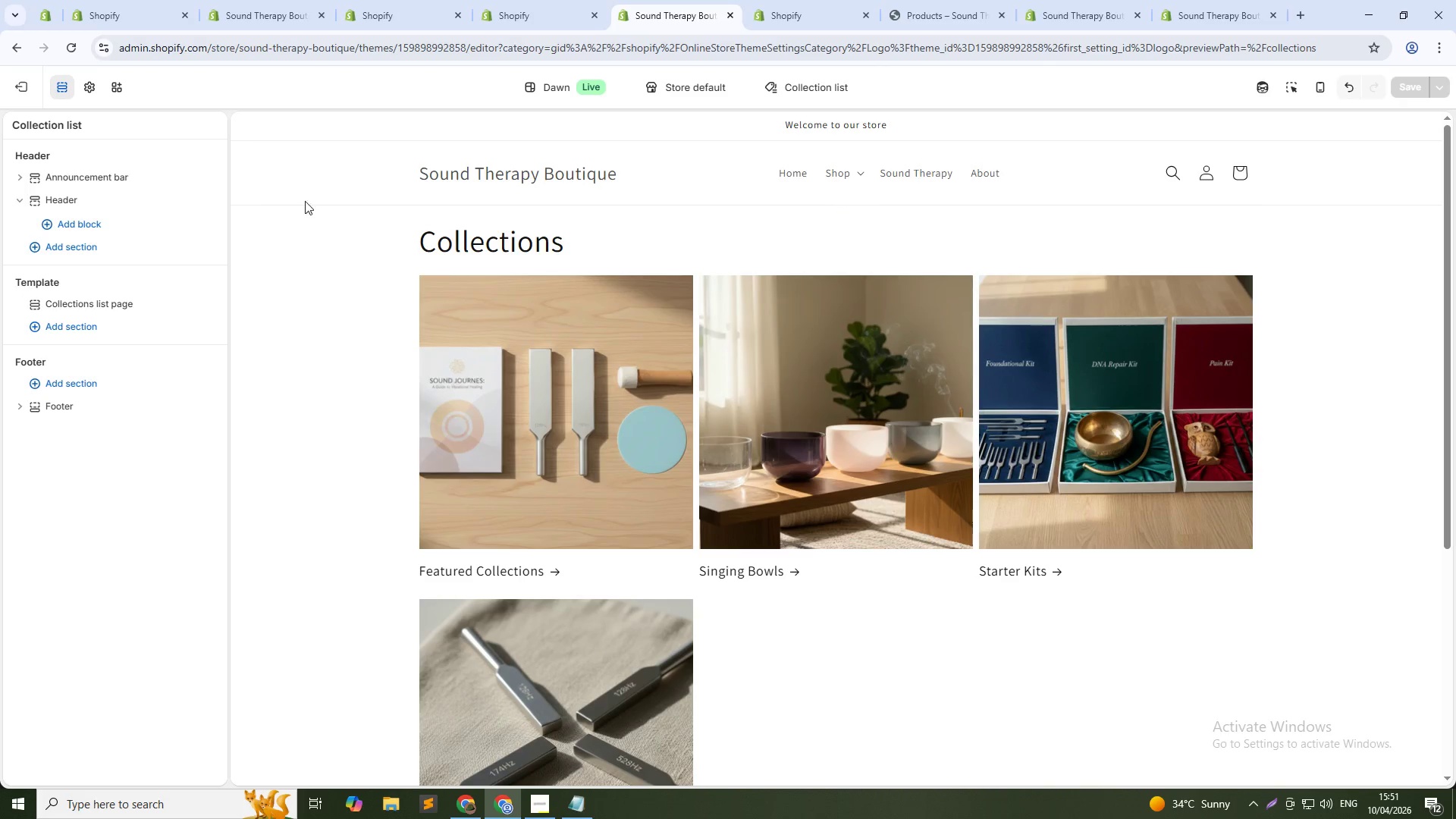 
left_click([58, 297])
 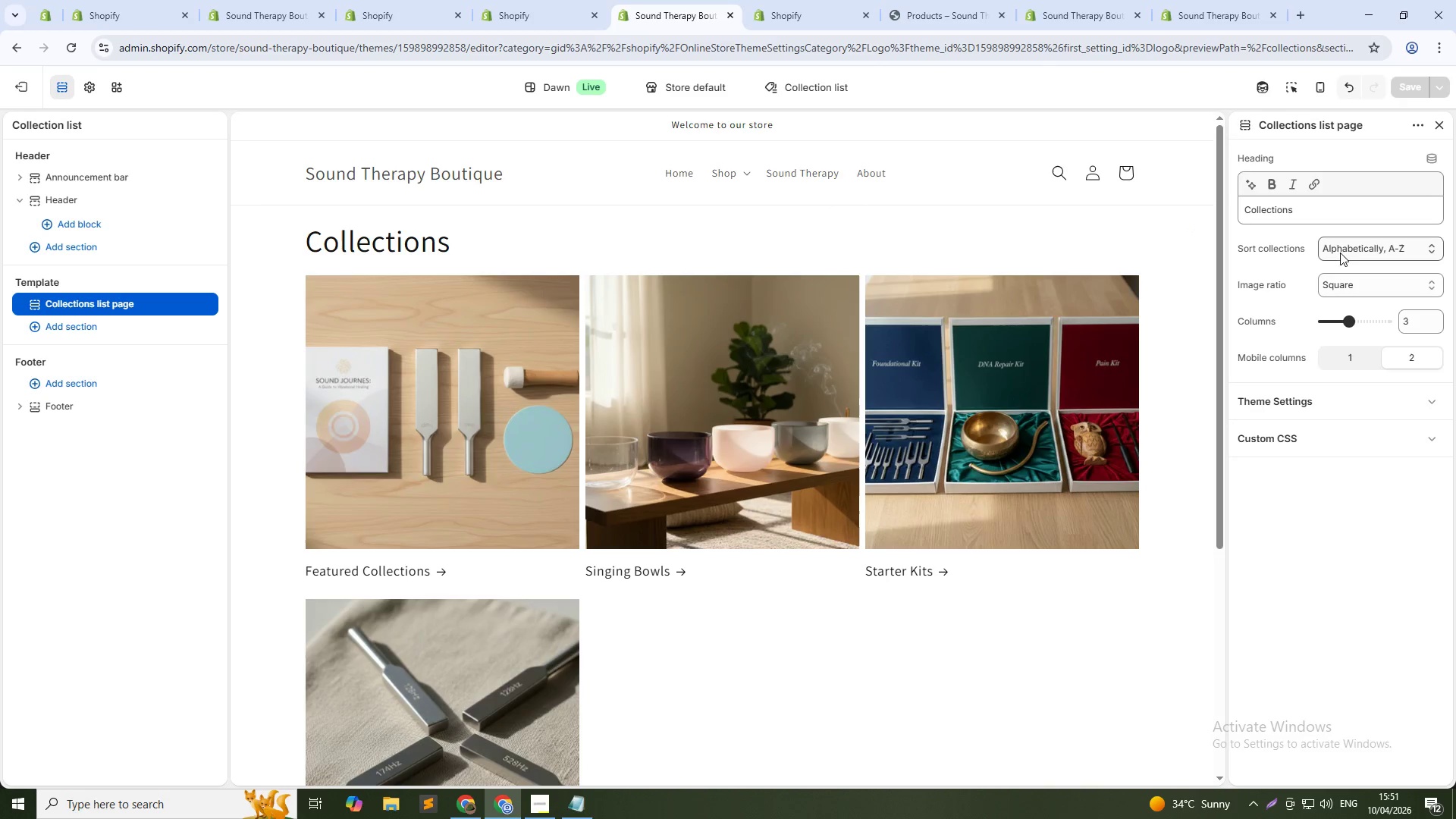 
left_click([813, 77])
 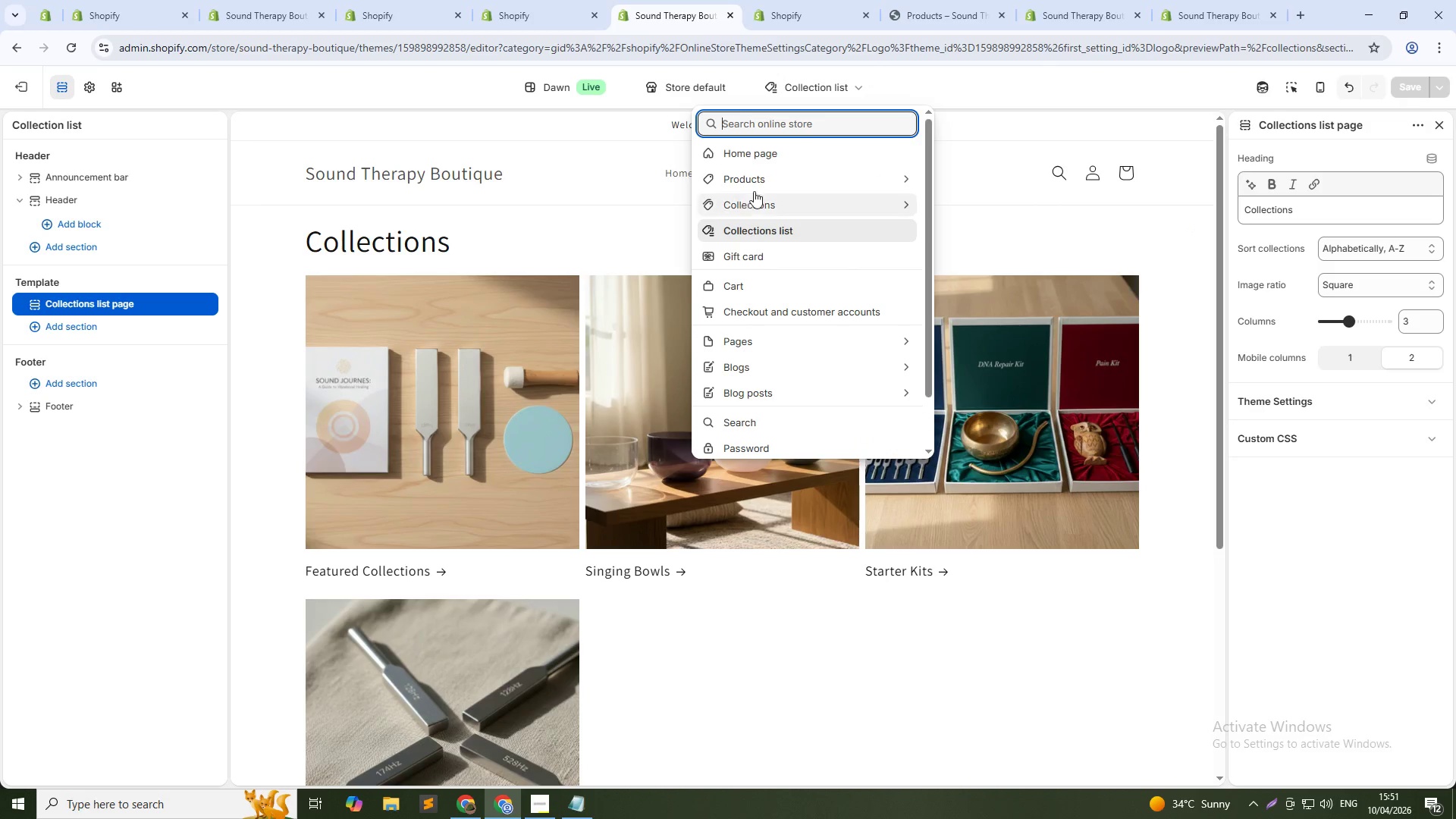 
left_click([761, 183])
 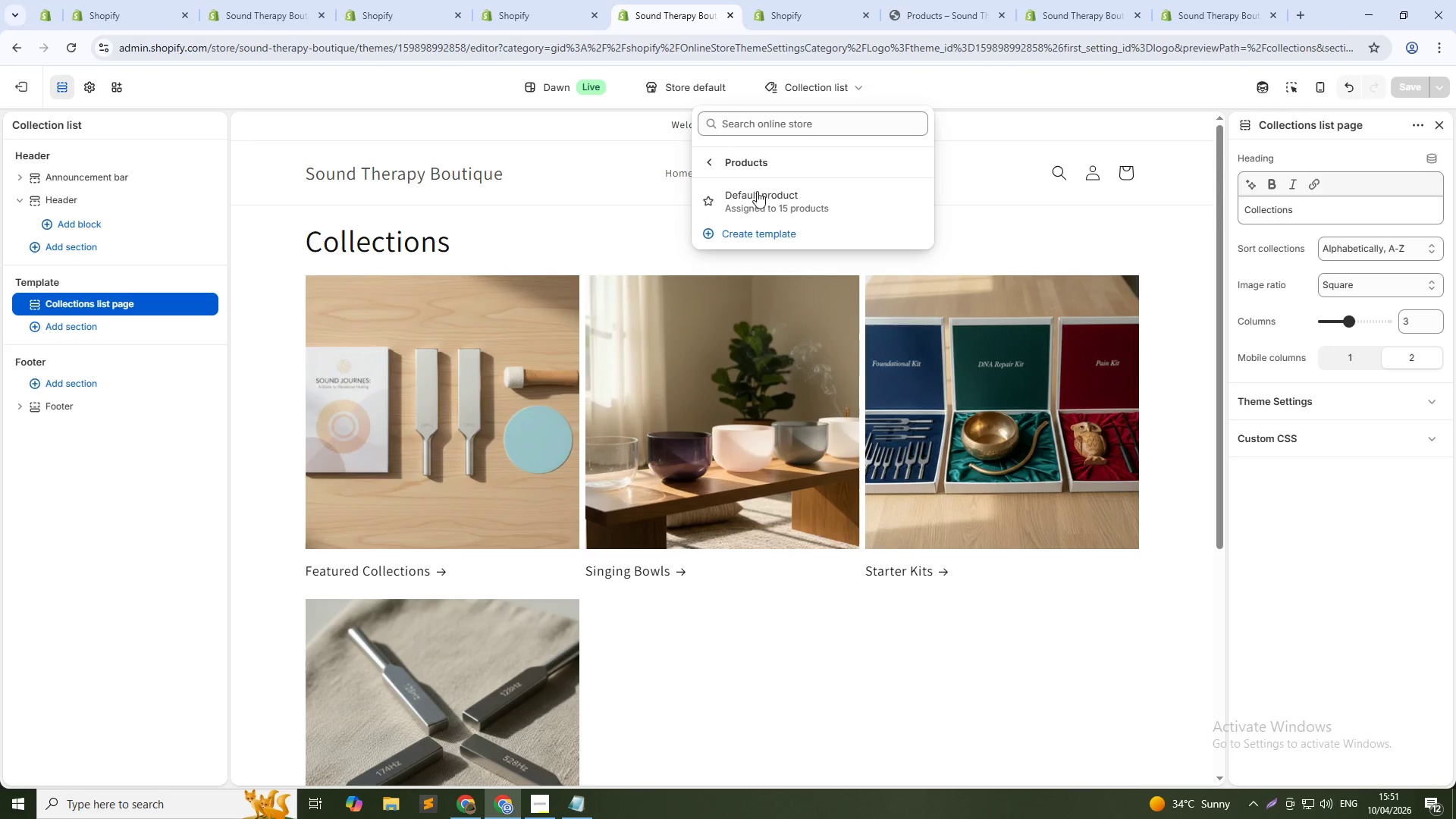 
left_click([756, 199])
 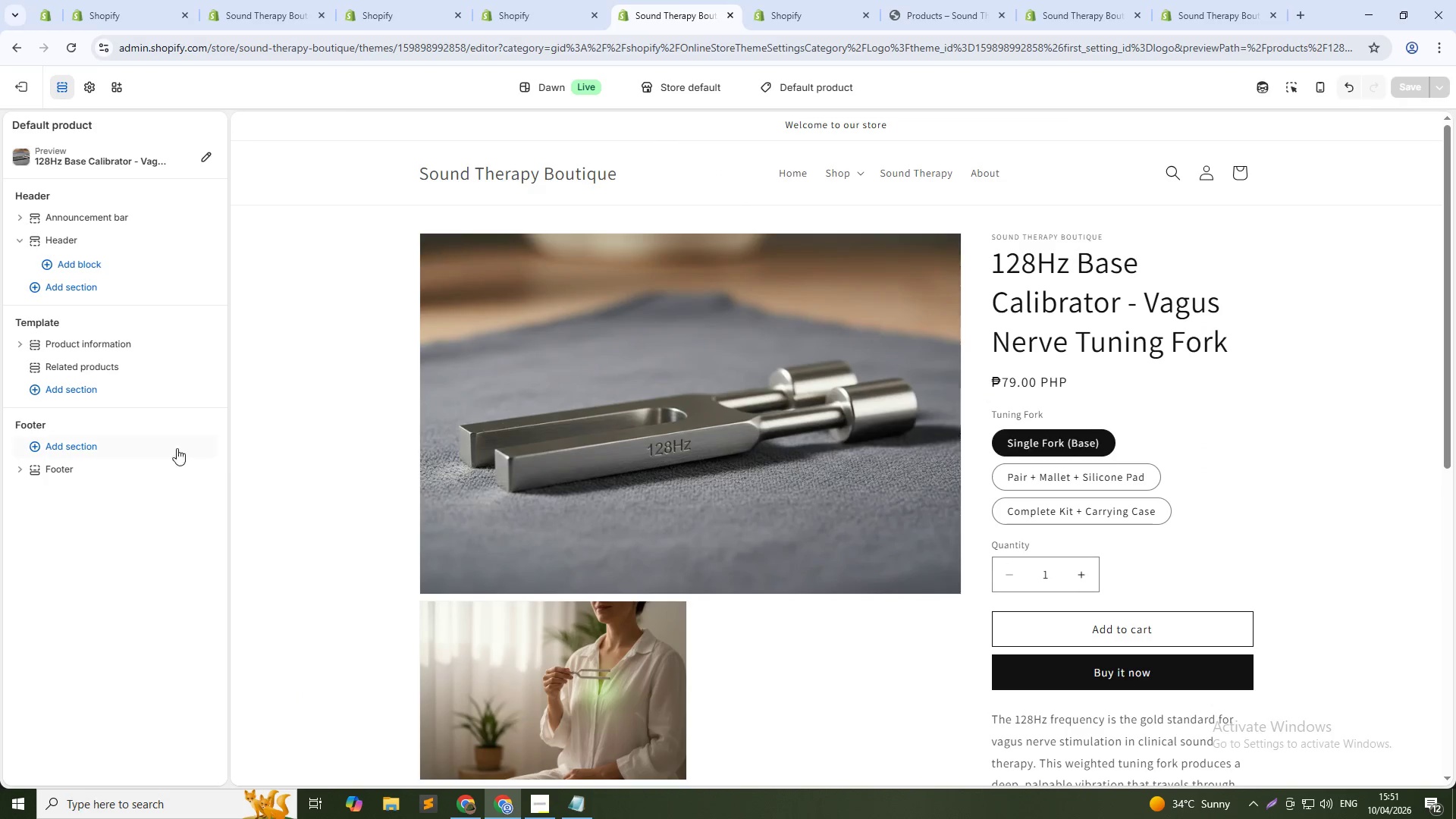 
wait(5.45)
 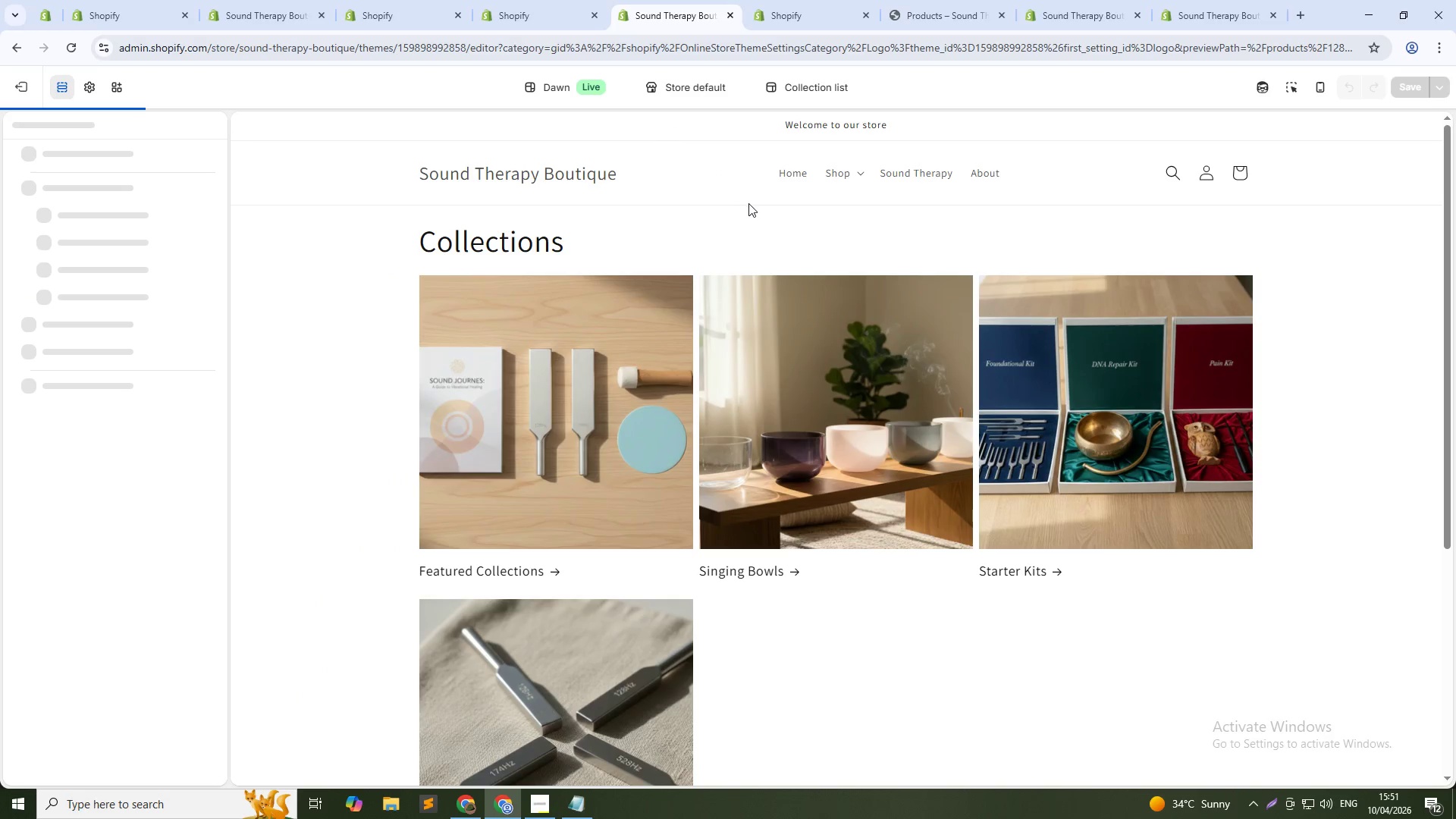 
left_click([905, 0])
 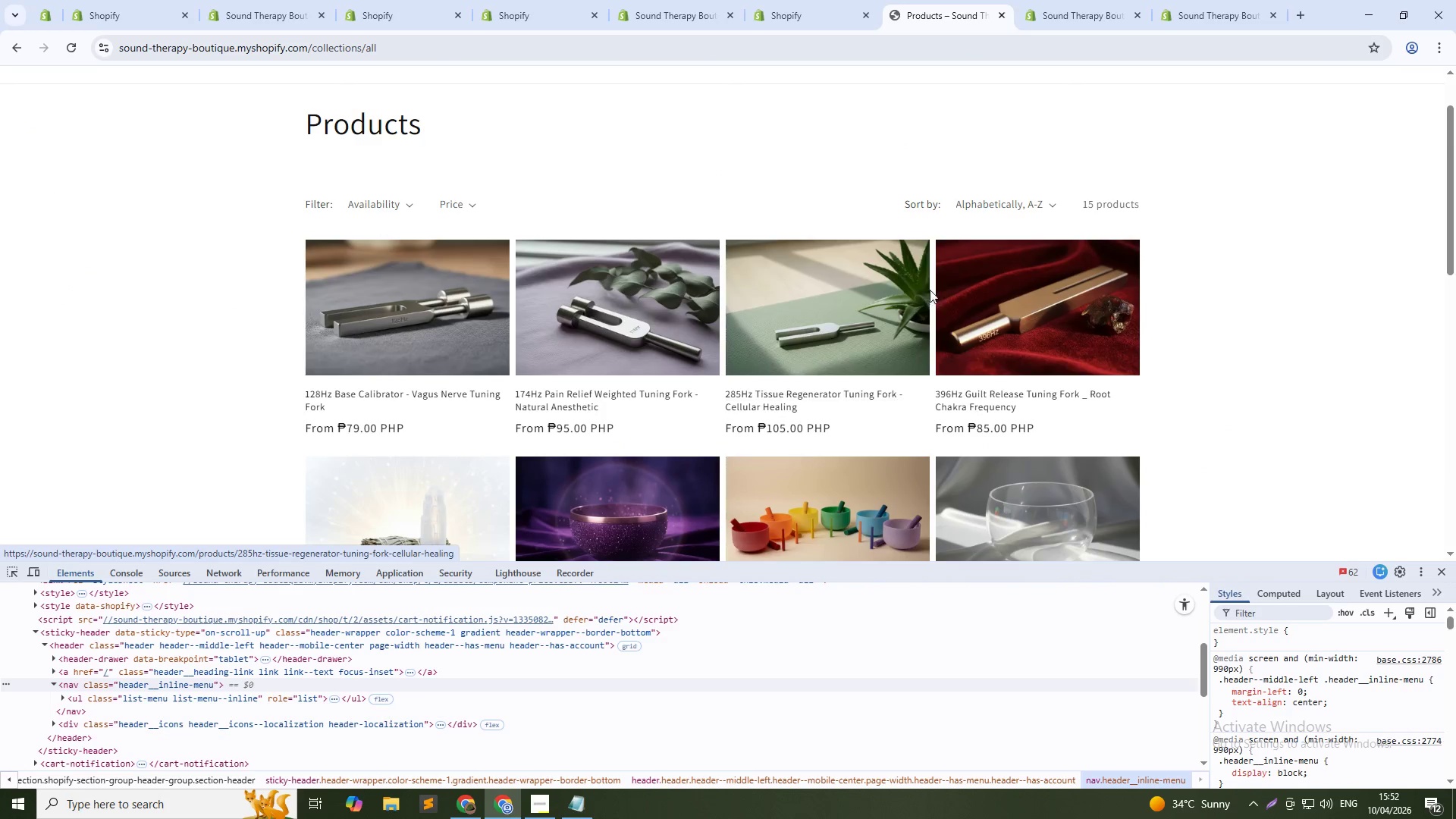 
left_click([812, 0])
 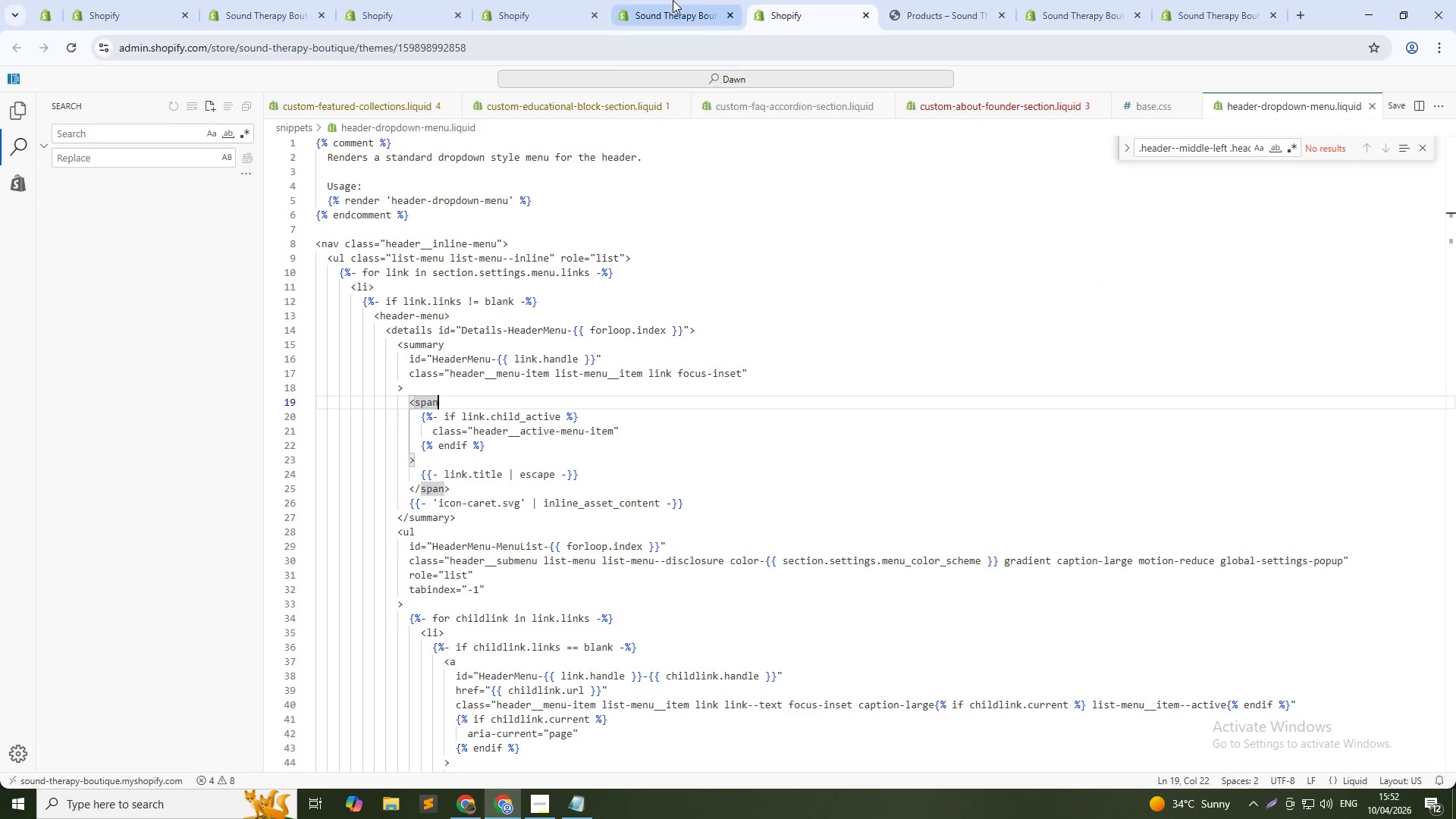 
left_click([673, 0])
 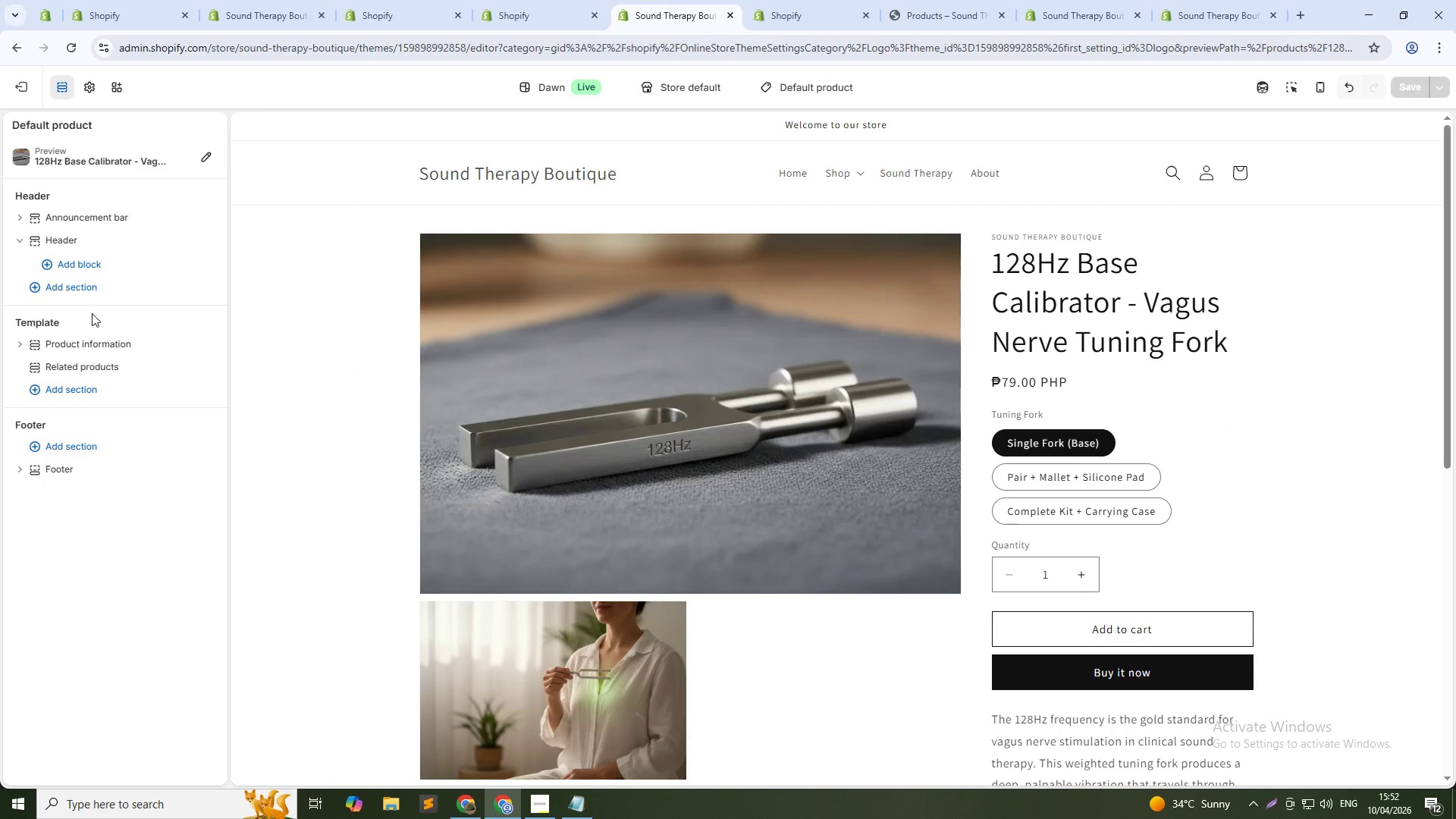 
left_click([98, 344])
 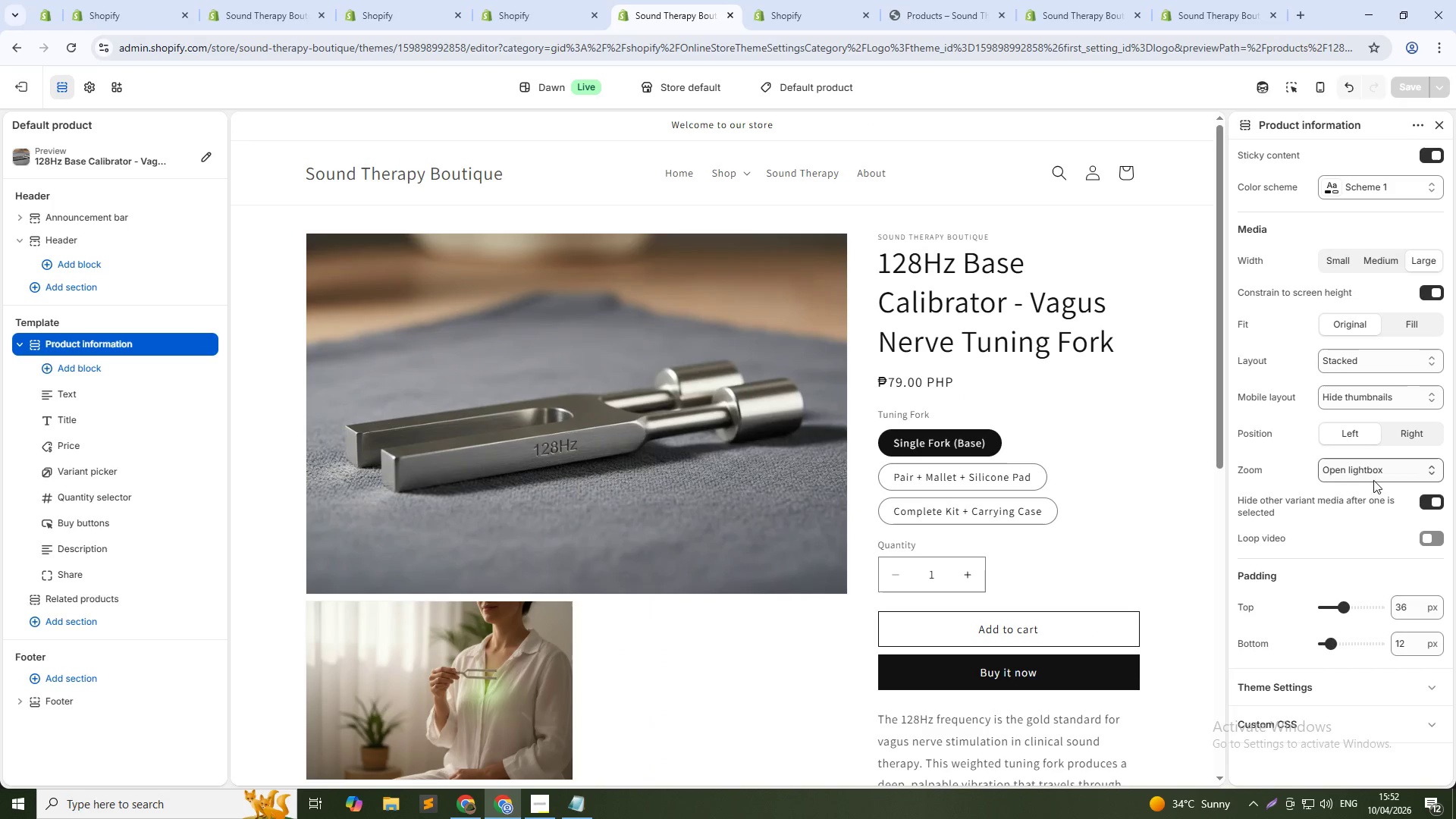 
left_click([1385, 472])
 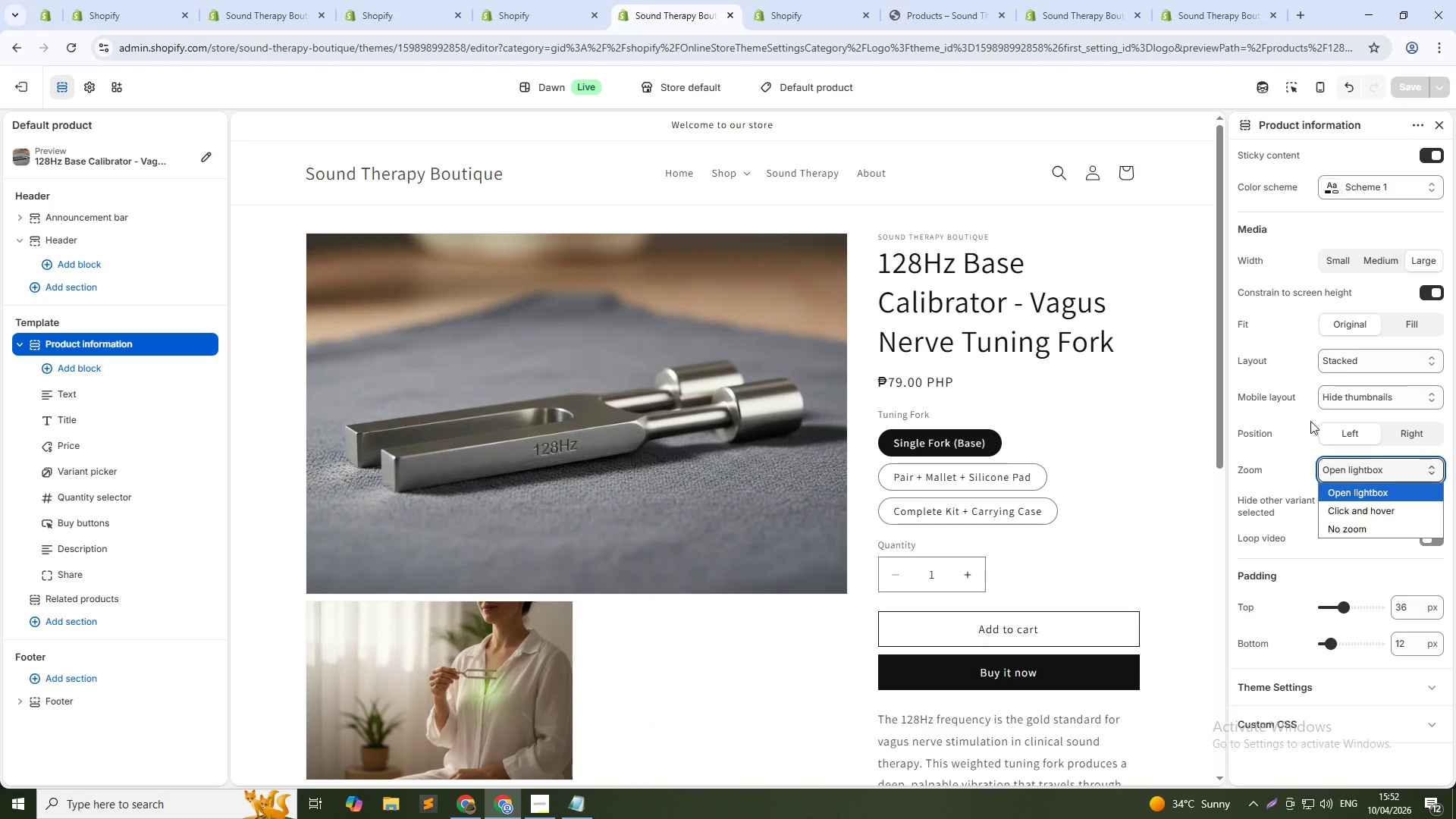 
left_click([1295, 419])
 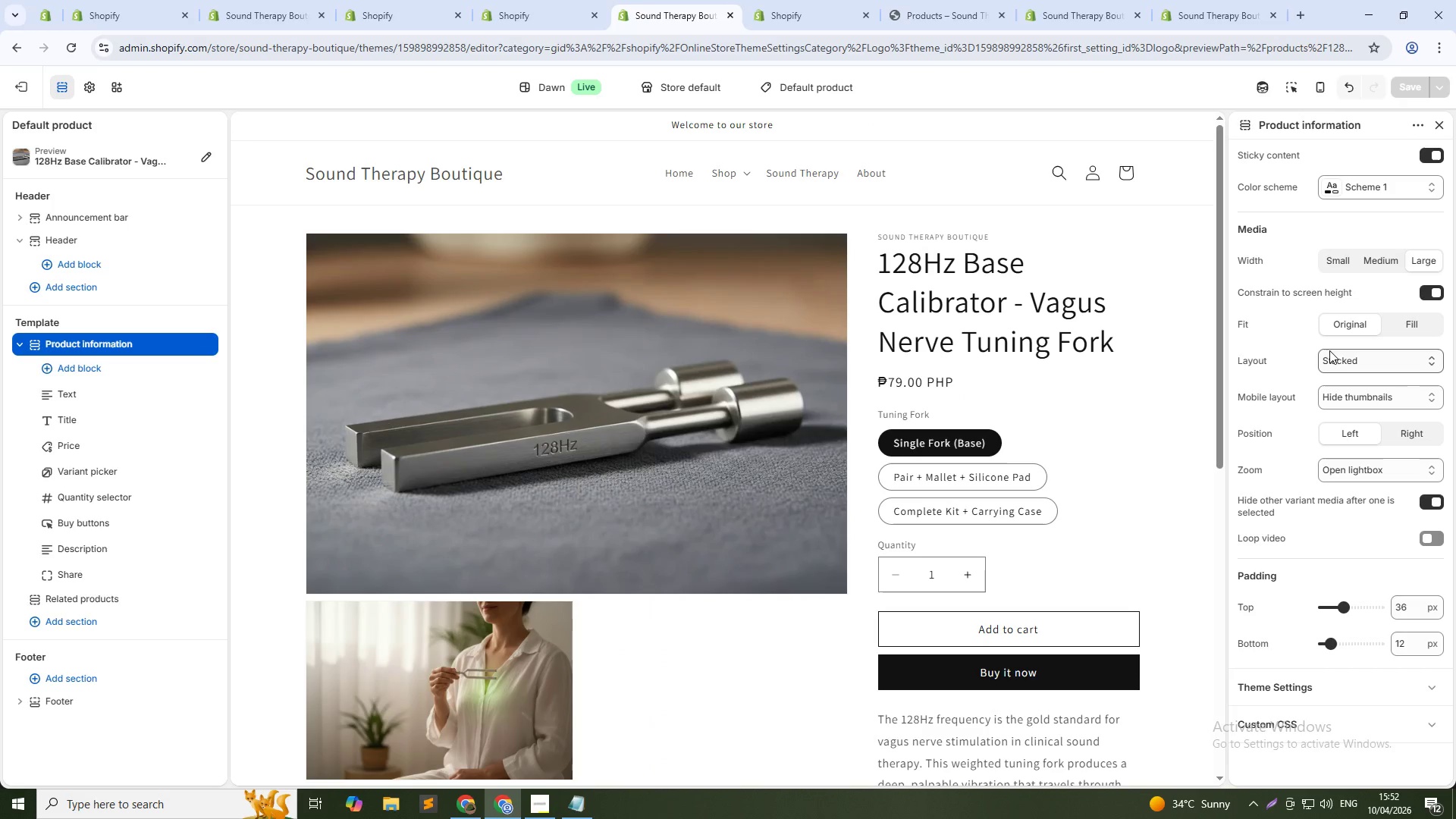 
scroll: coordinate [1330, 356], scroll_direction: down, amount: 4.0
 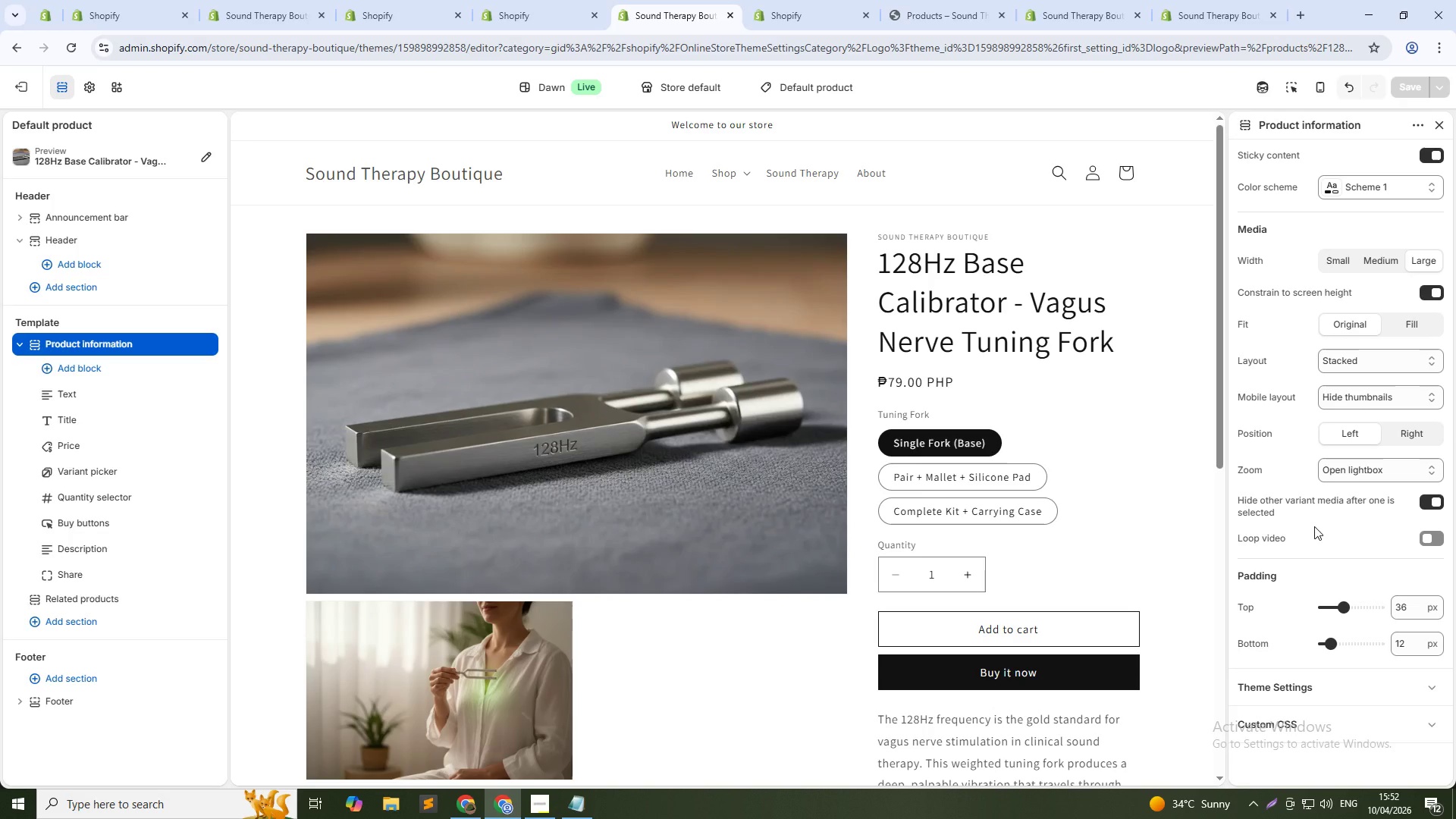 
wait(12.73)
 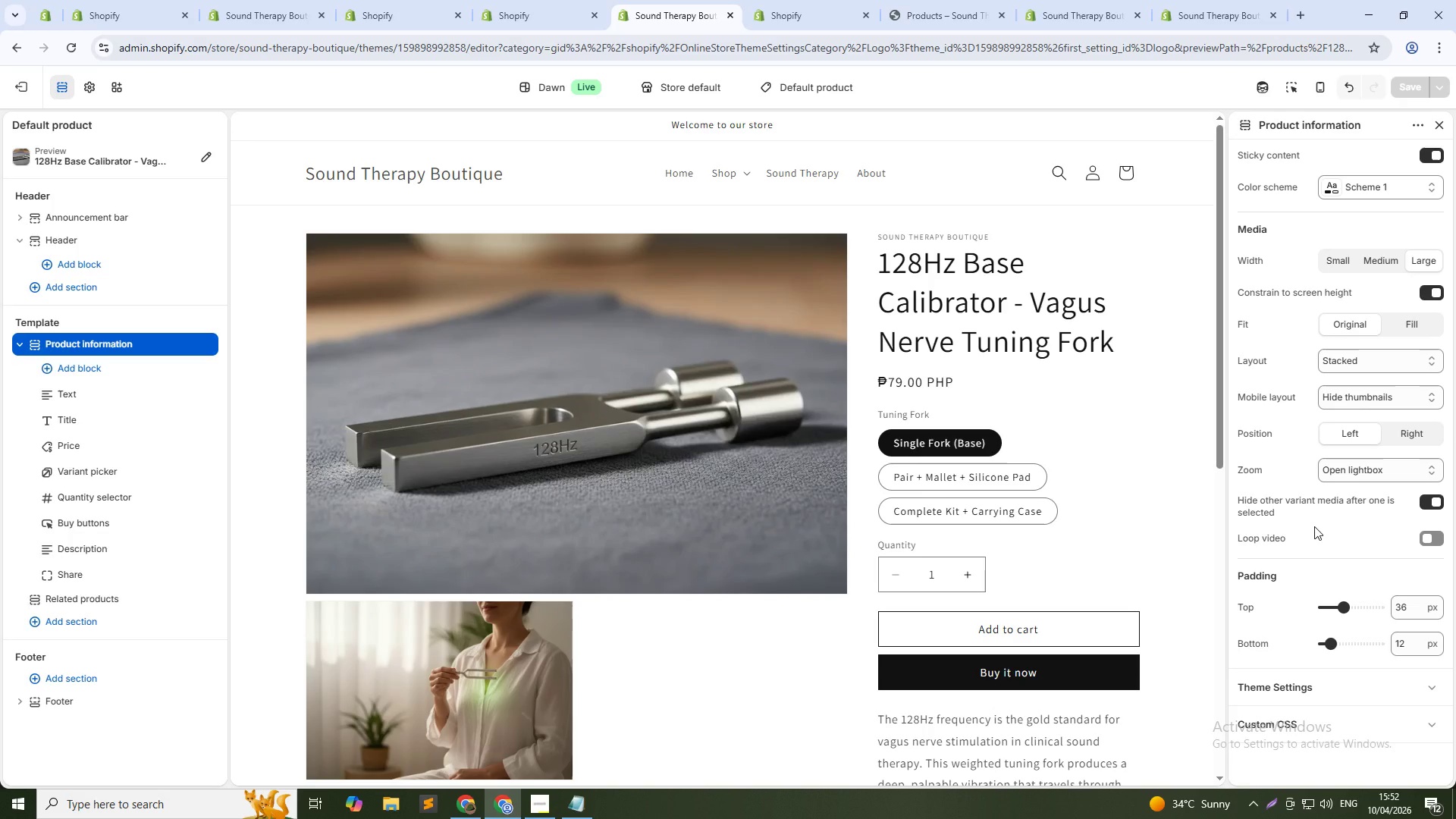 
left_click([1380, 258])
 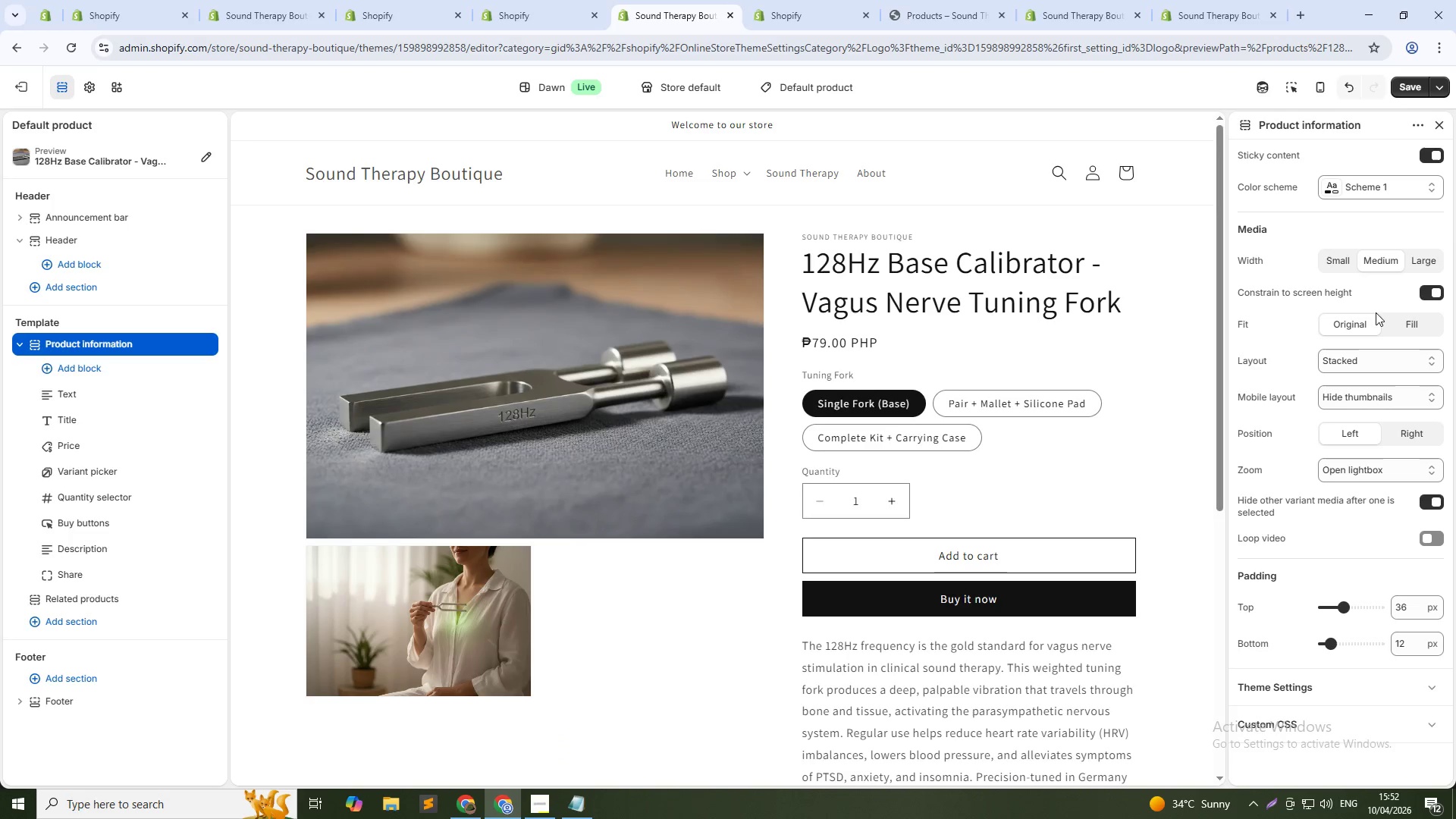 
left_click([1405, 325])
 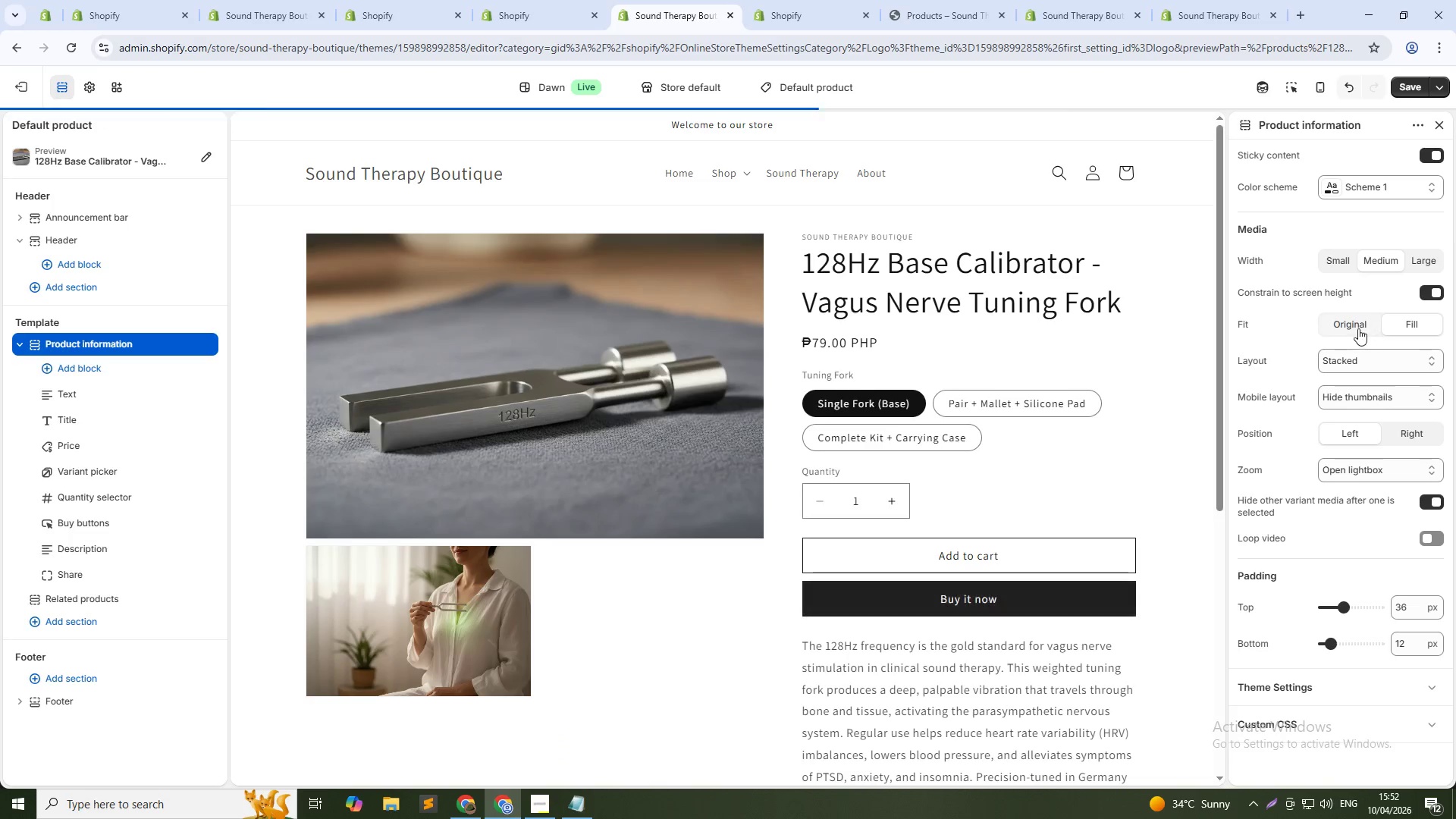 
left_click([1354, 327])
 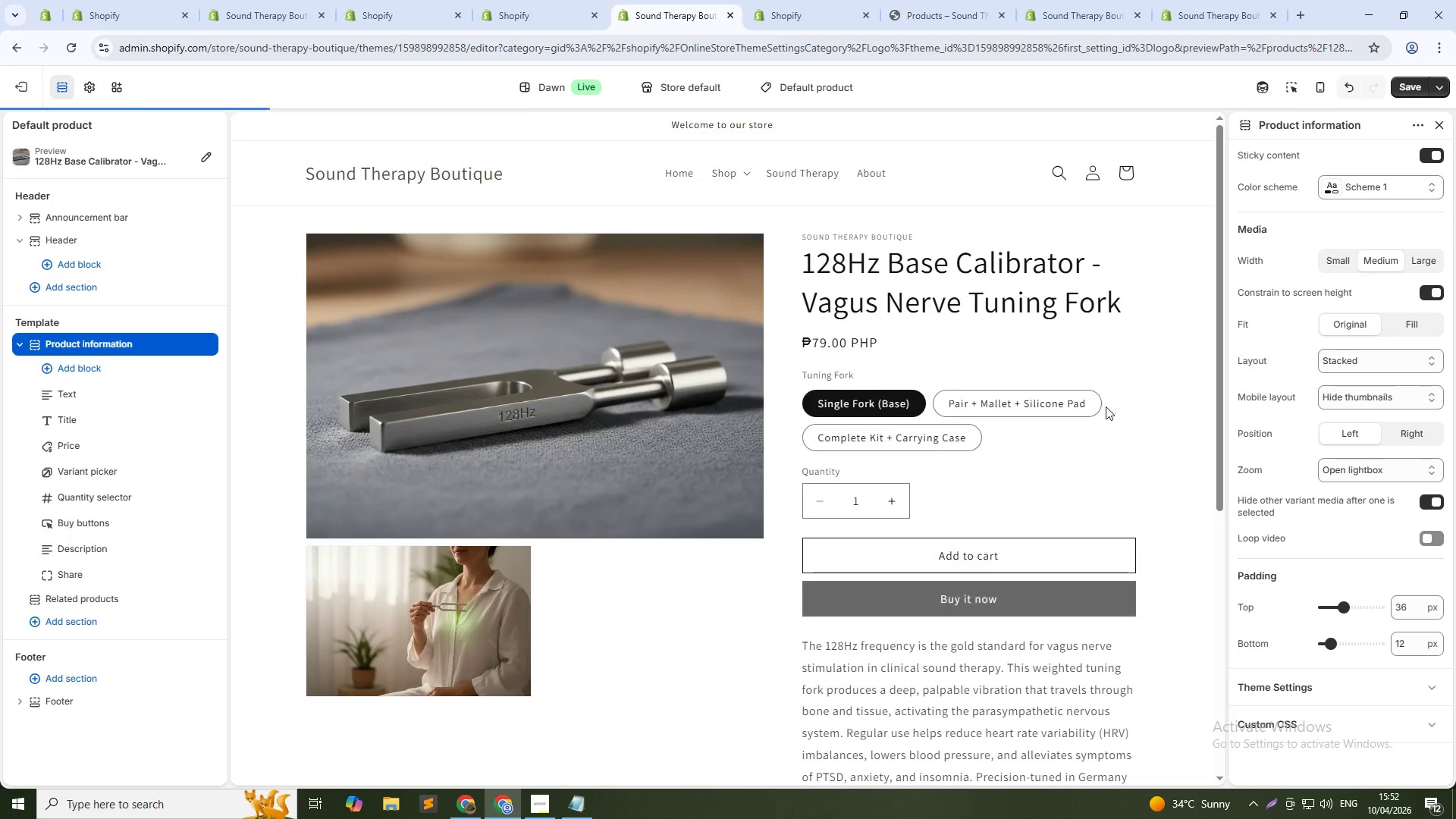 
scroll: coordinate [877, 450], scroll_direction: down, amount: 14.0
 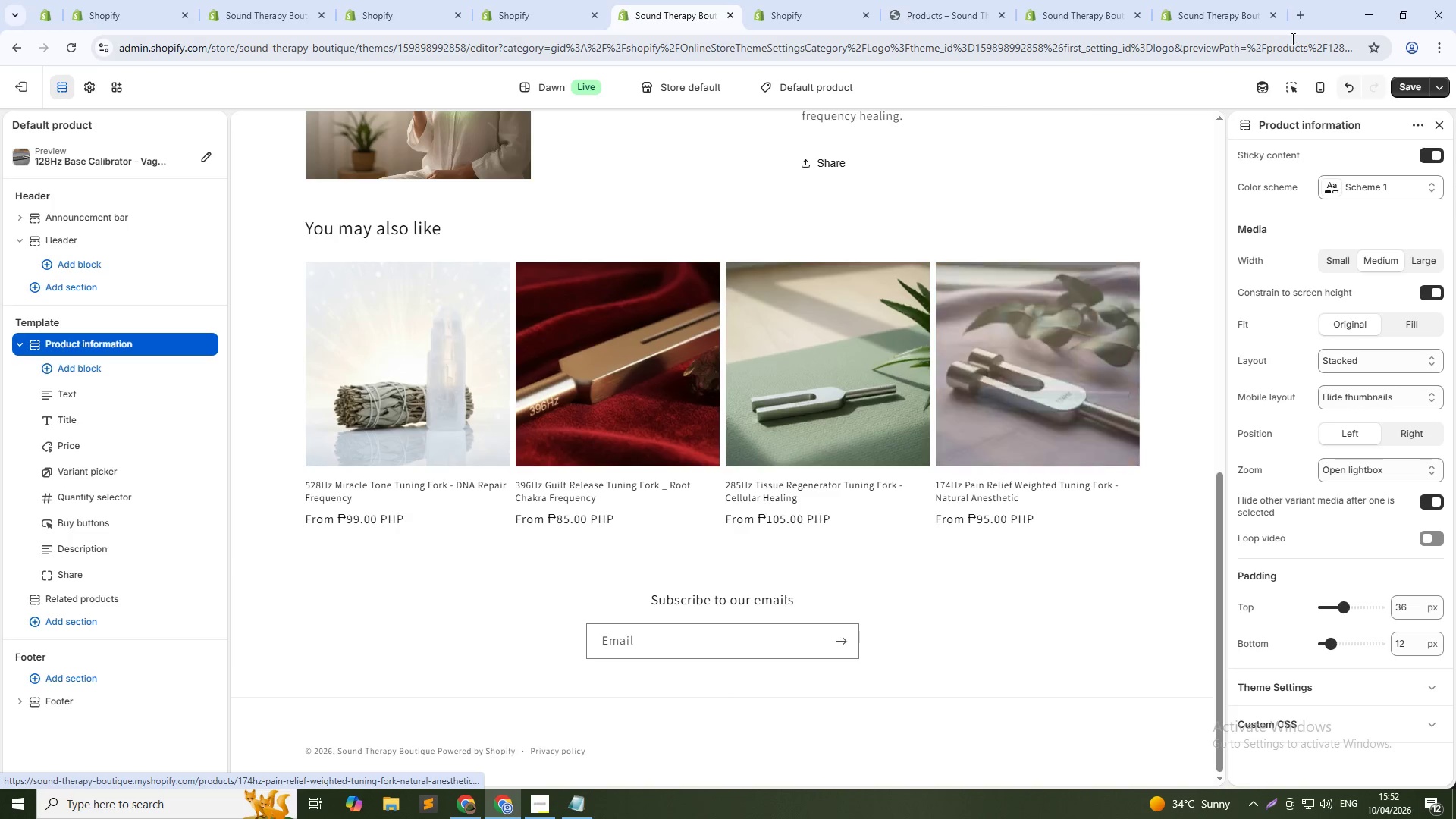 
left_click([1411, 83])
 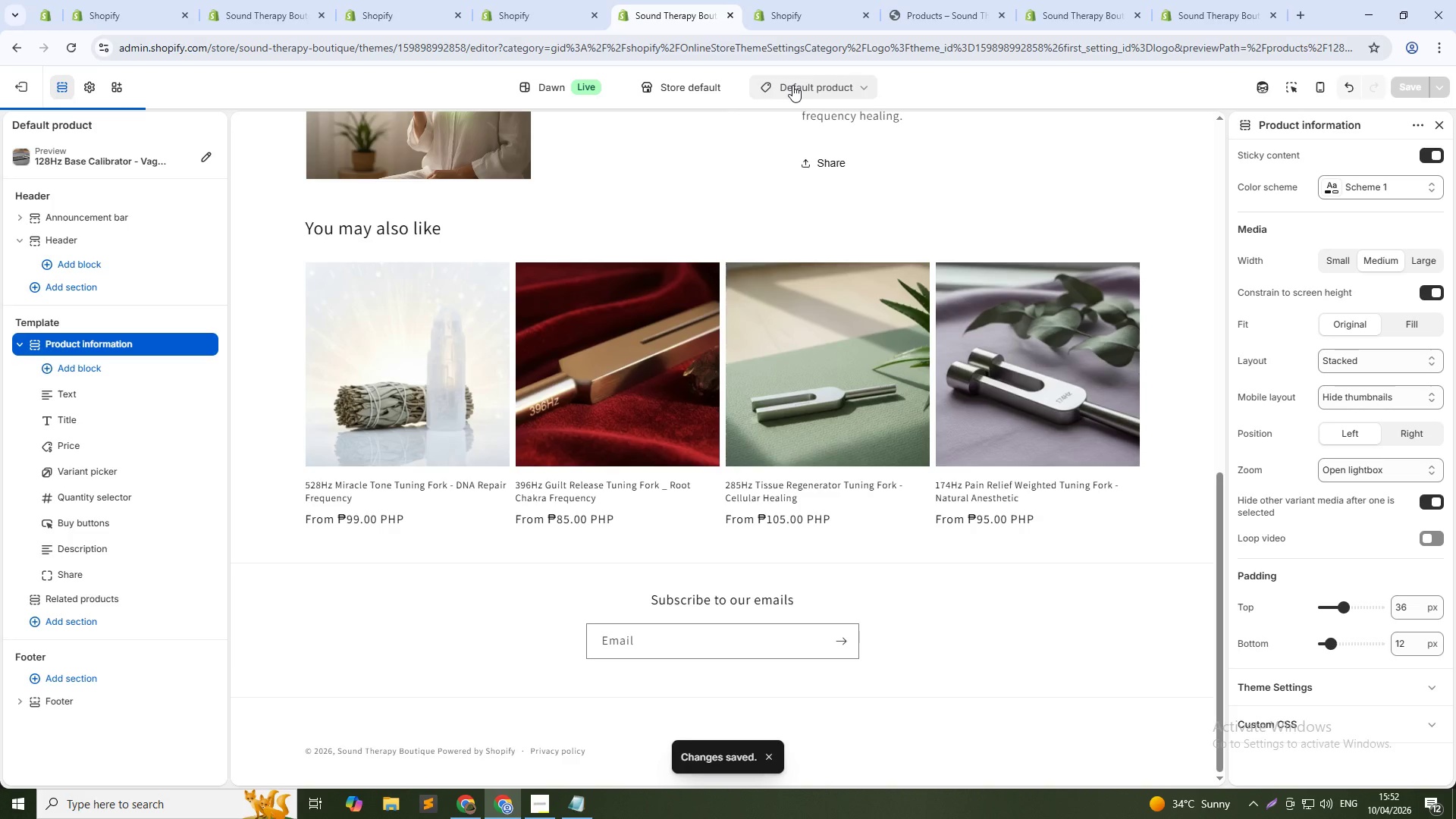 
key(Alt+Tab)
 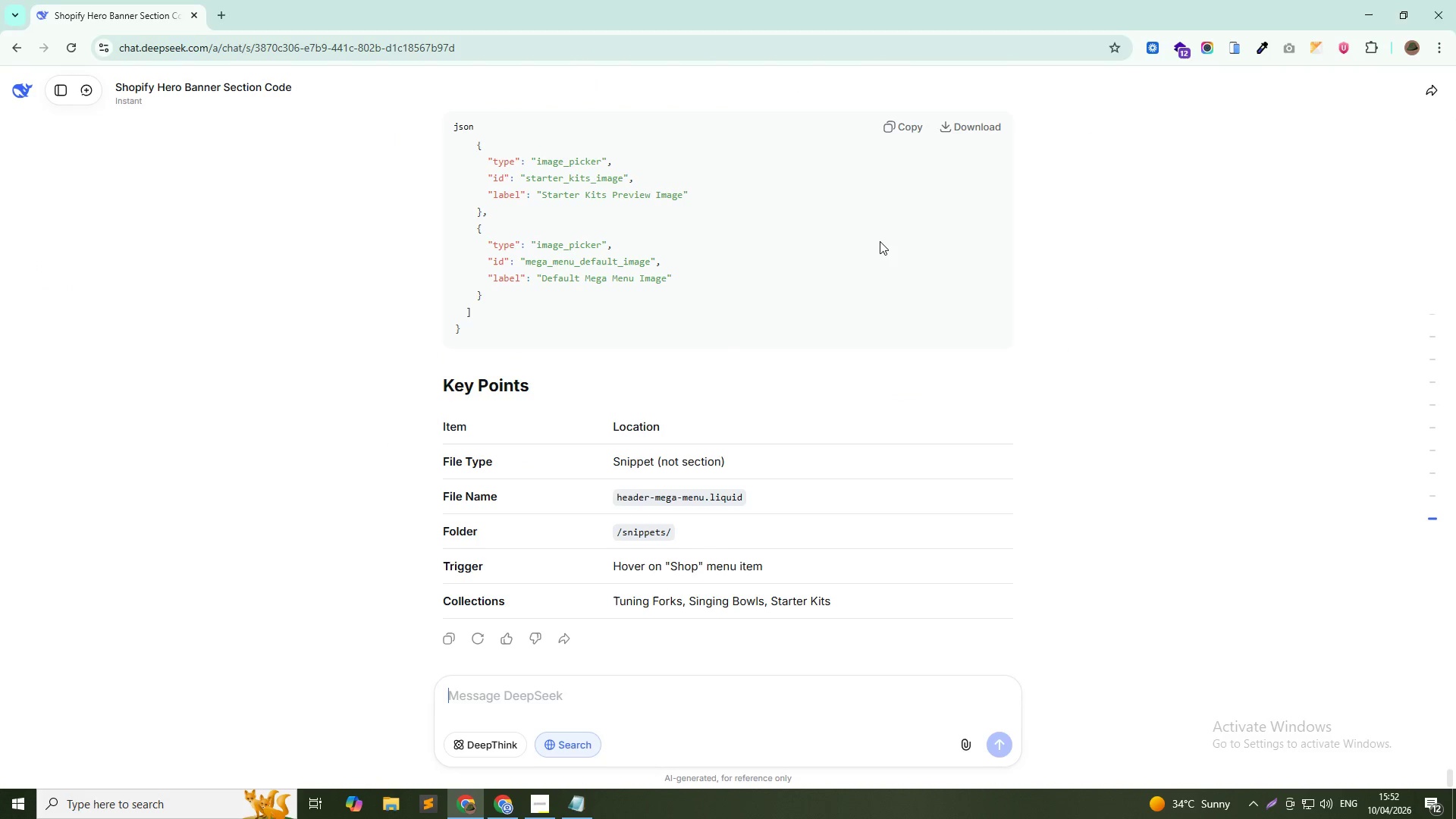 
scroll: coordinate [766, 253], scroll_direction: up, amount: 9.0
 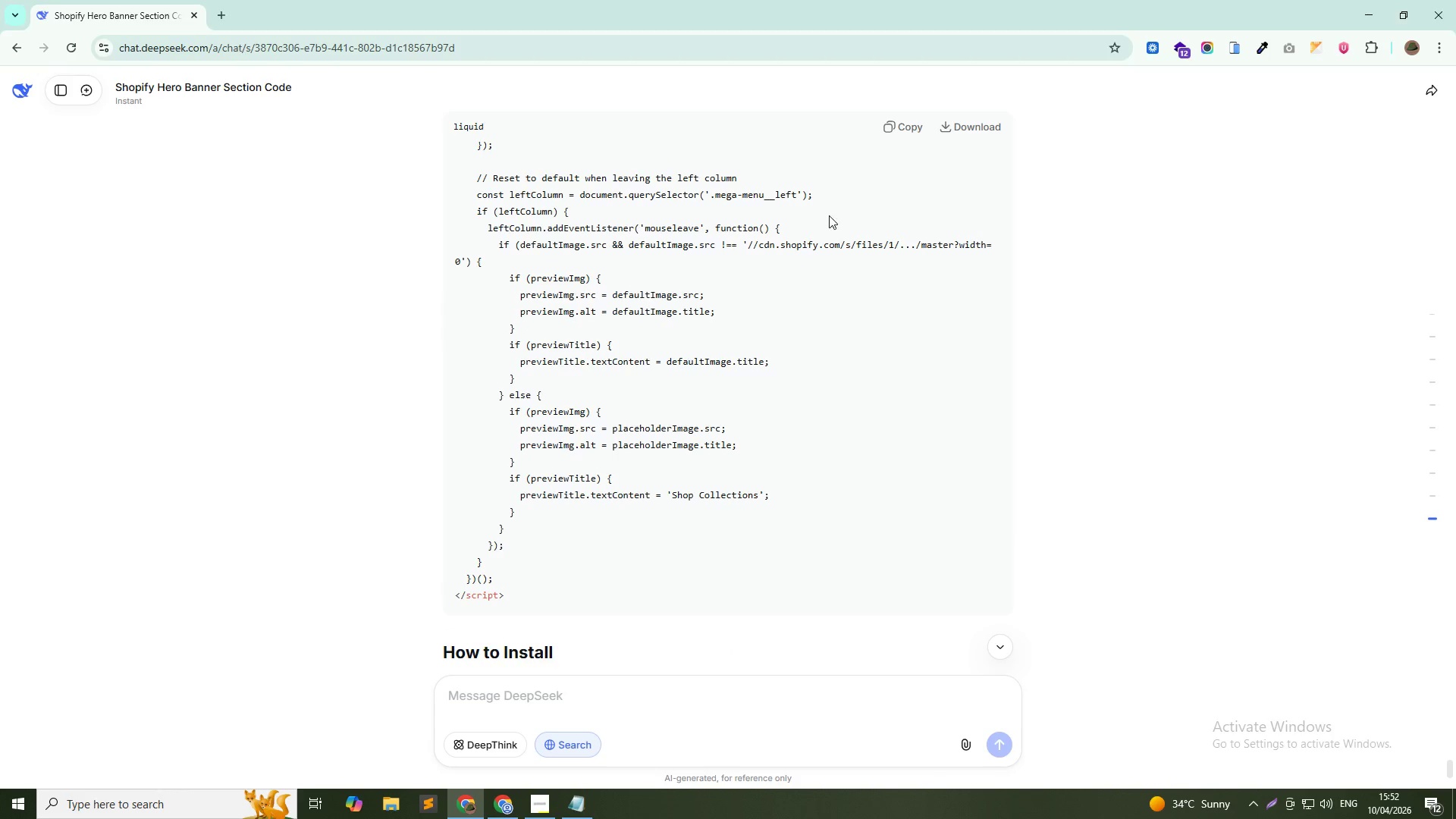 
left_click([902, 121])
 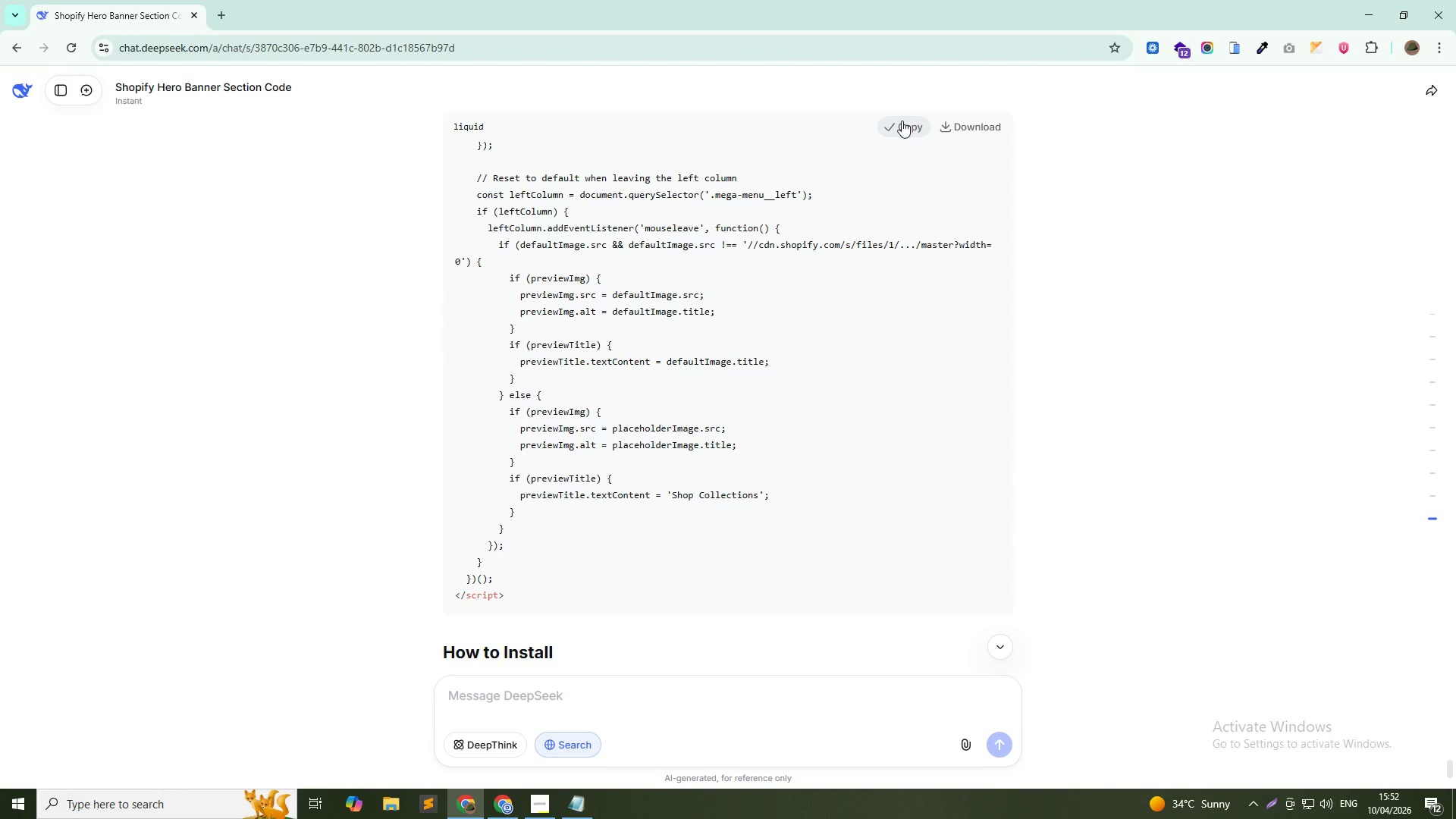 
key(Alt+Tab)
 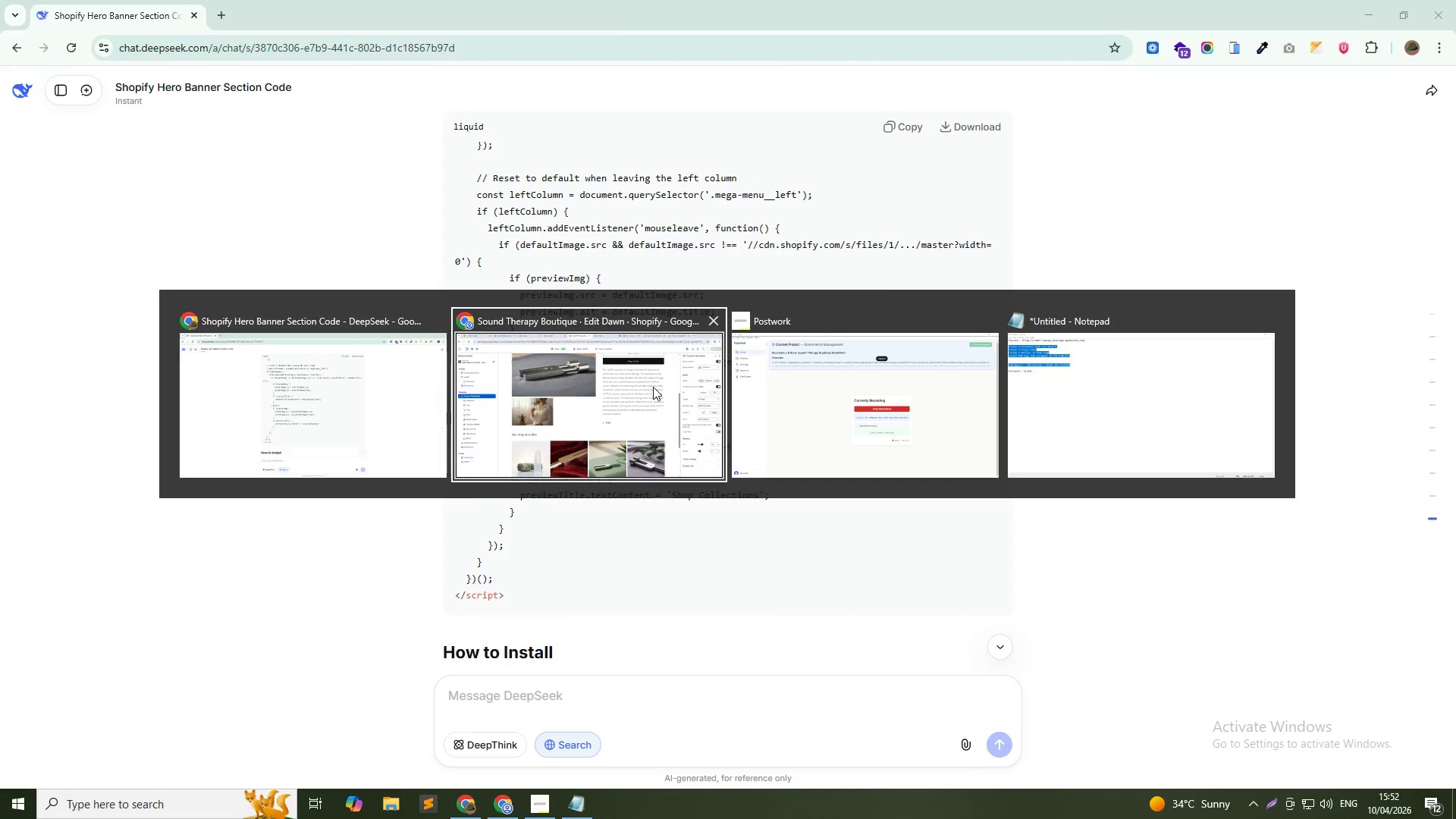 
left_click([784, 0])
 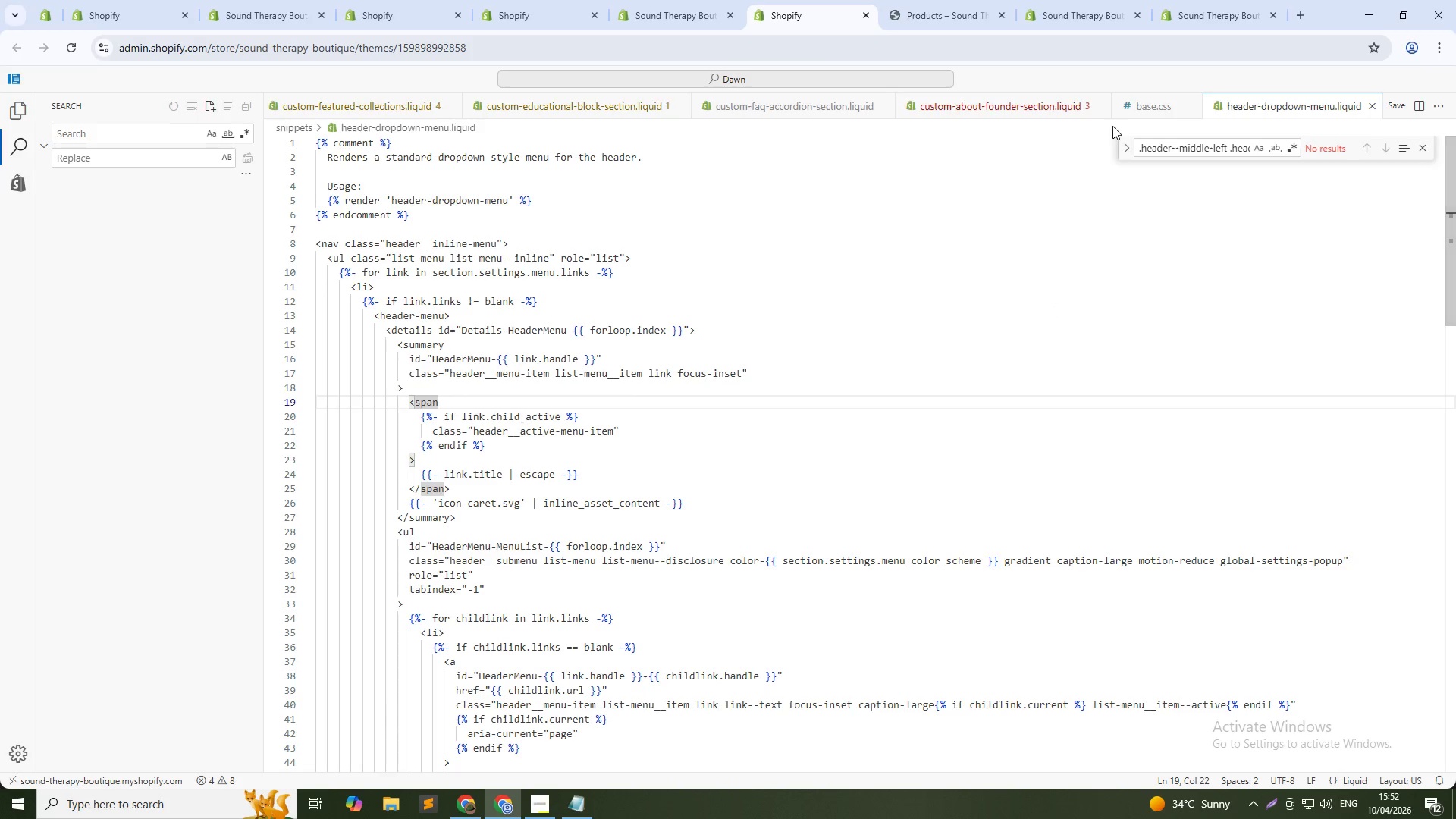 
middle_click([1024, 103])
 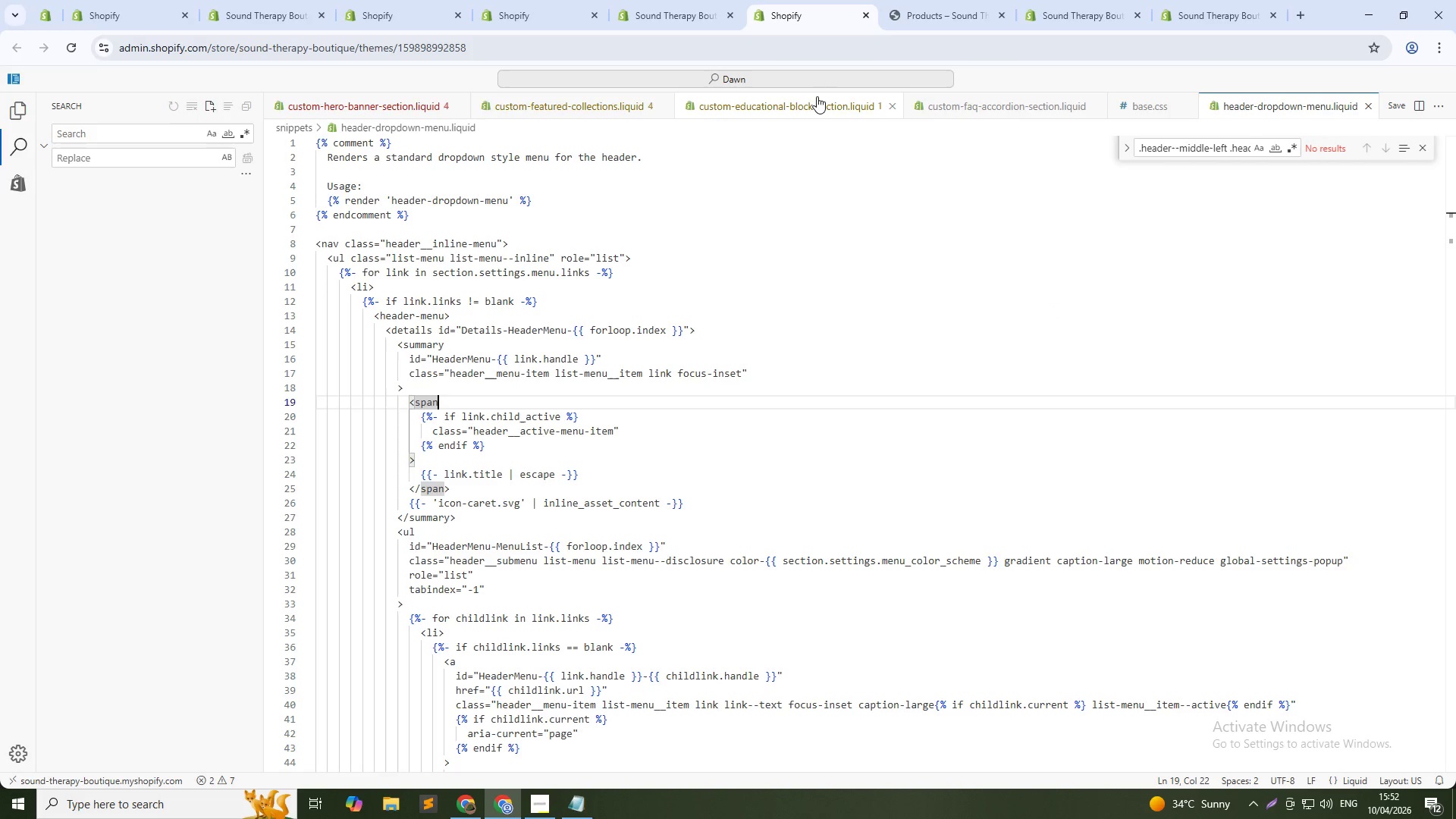 
middle_click([789, 110])
 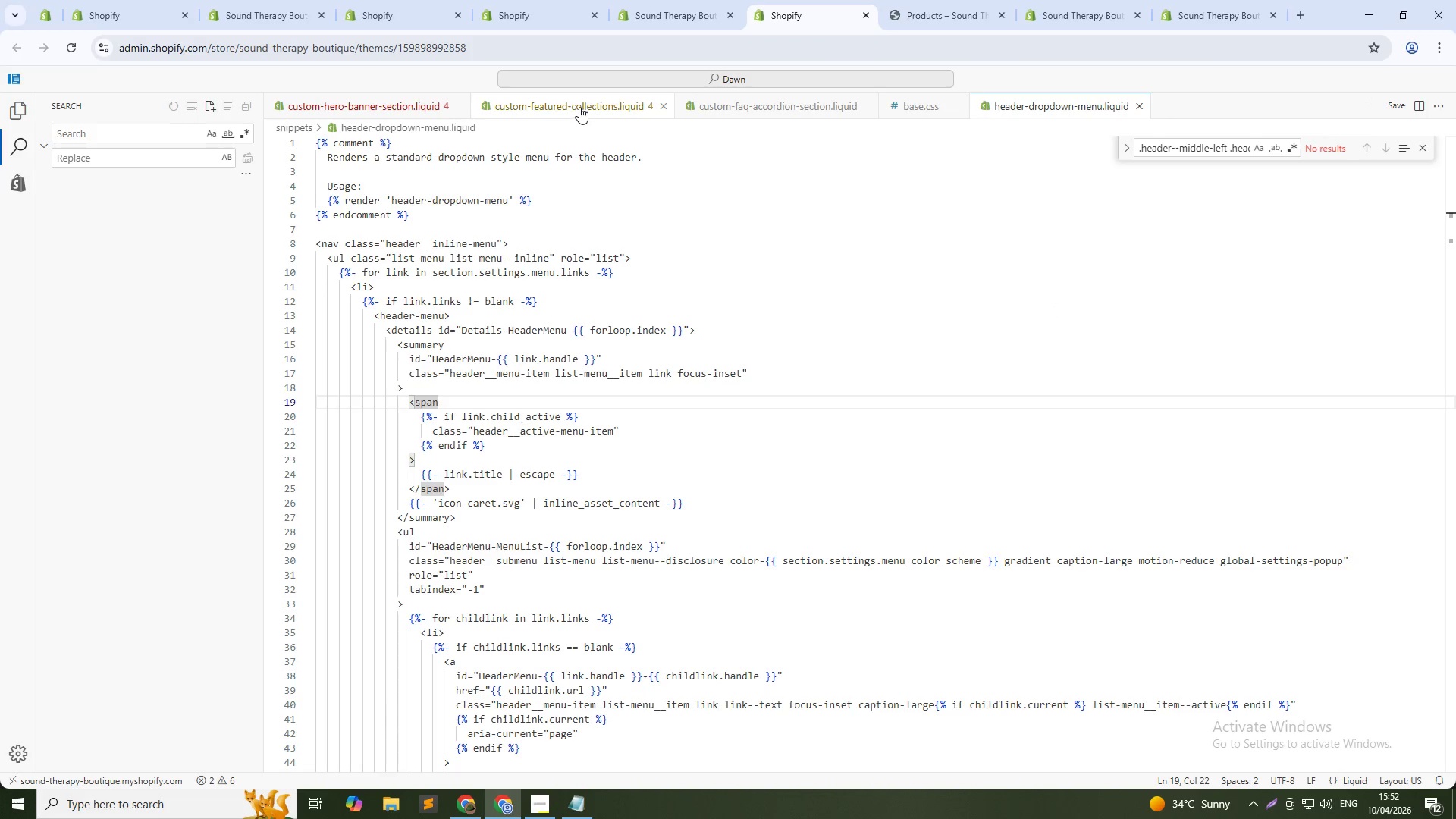 
middle_click([579, 107])
 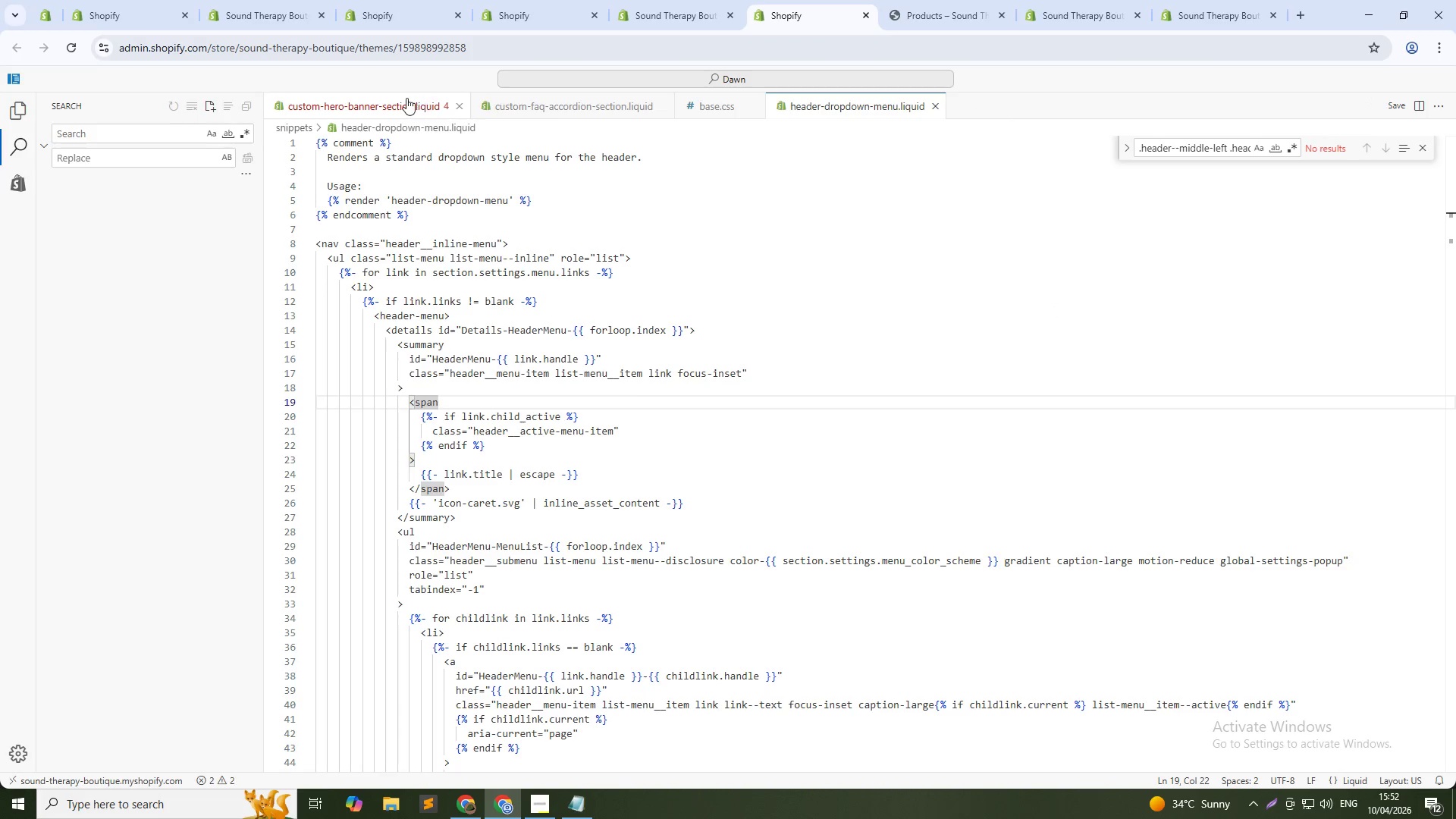 
middle_click([403, 98])
 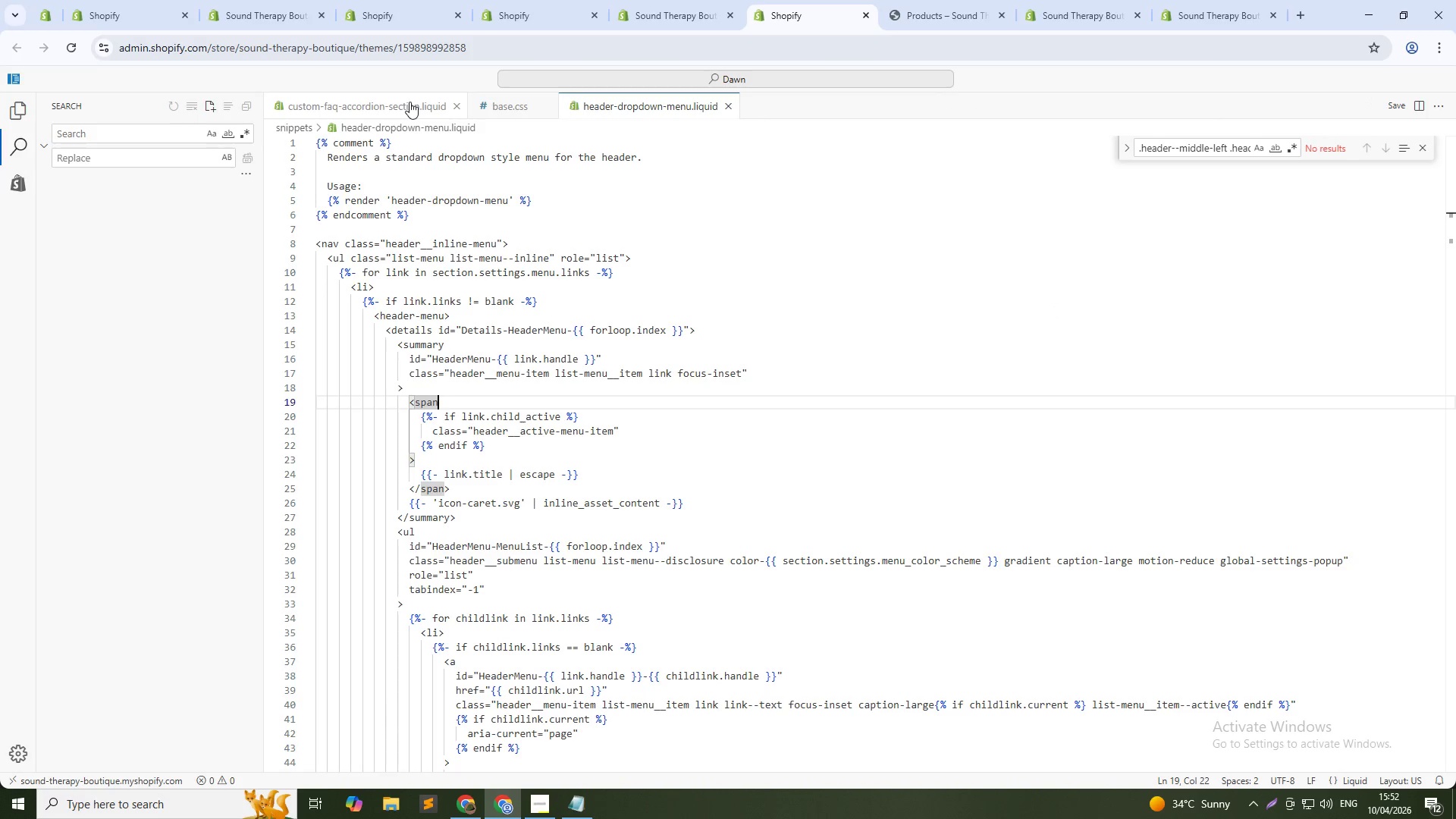 
middle_click([410, 102])
 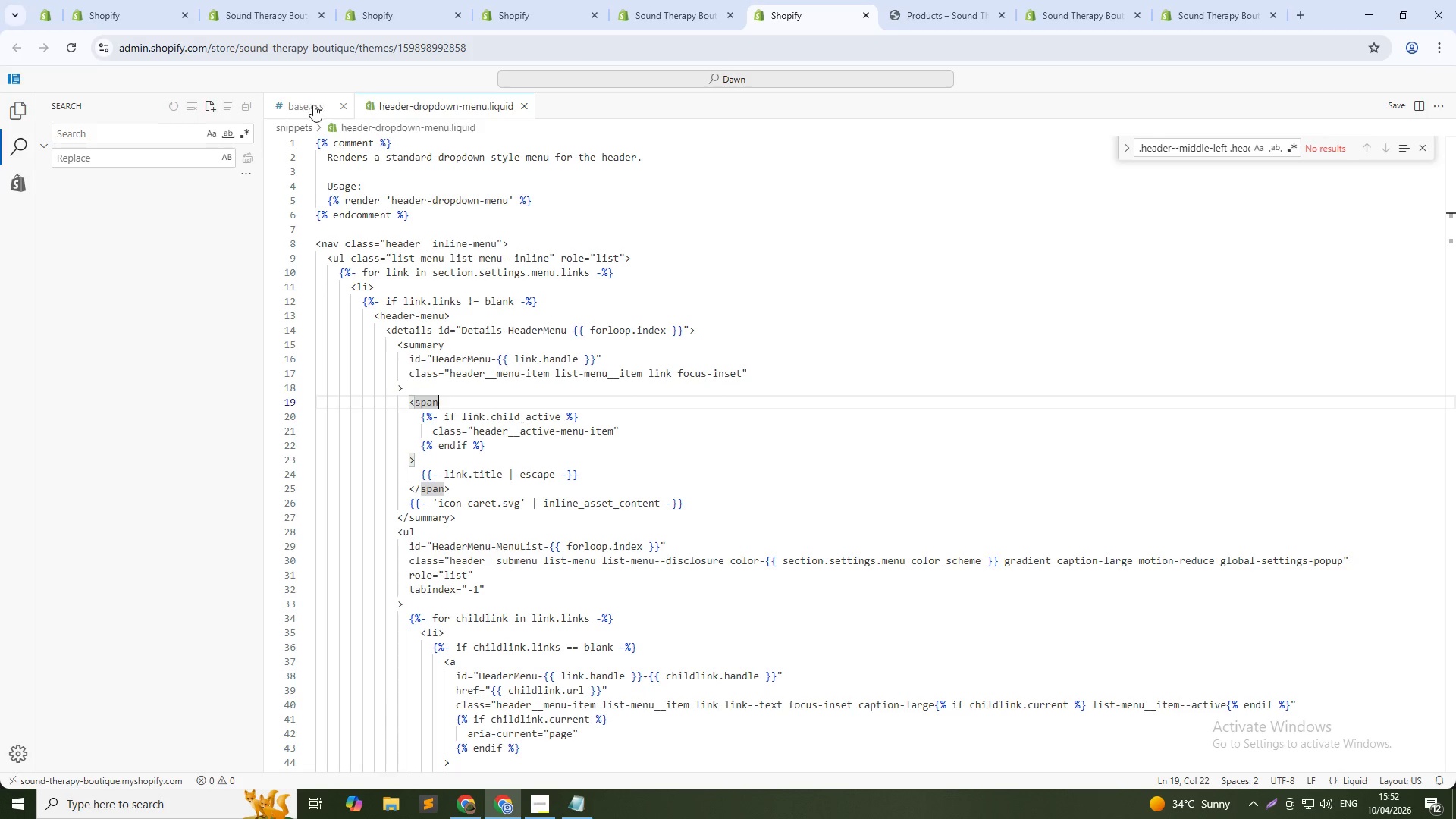 
middle_click([312, 105])
 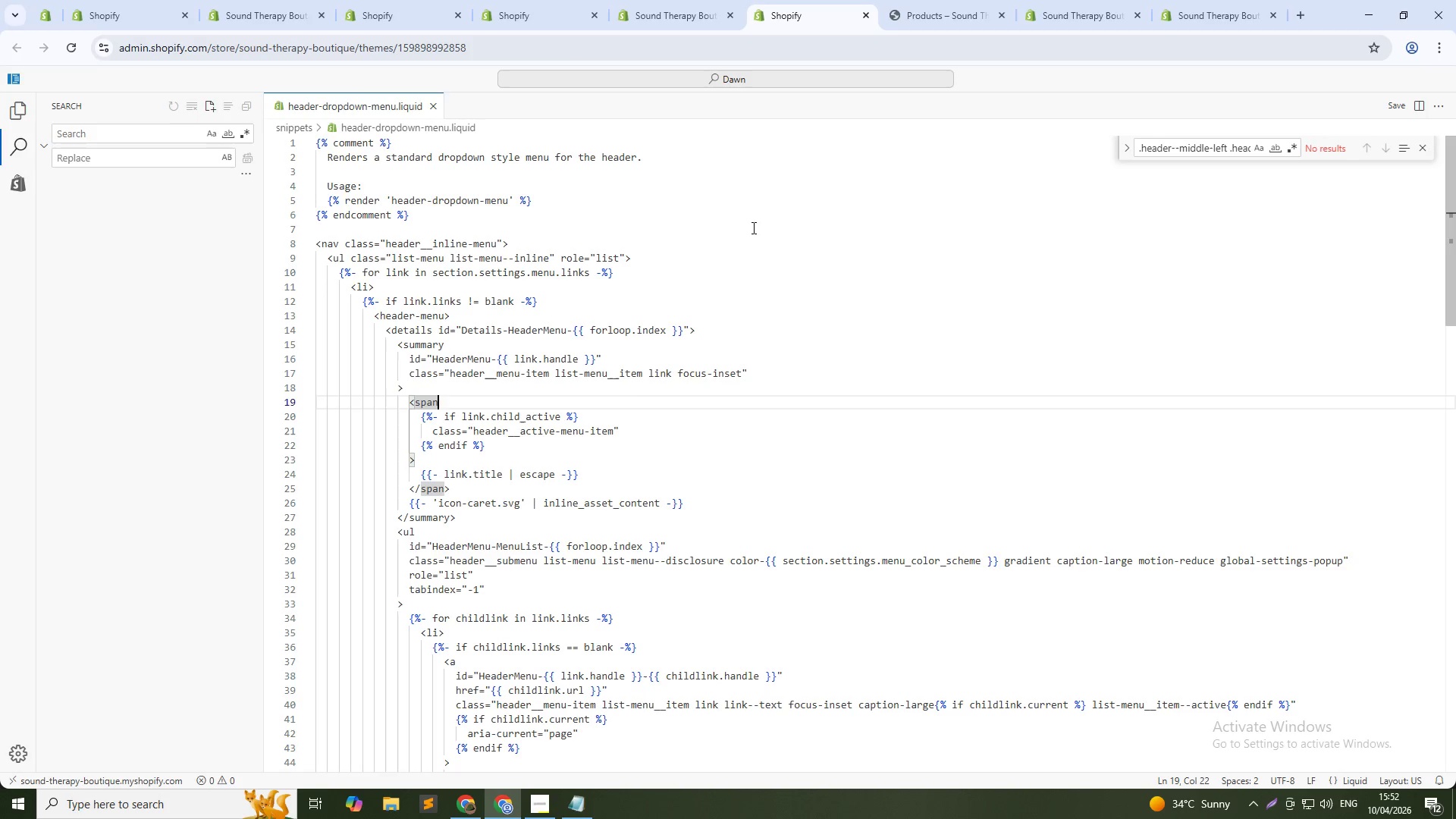 
left_click([765, 244])
 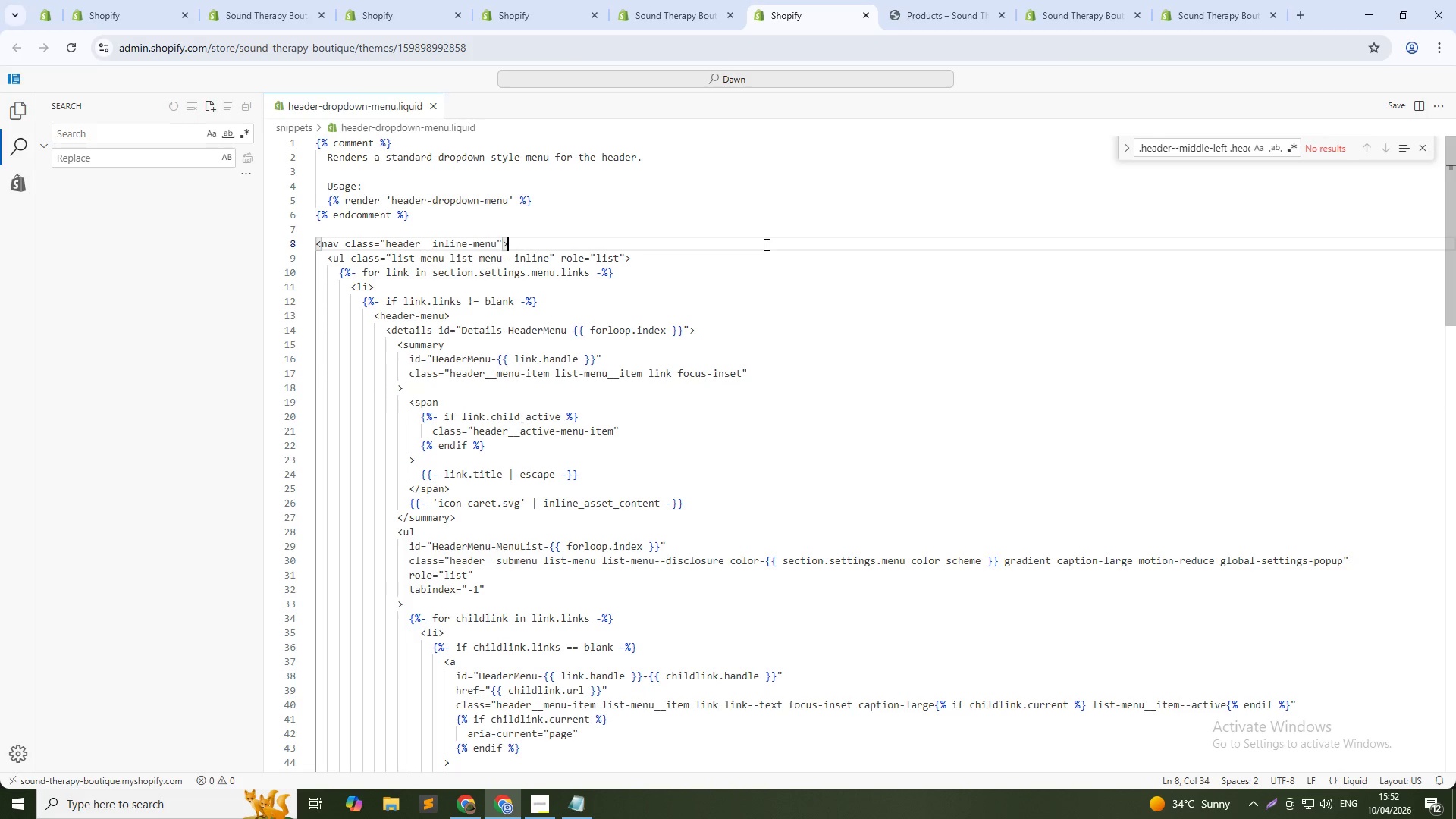 
key(Control+A)
 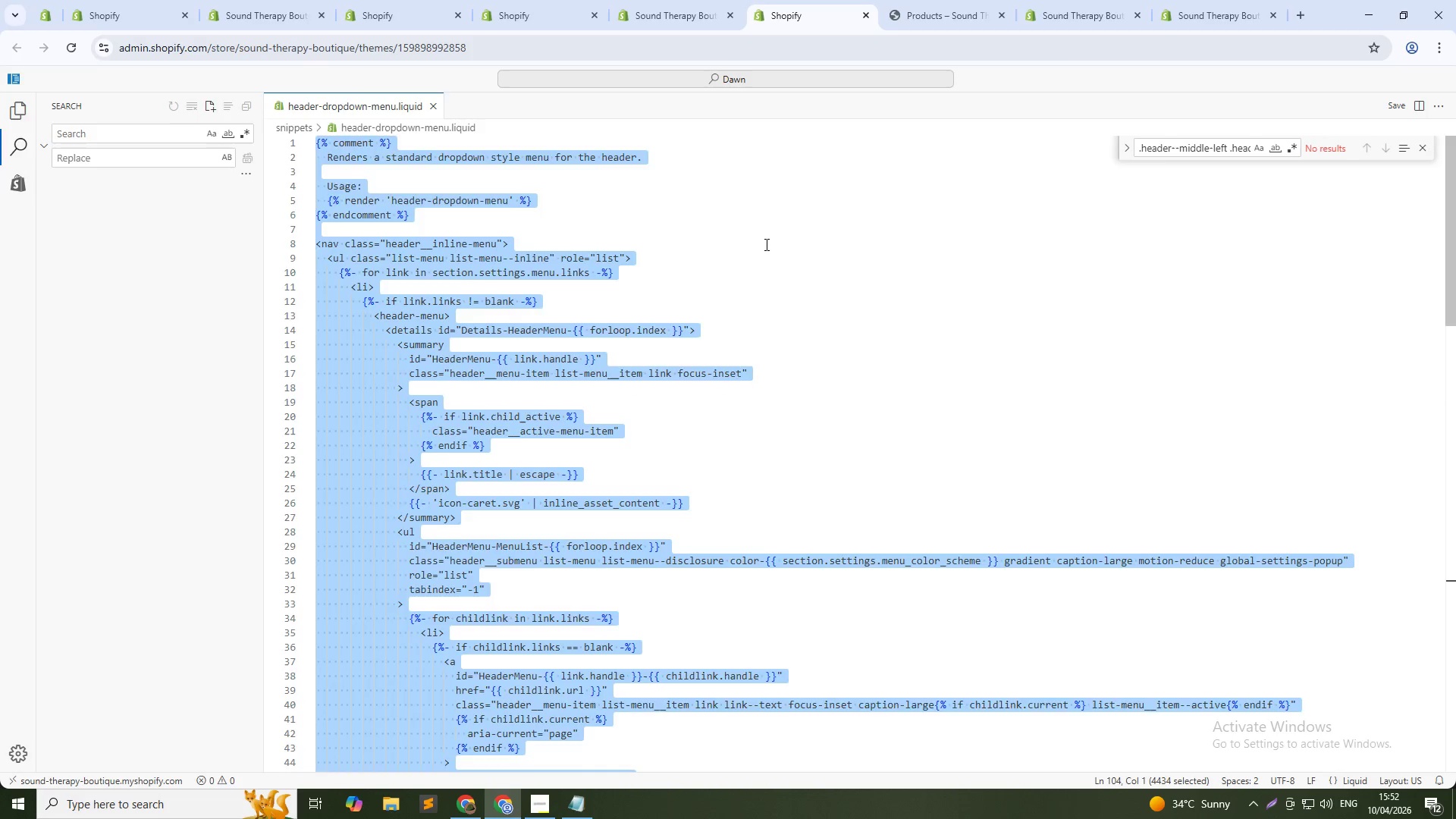 
key(Control+Slash)
 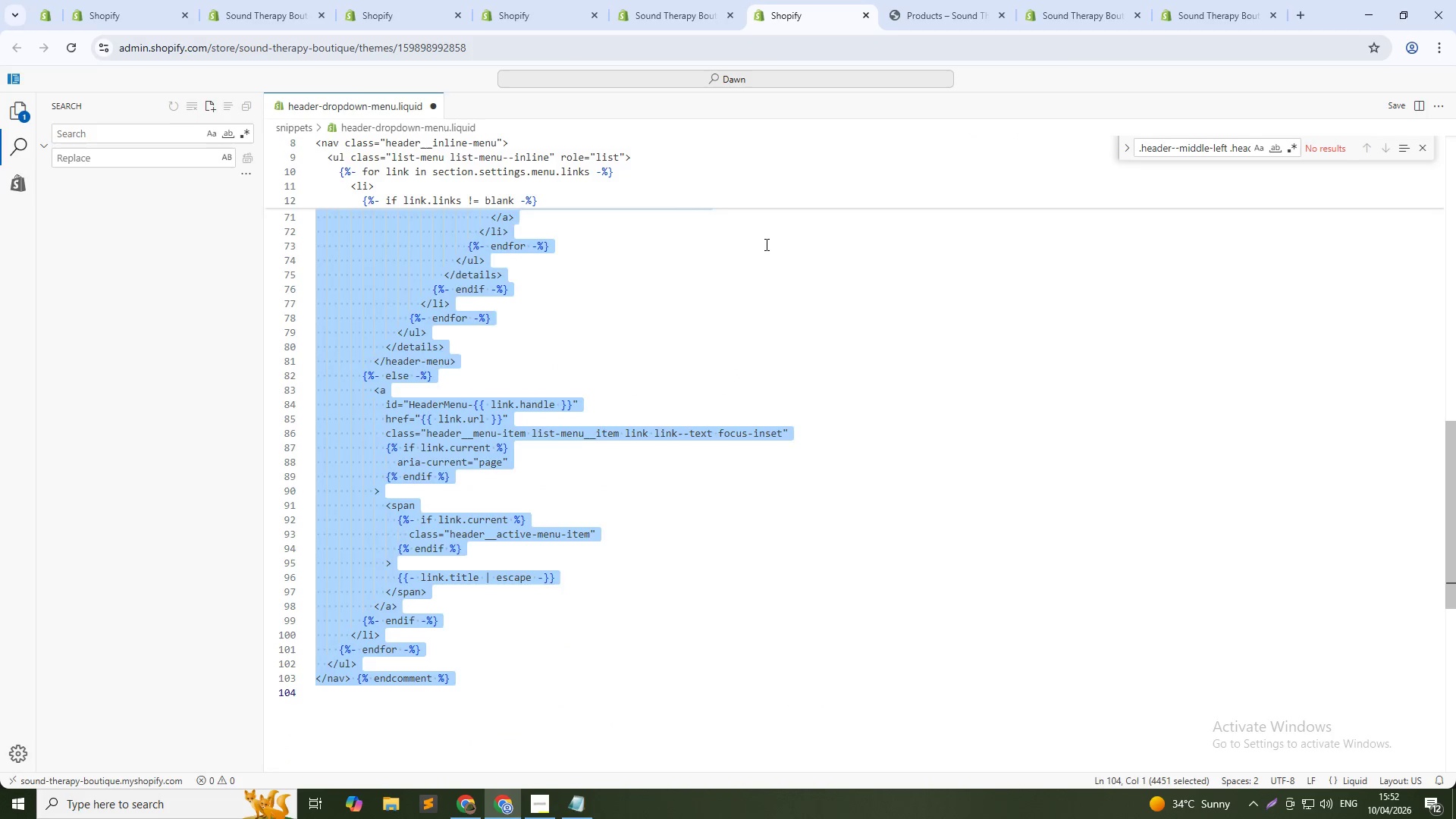 
key(ArrowDown)
 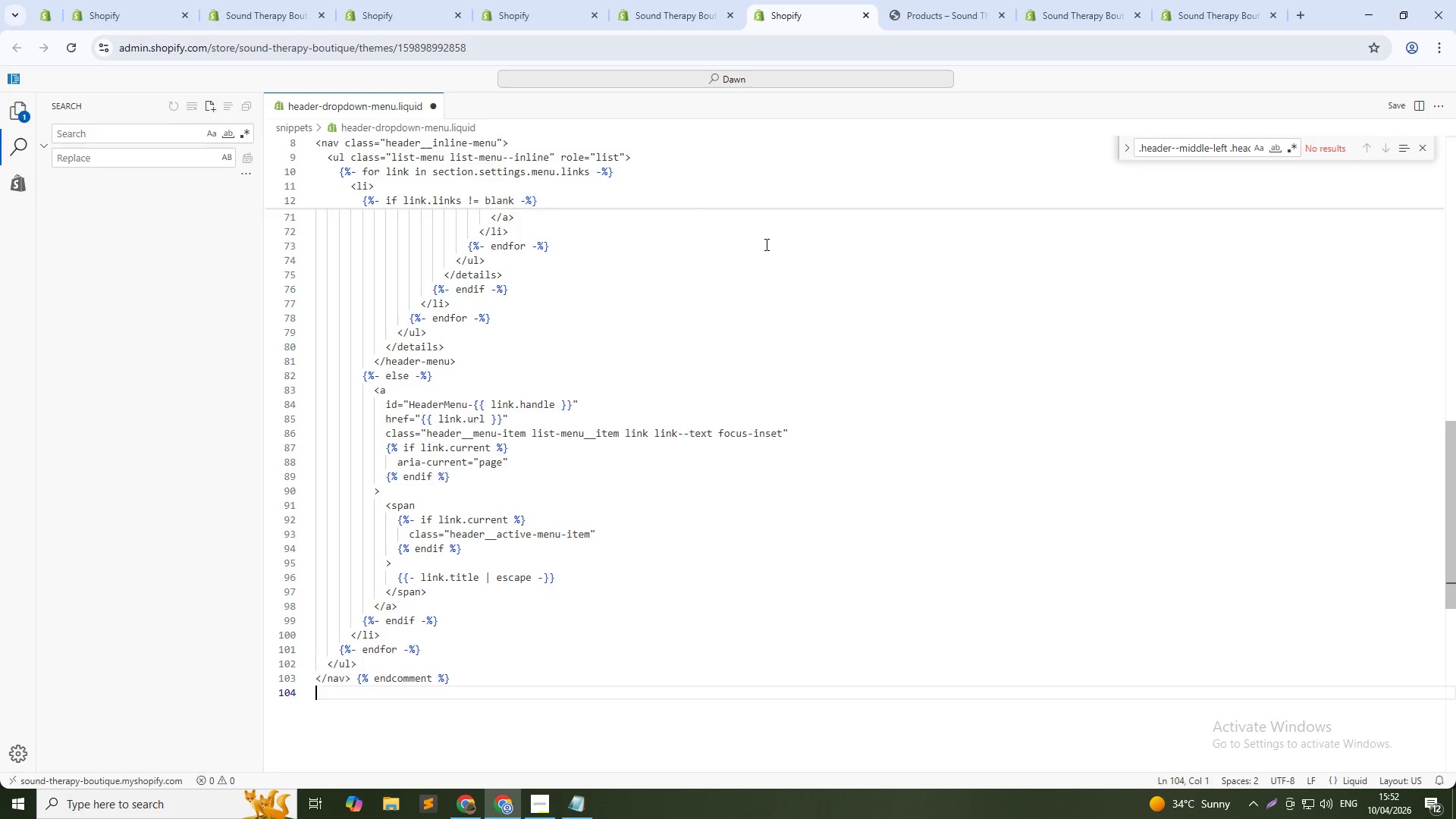 
key(Enter)
 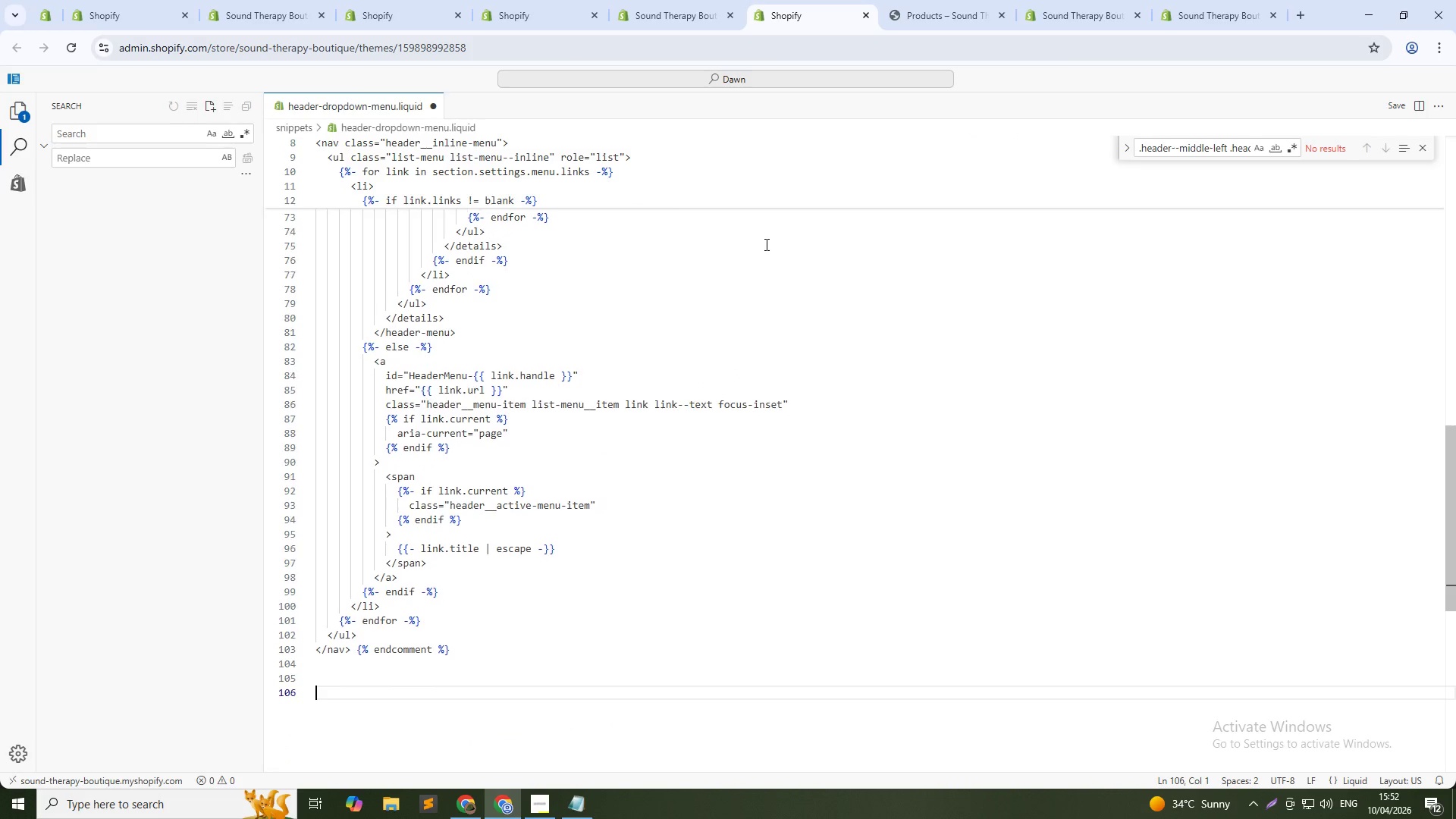 
key(Enter)
 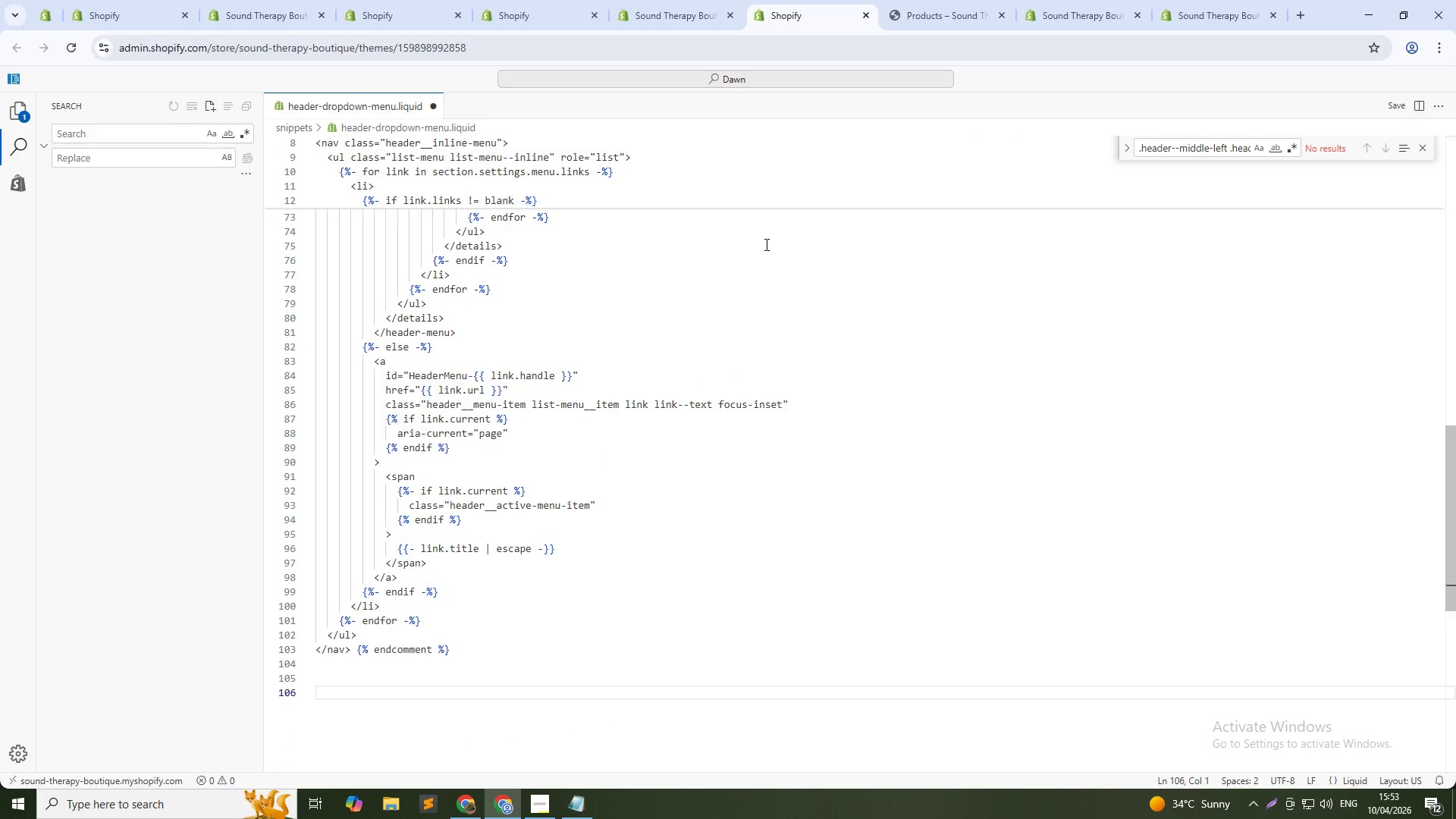 
key(Control+V)
 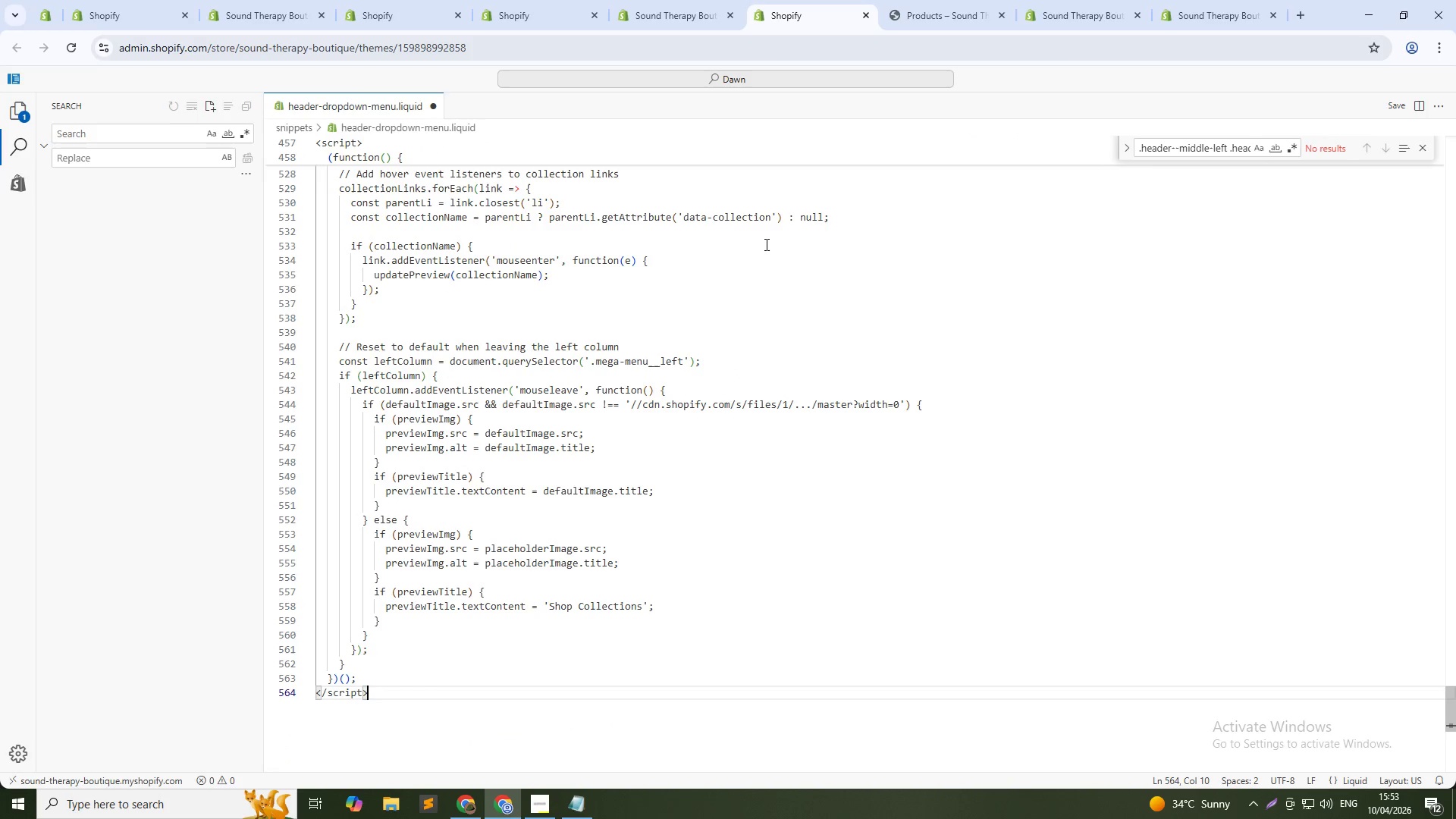 
key(Control+S)
 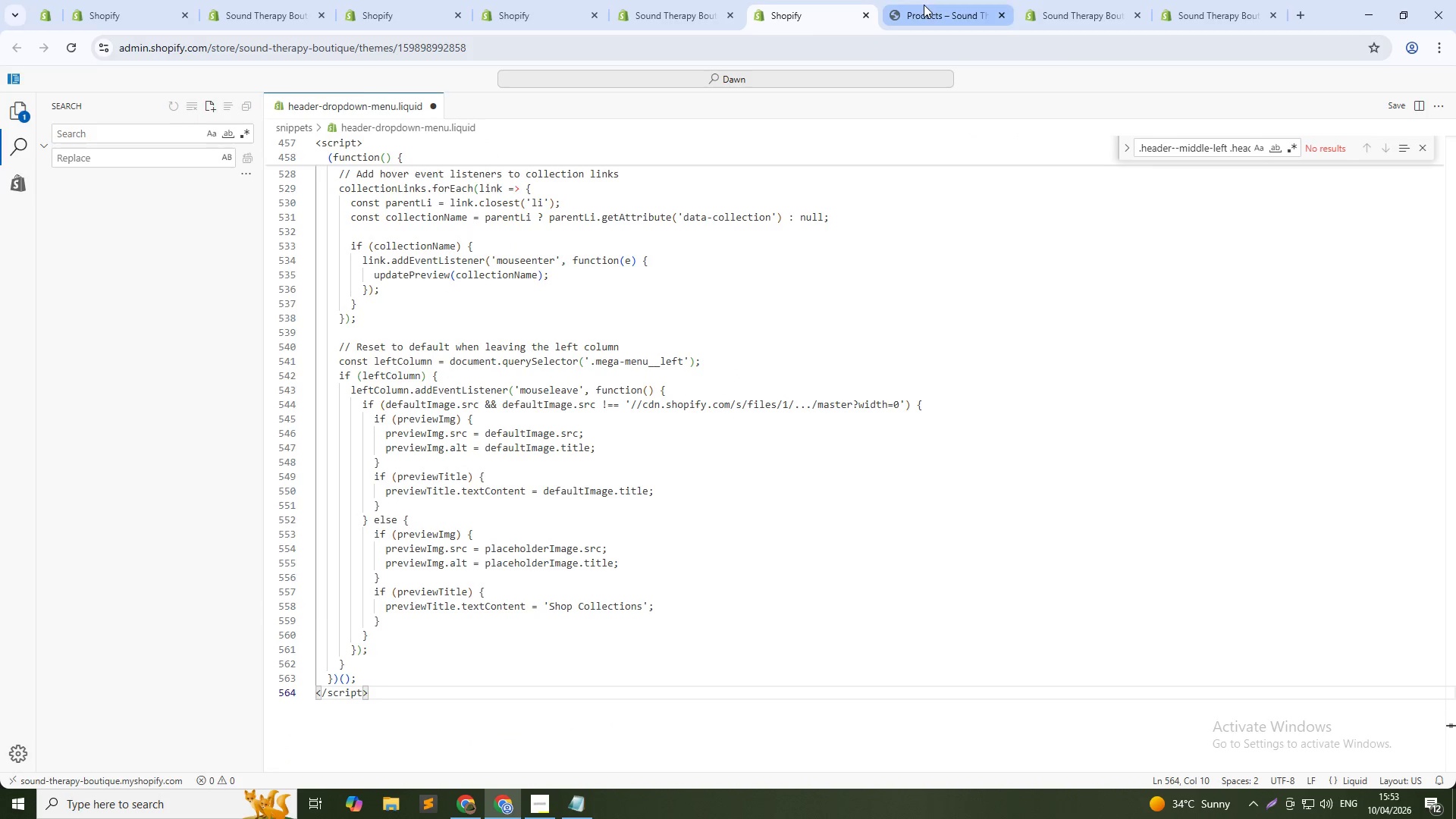 
left_click([924, 5])
 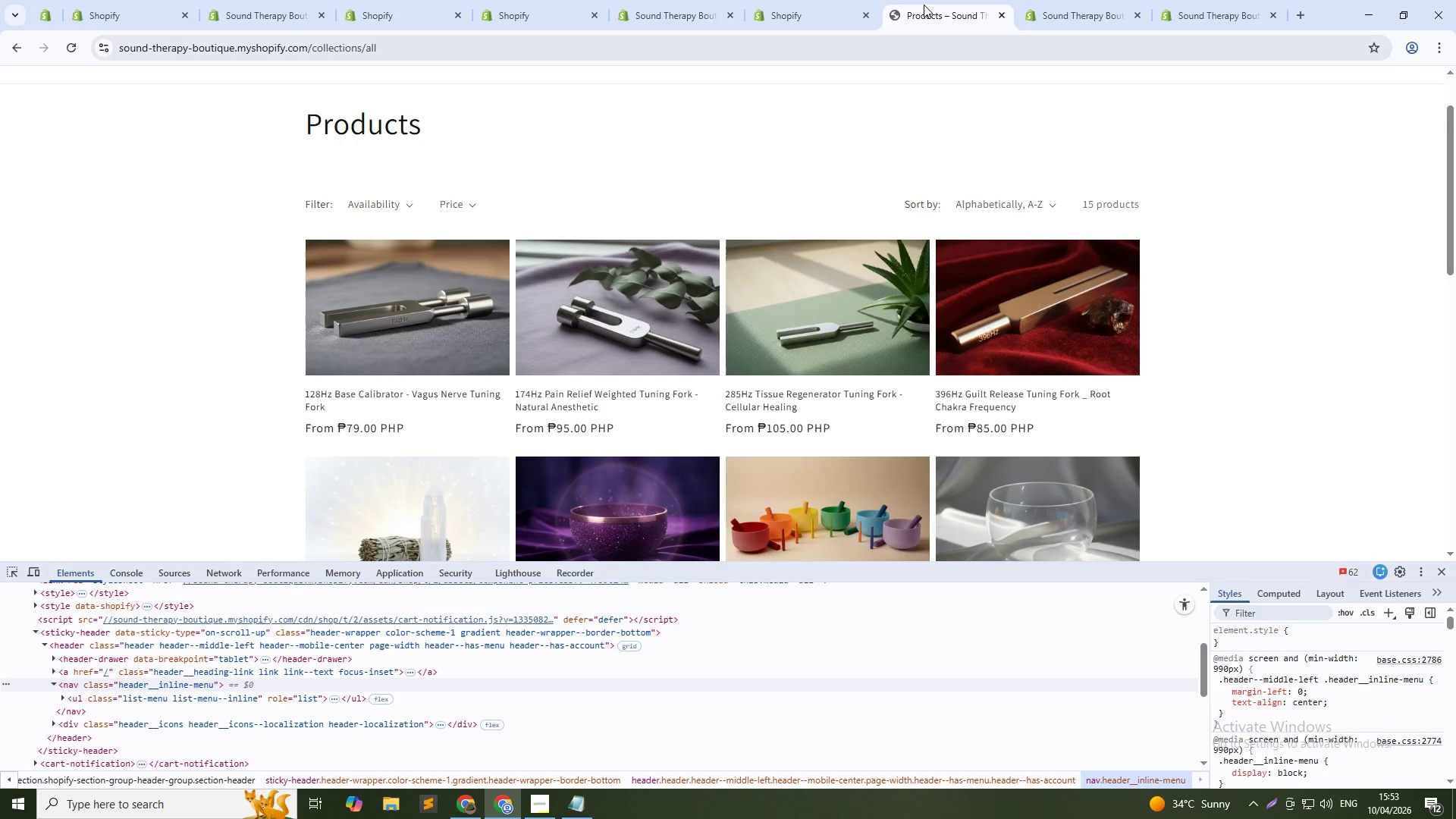 
key(Control+Shift+R)
 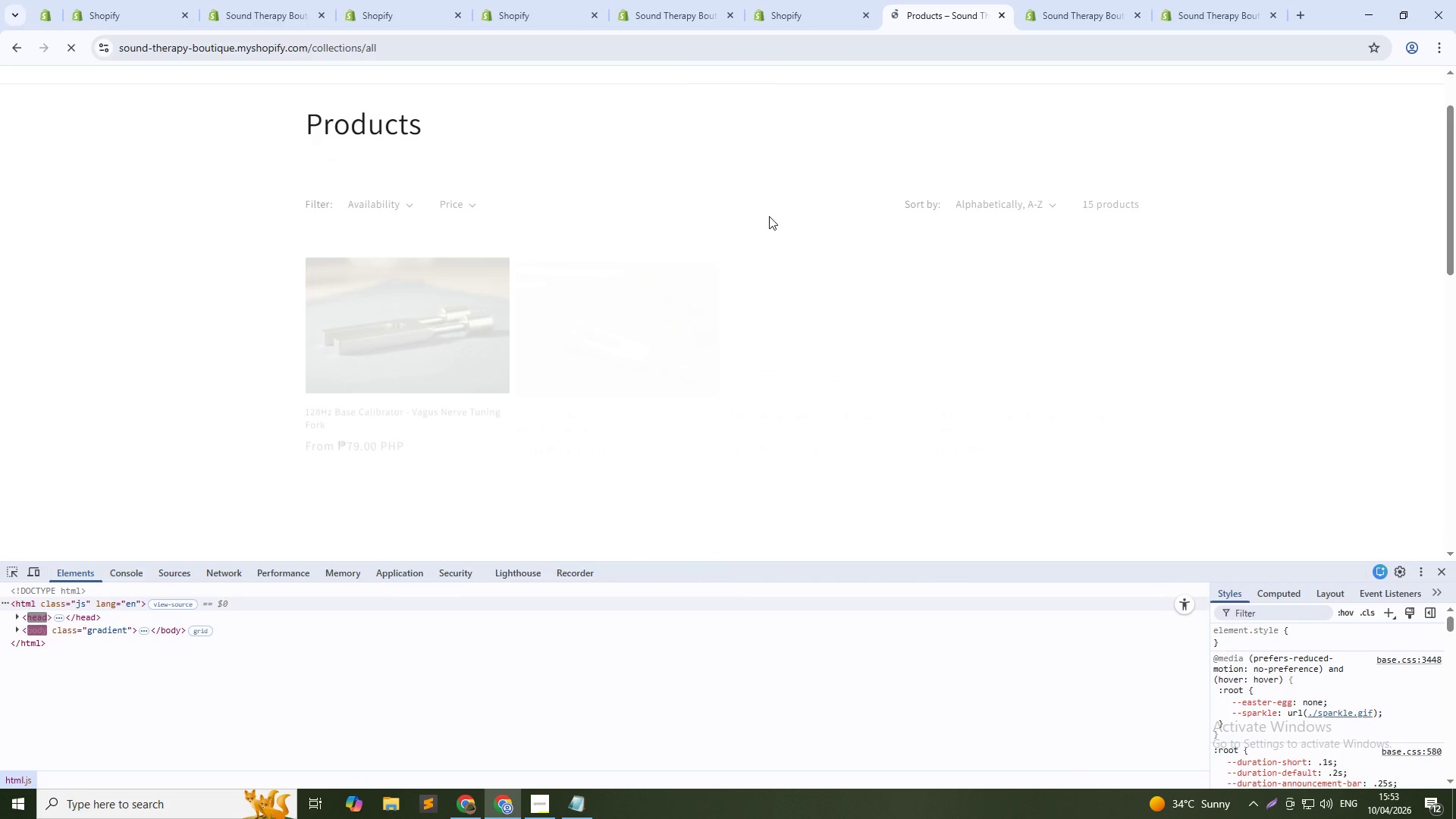 
scroll: coordinate [325, 131], scroll_direction: up, amount: 3.0
 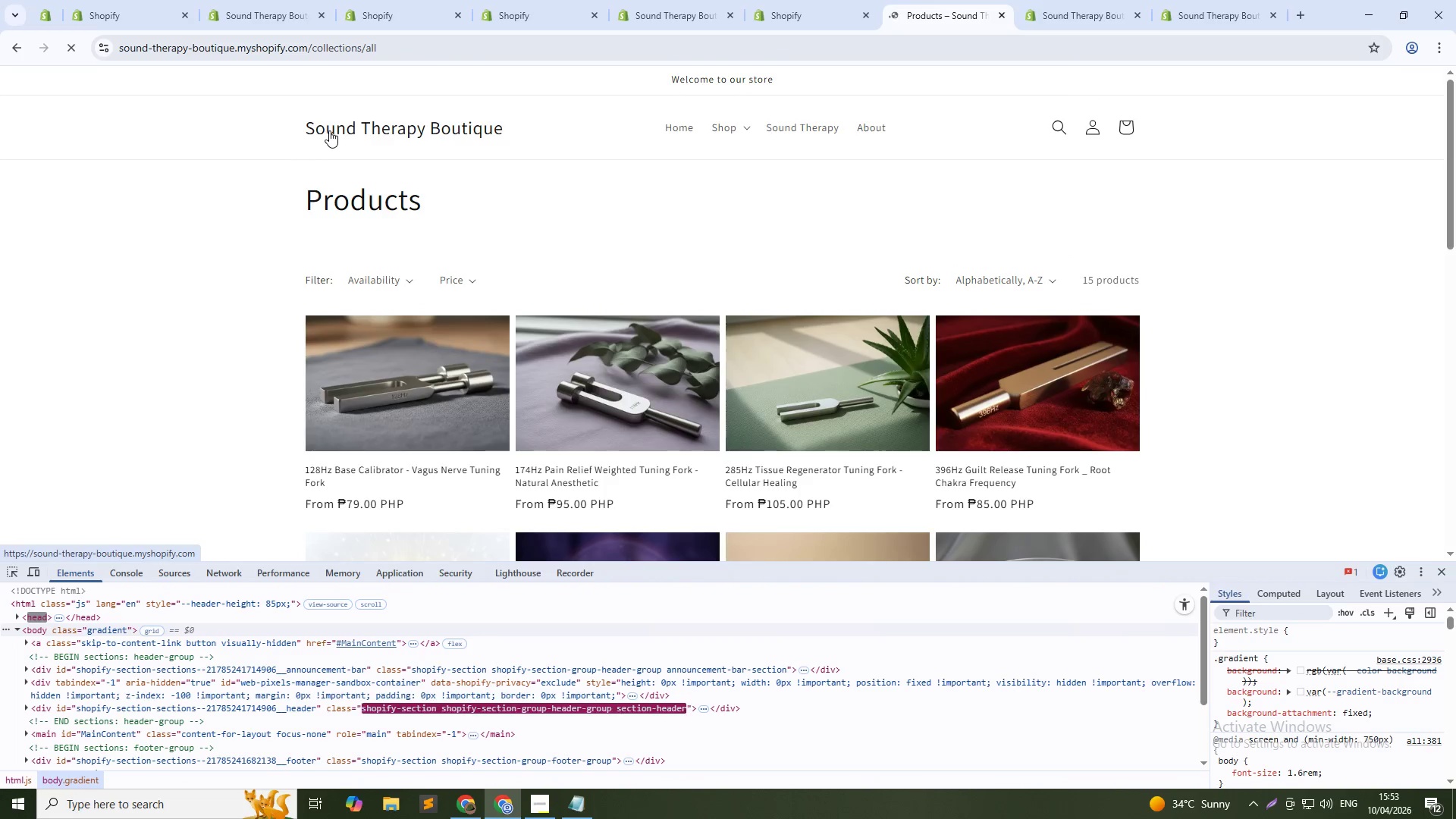 
left_click([329, 130])
 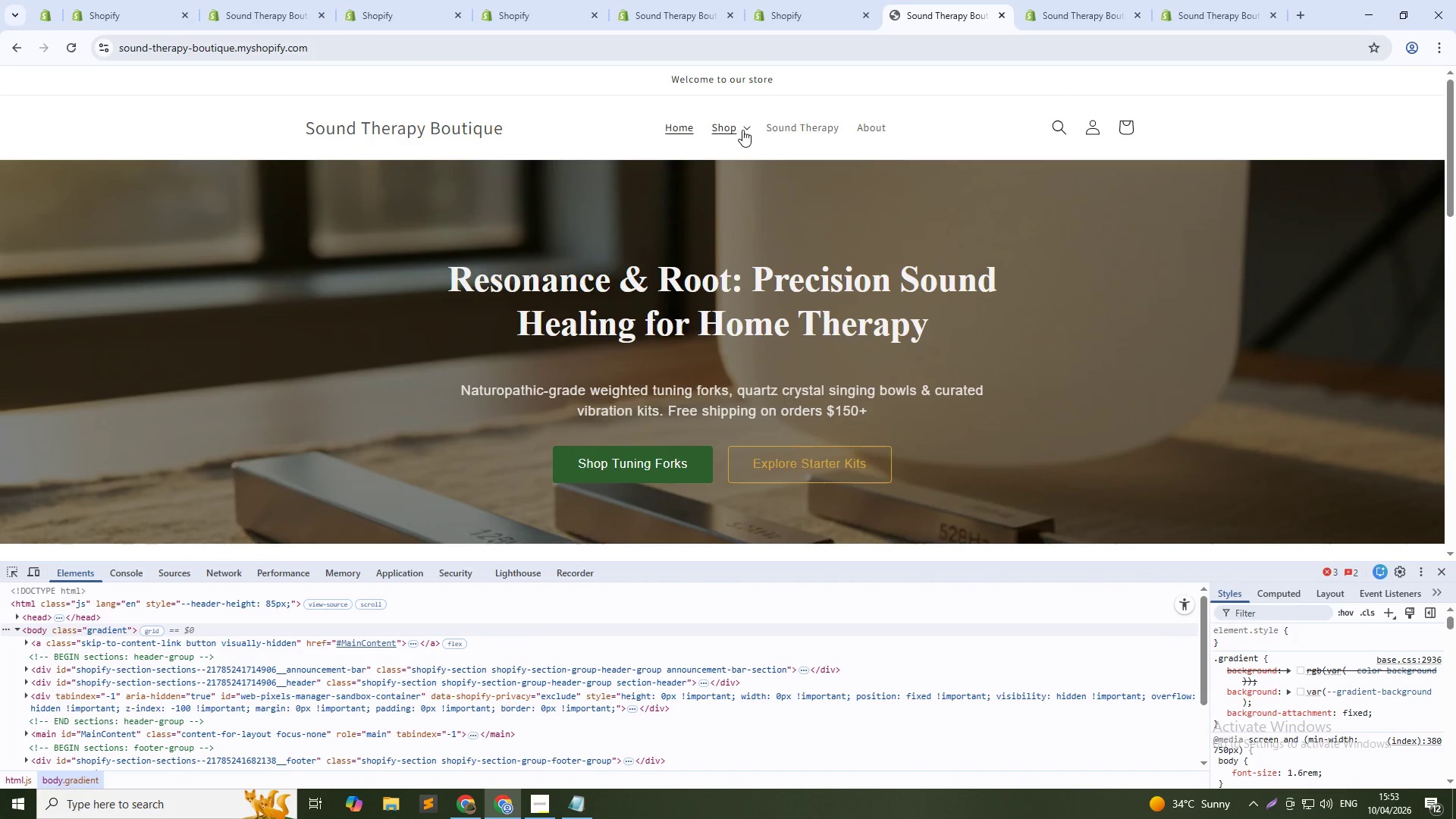 
wait(6.22)
 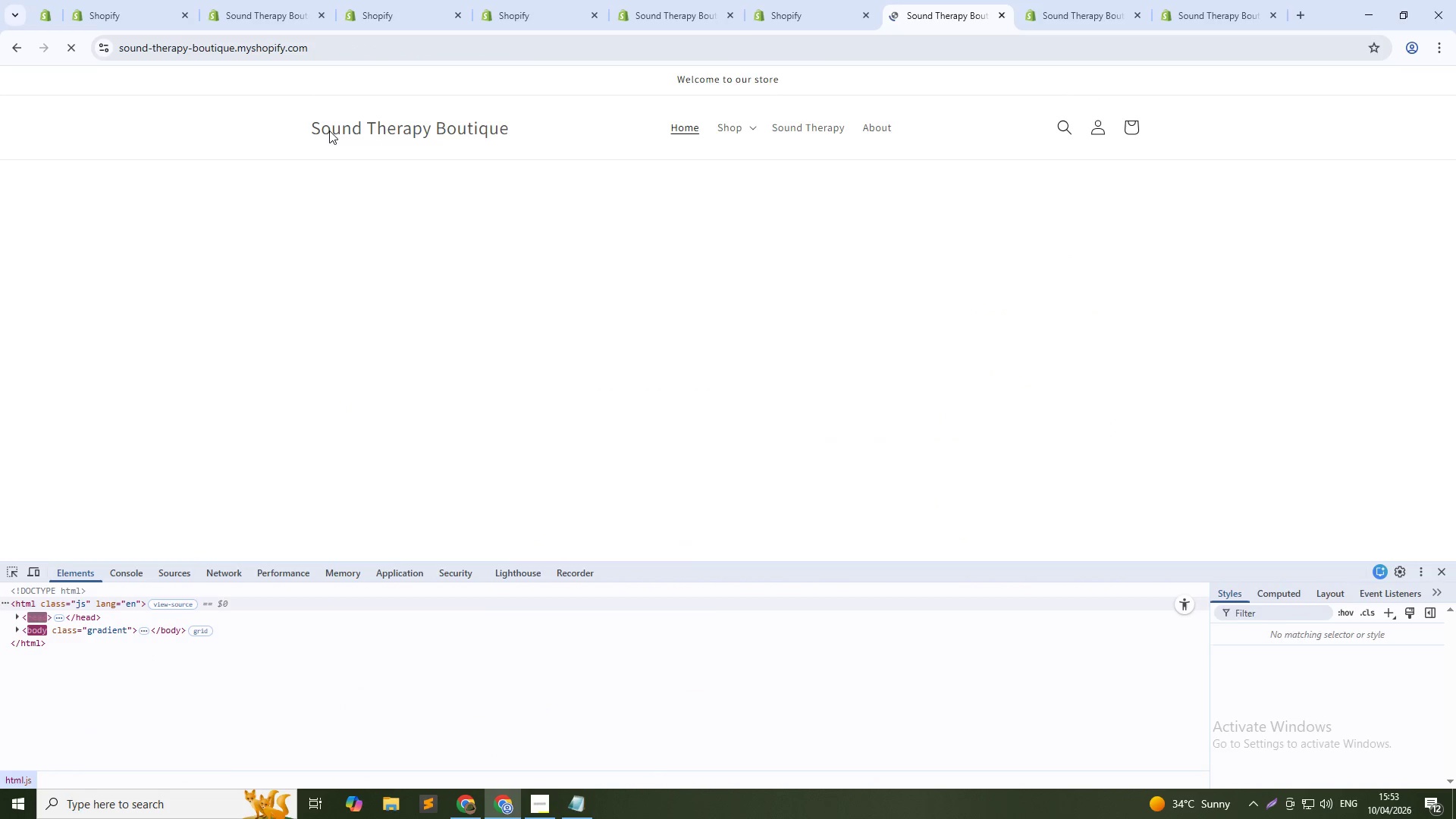 
left_click([1448, 579])
 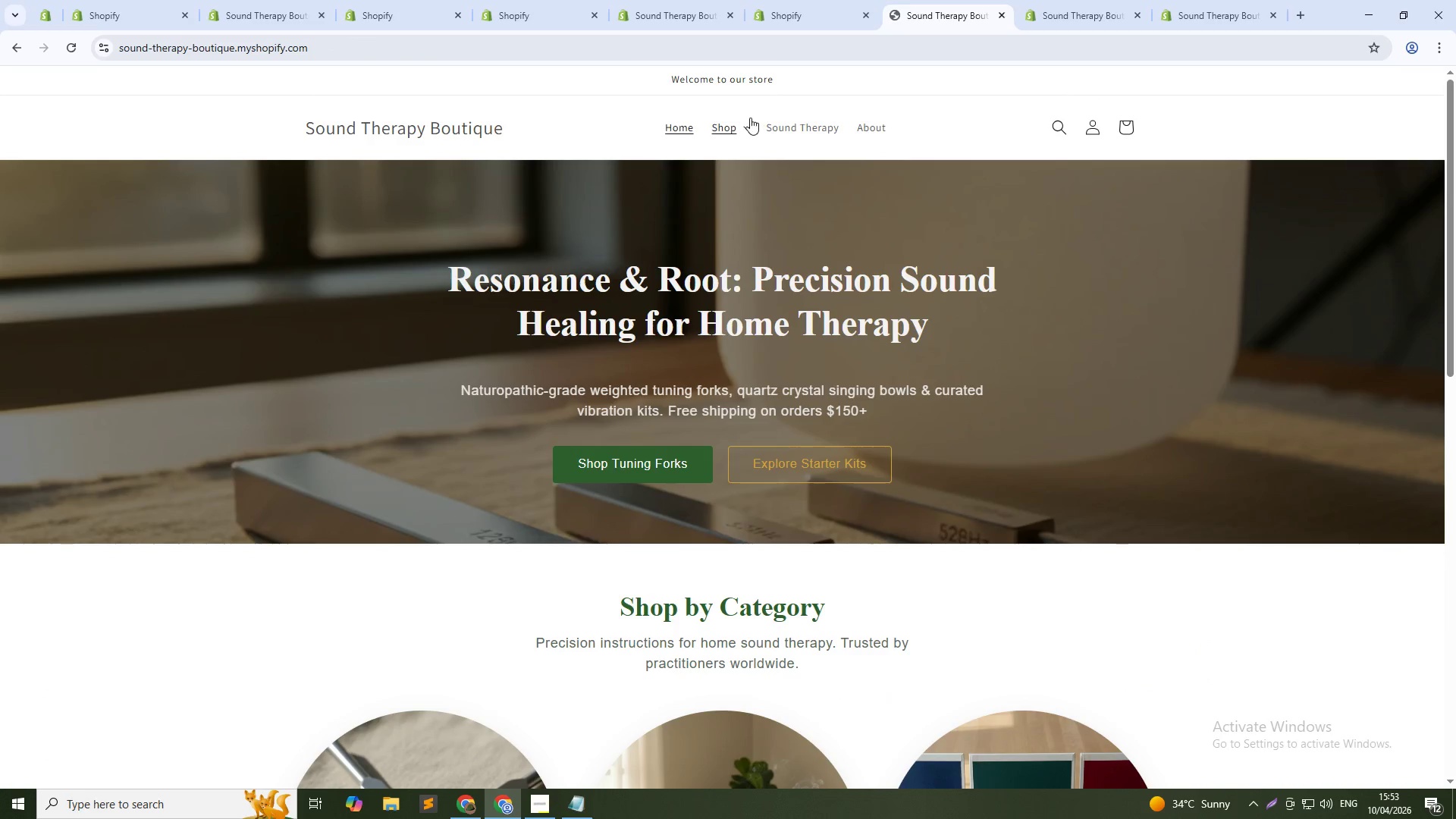 
left_click([744, 124])
 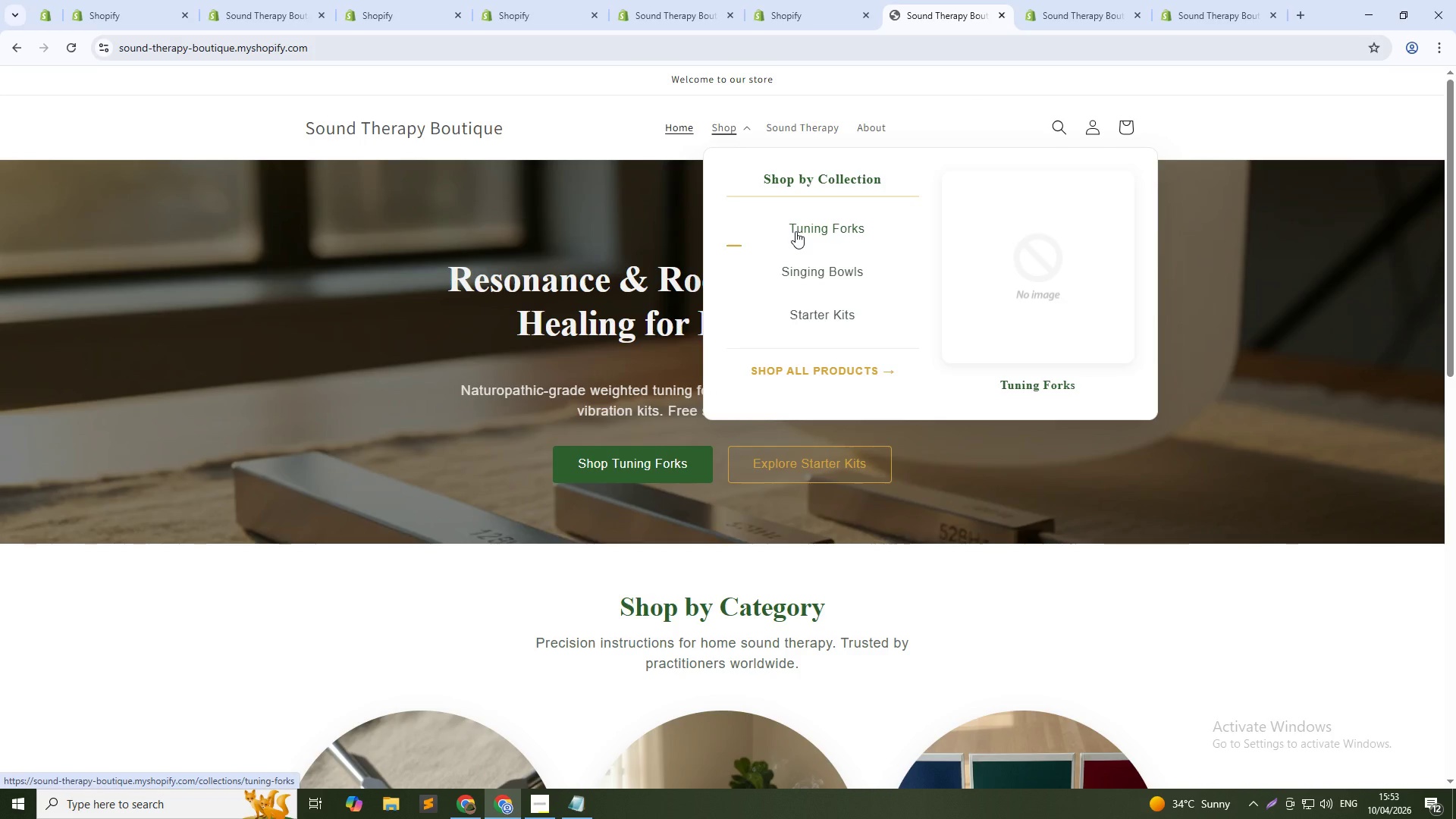 
wait(8.28)
 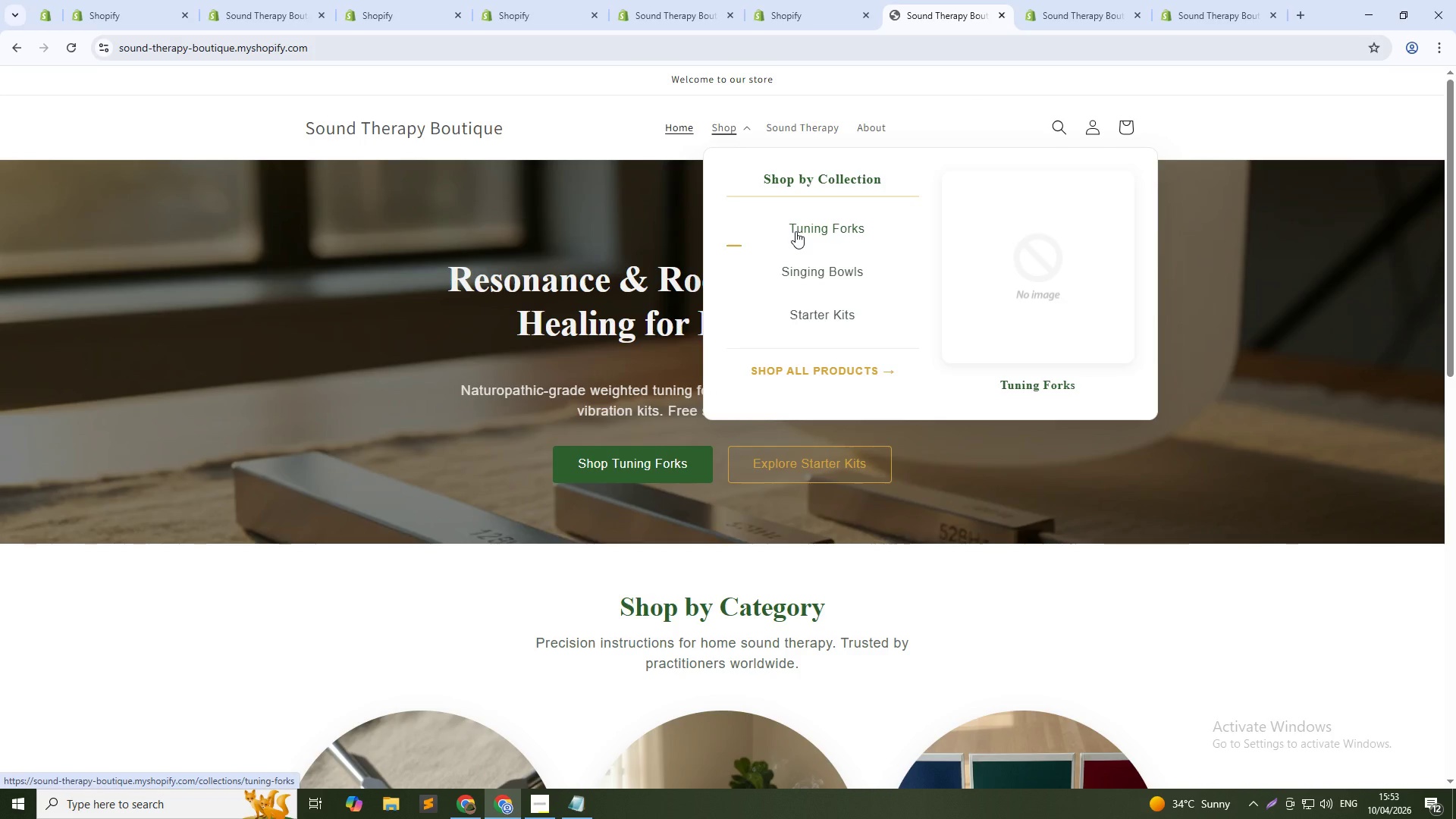 
left_click([802, 0])
 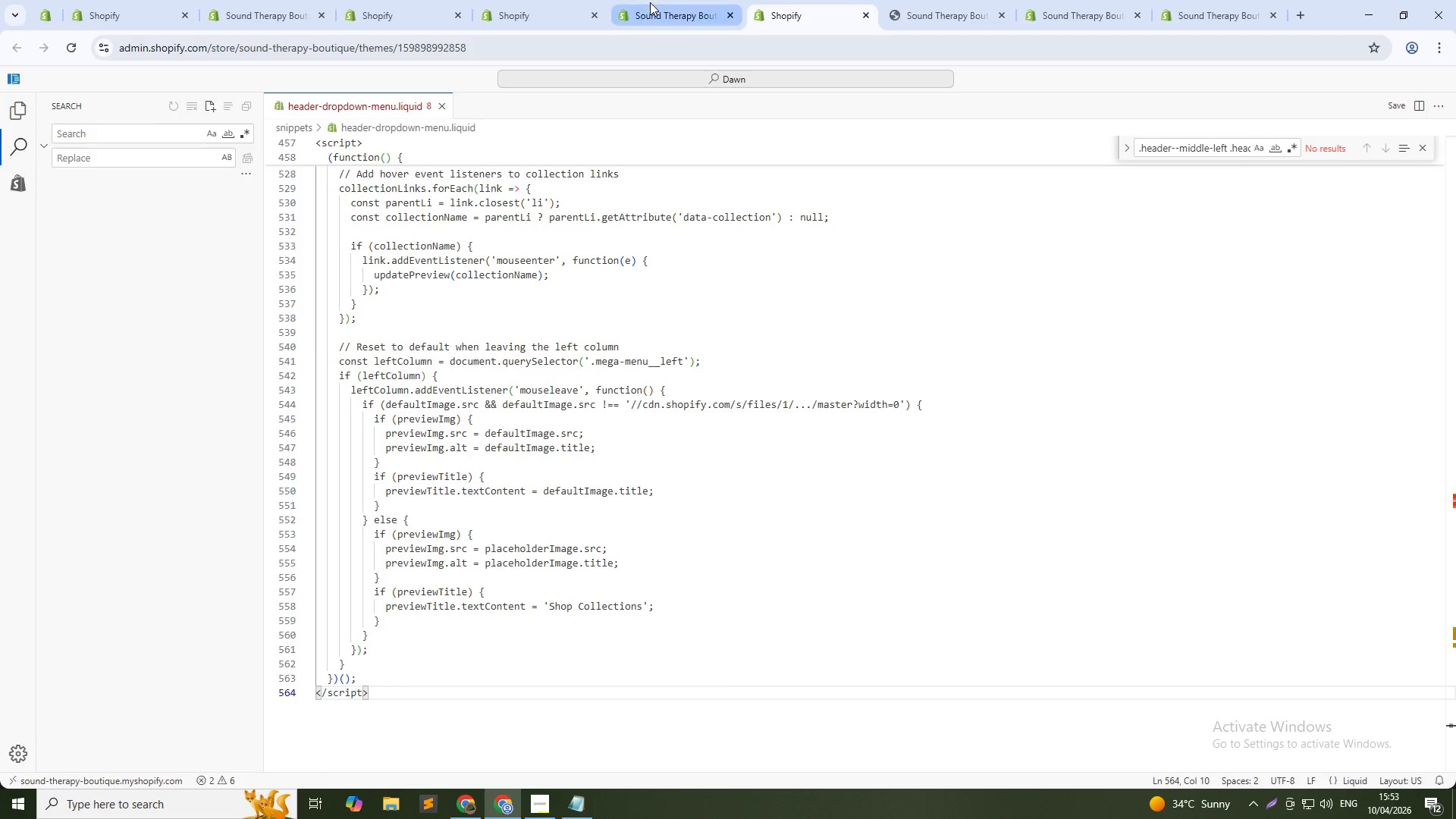 
left_click([650, 2])
 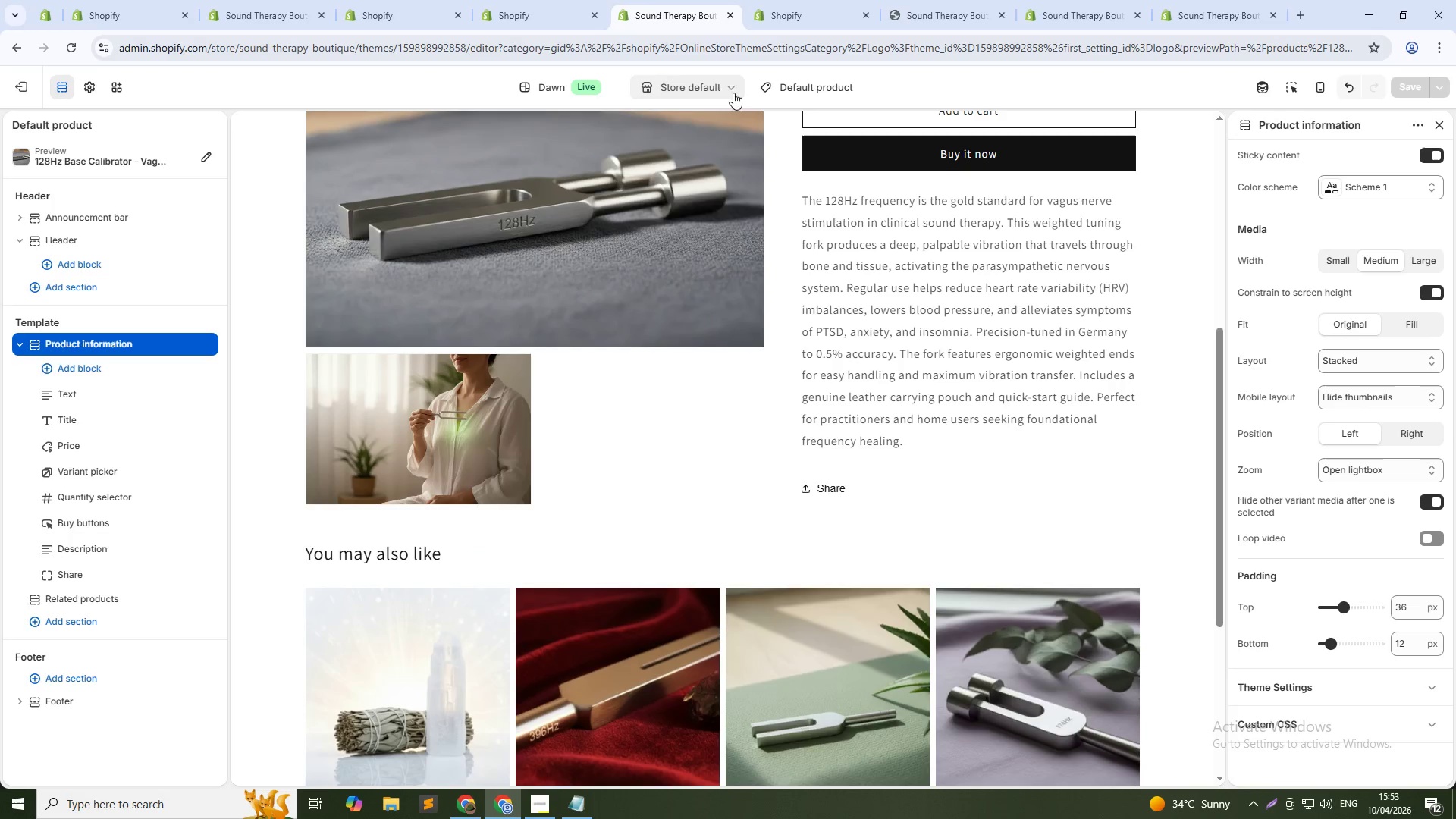 
left_click([779, 82])
 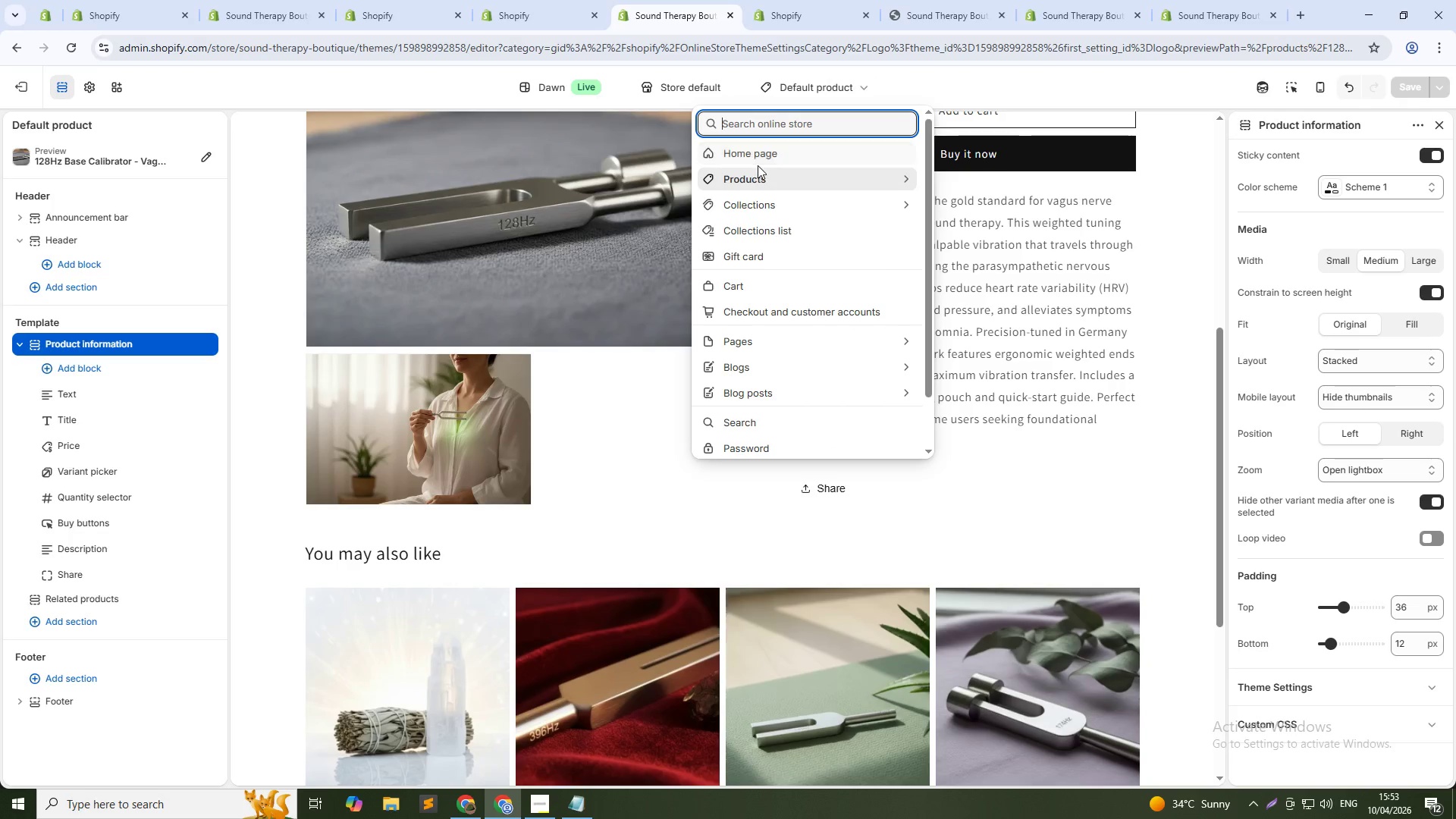 
left_click([766, 155])
 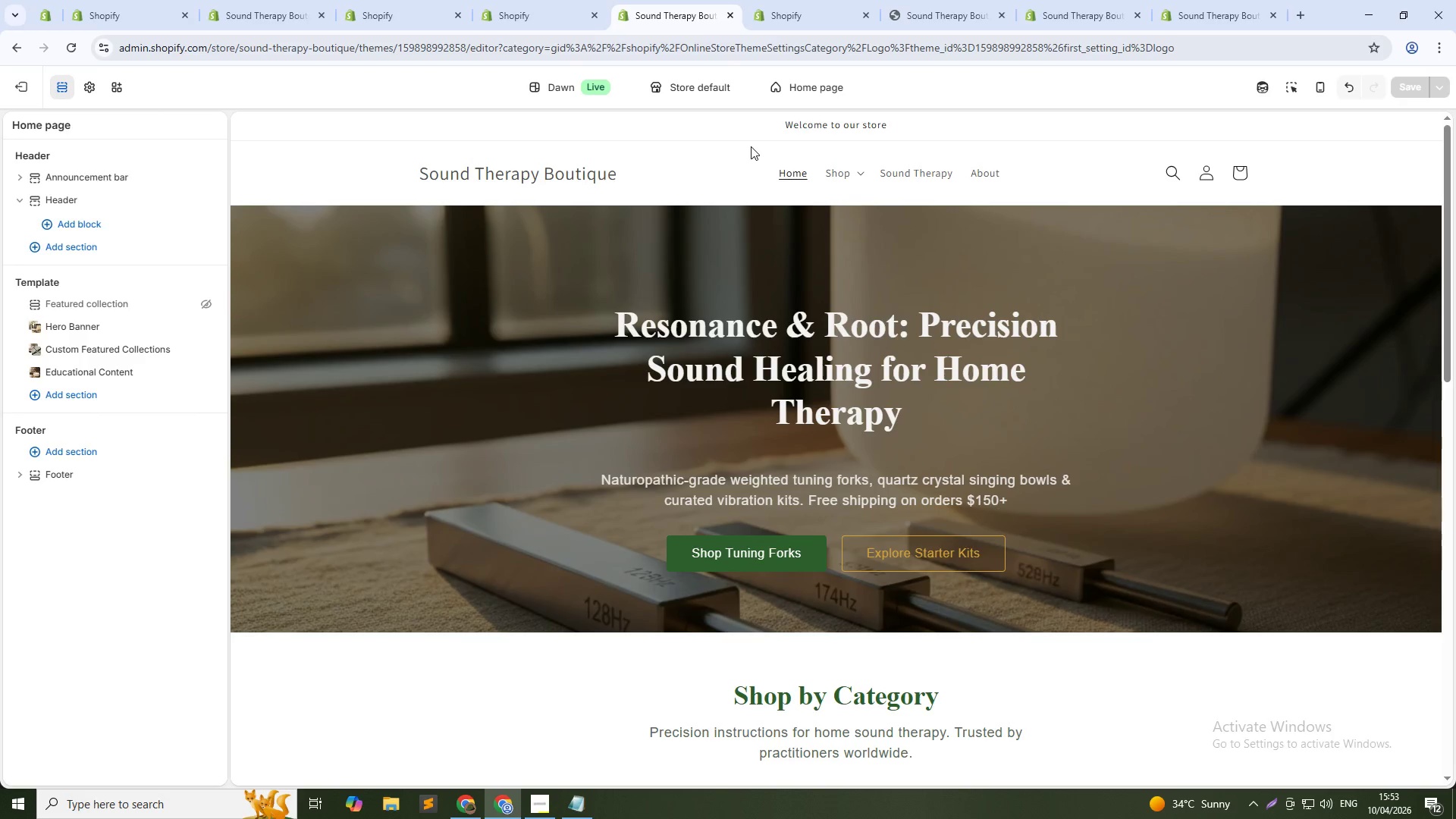 
wait(9.16)
 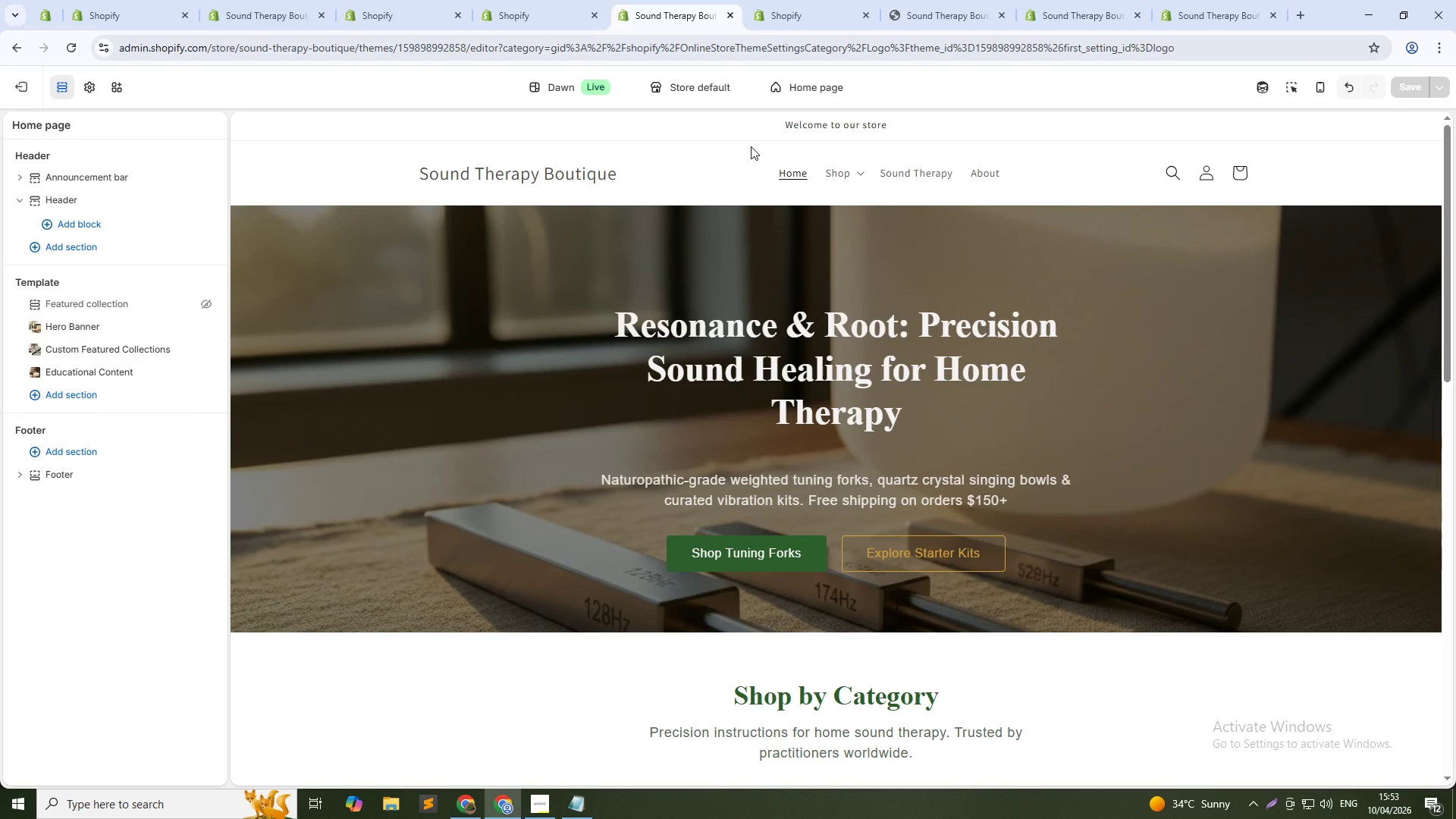 
left_click([55, 206])
 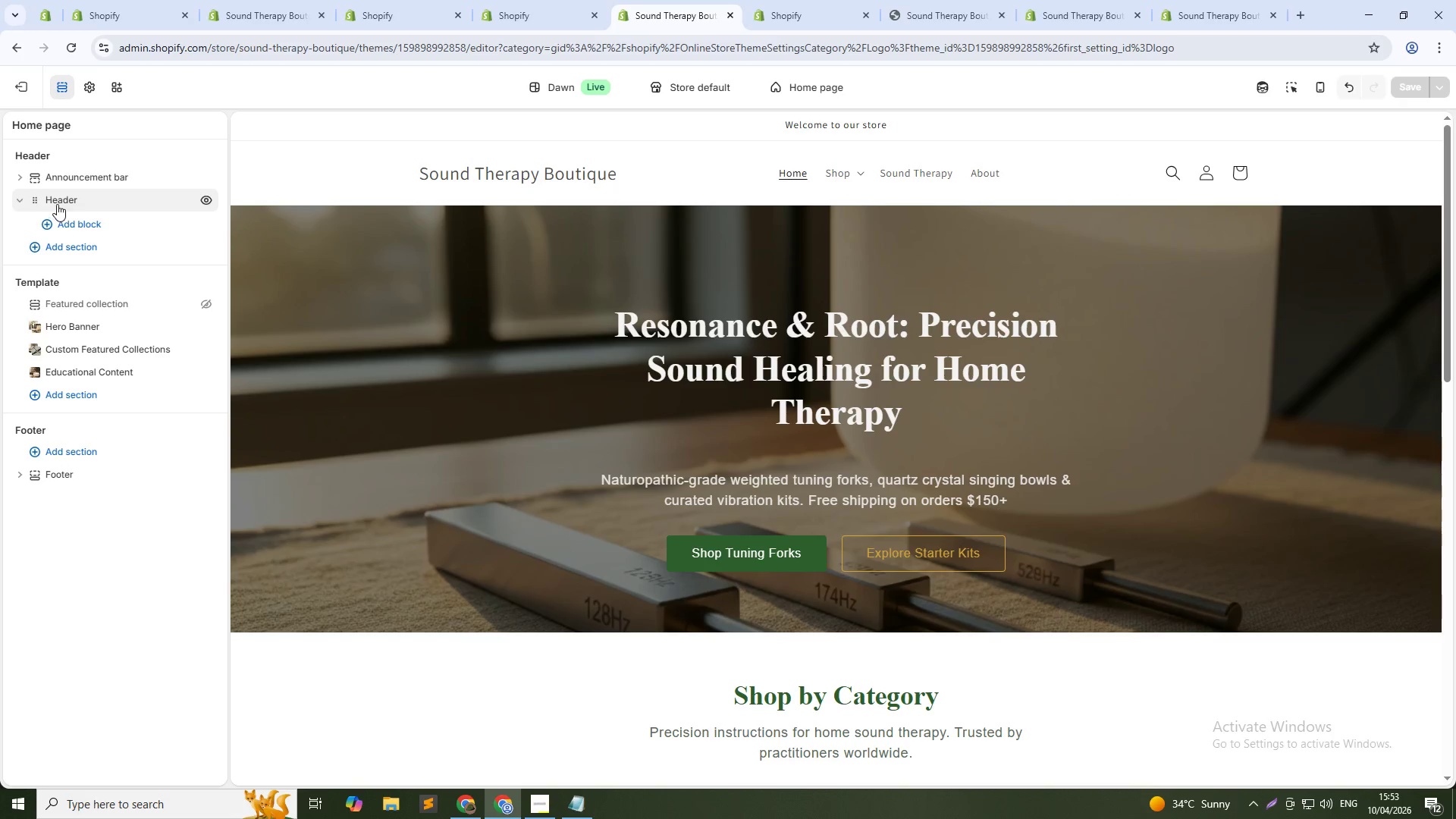 
left_click([63, 199])
 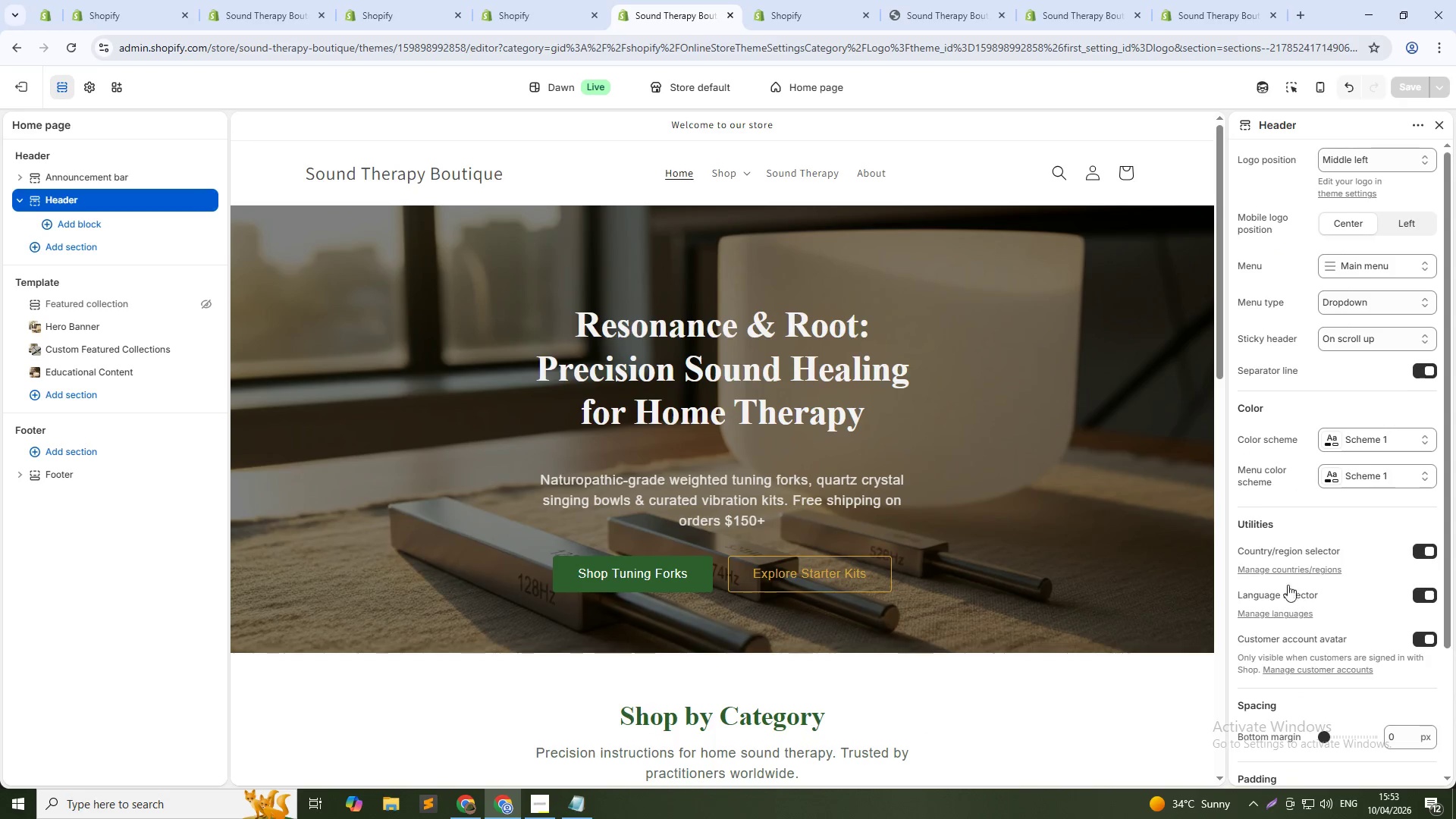 
scroll: coordinate [1356, 594], scroll_direction: down, amount: 26.0
 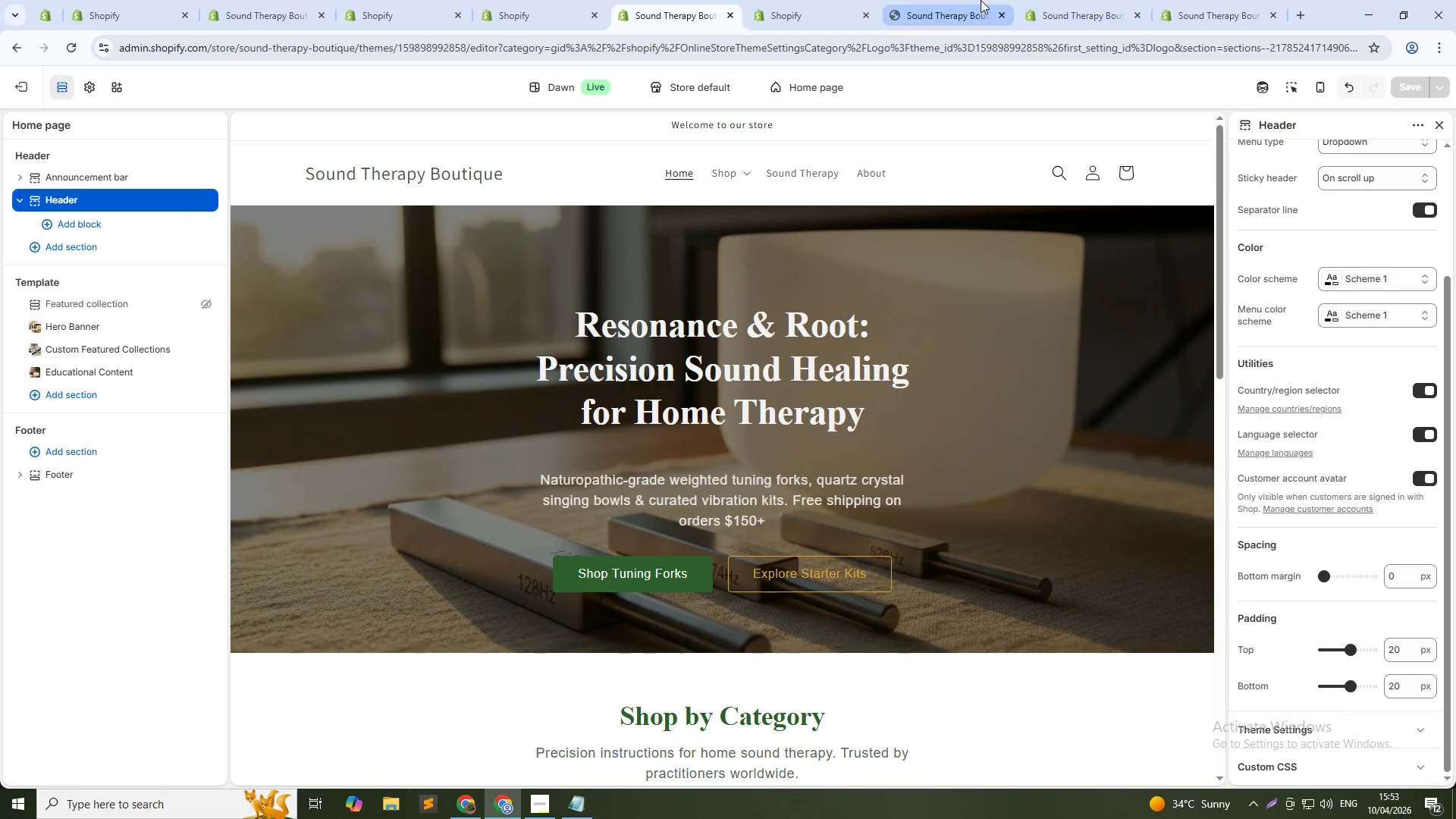 
left_click([974, 0])
 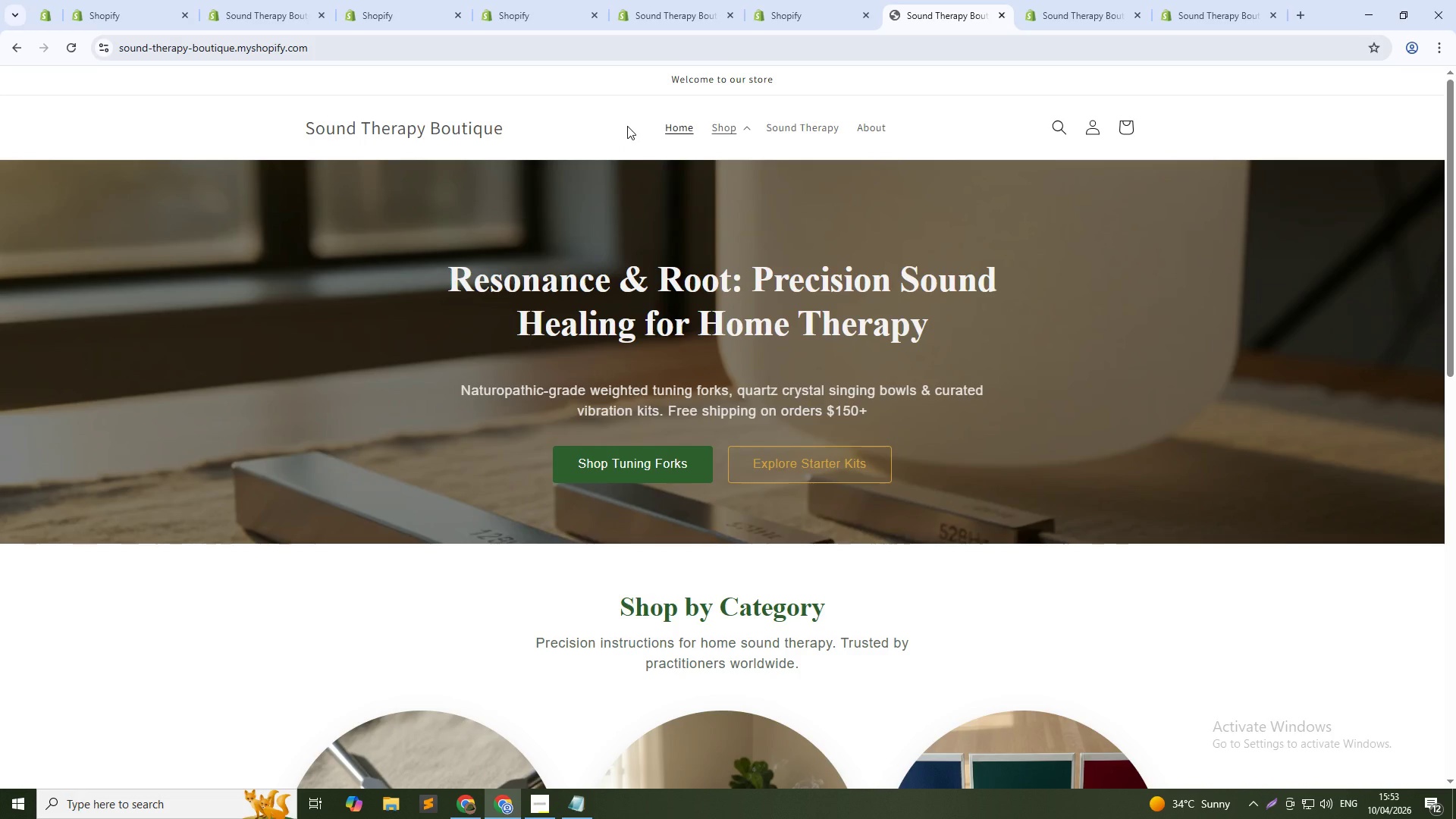 
wait(19.56)
 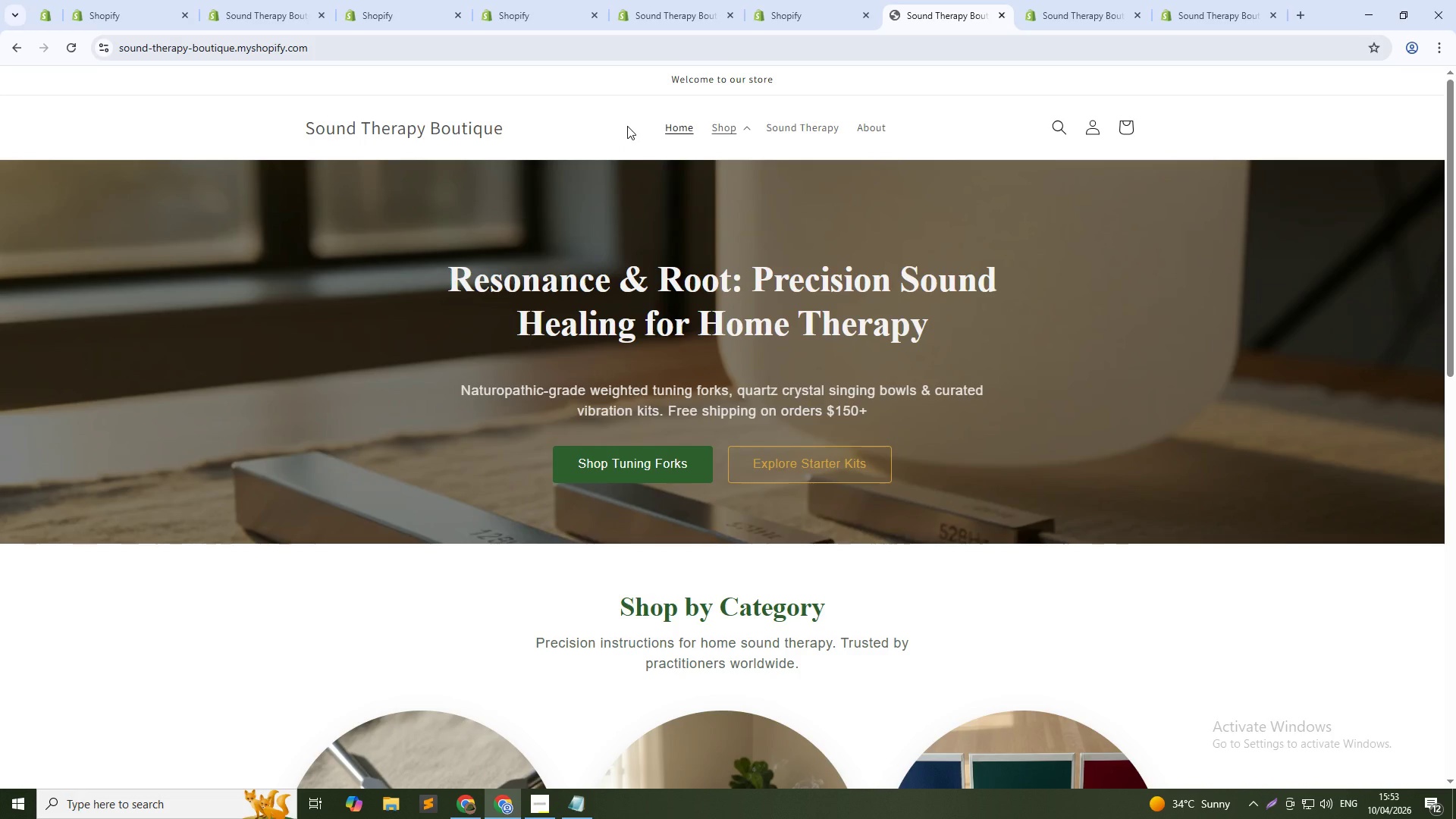 
mouse_move([744, 150])
 